 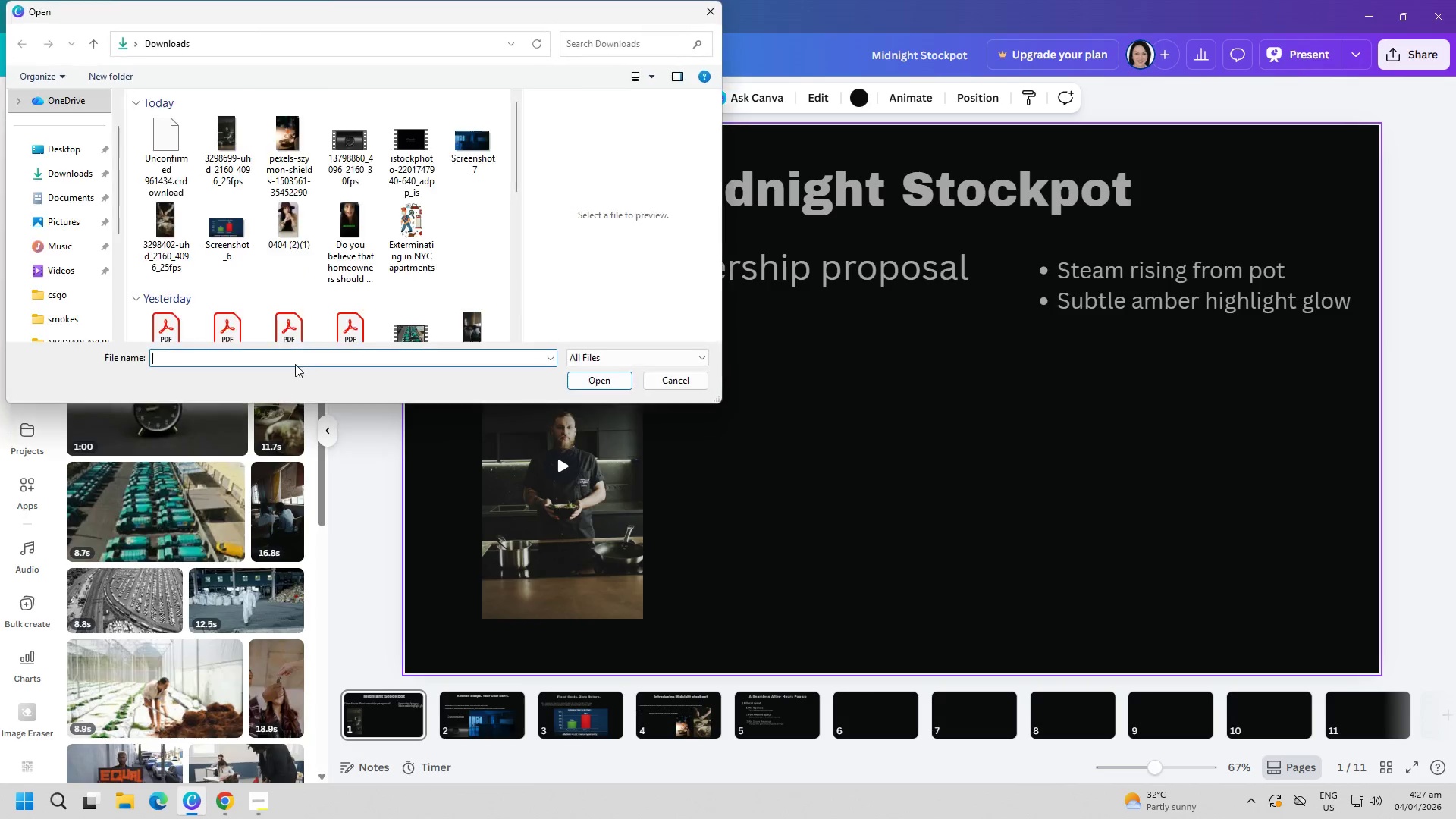 
left_click([231, 143])
 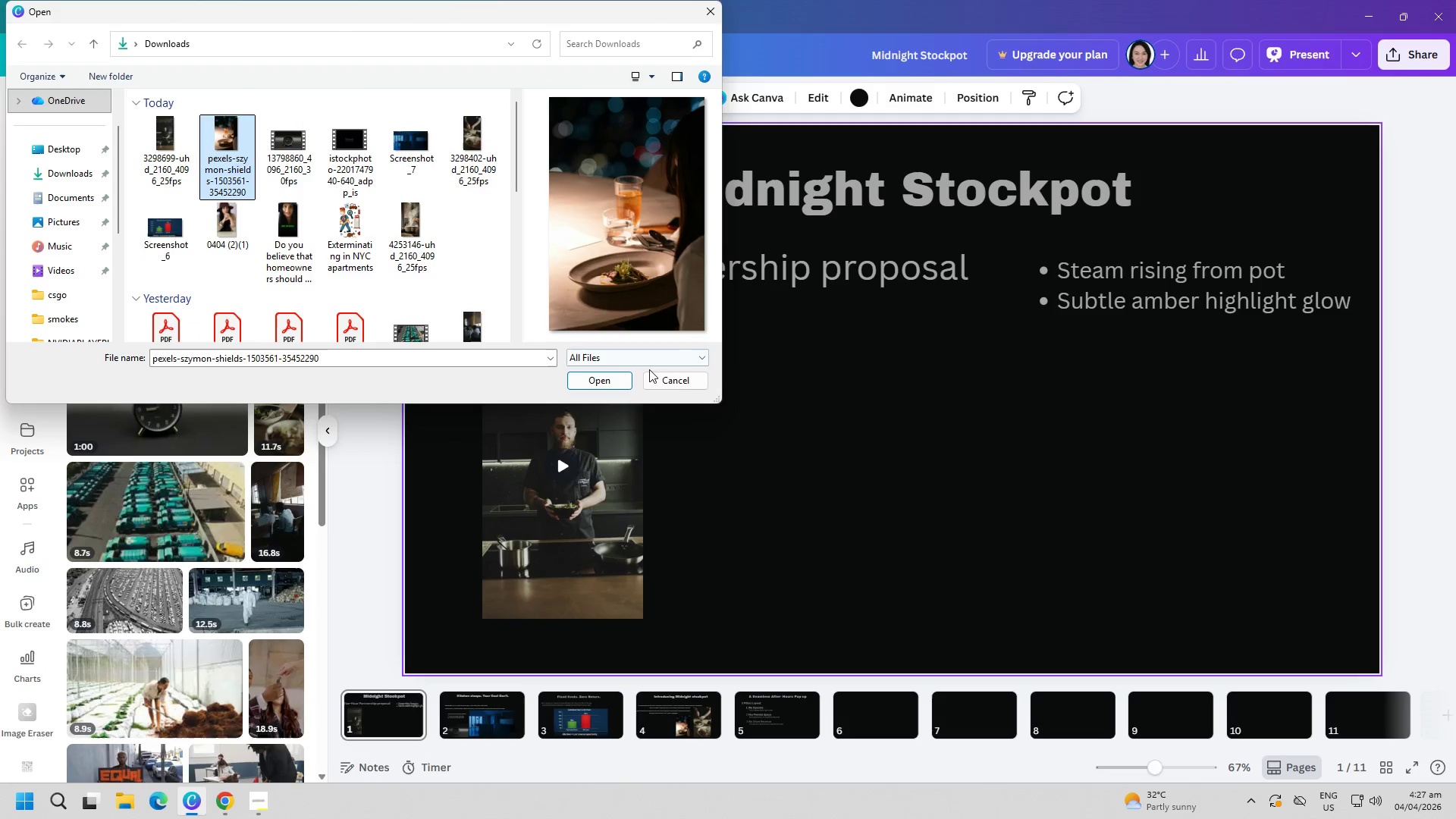 
left_click([675, 387])
 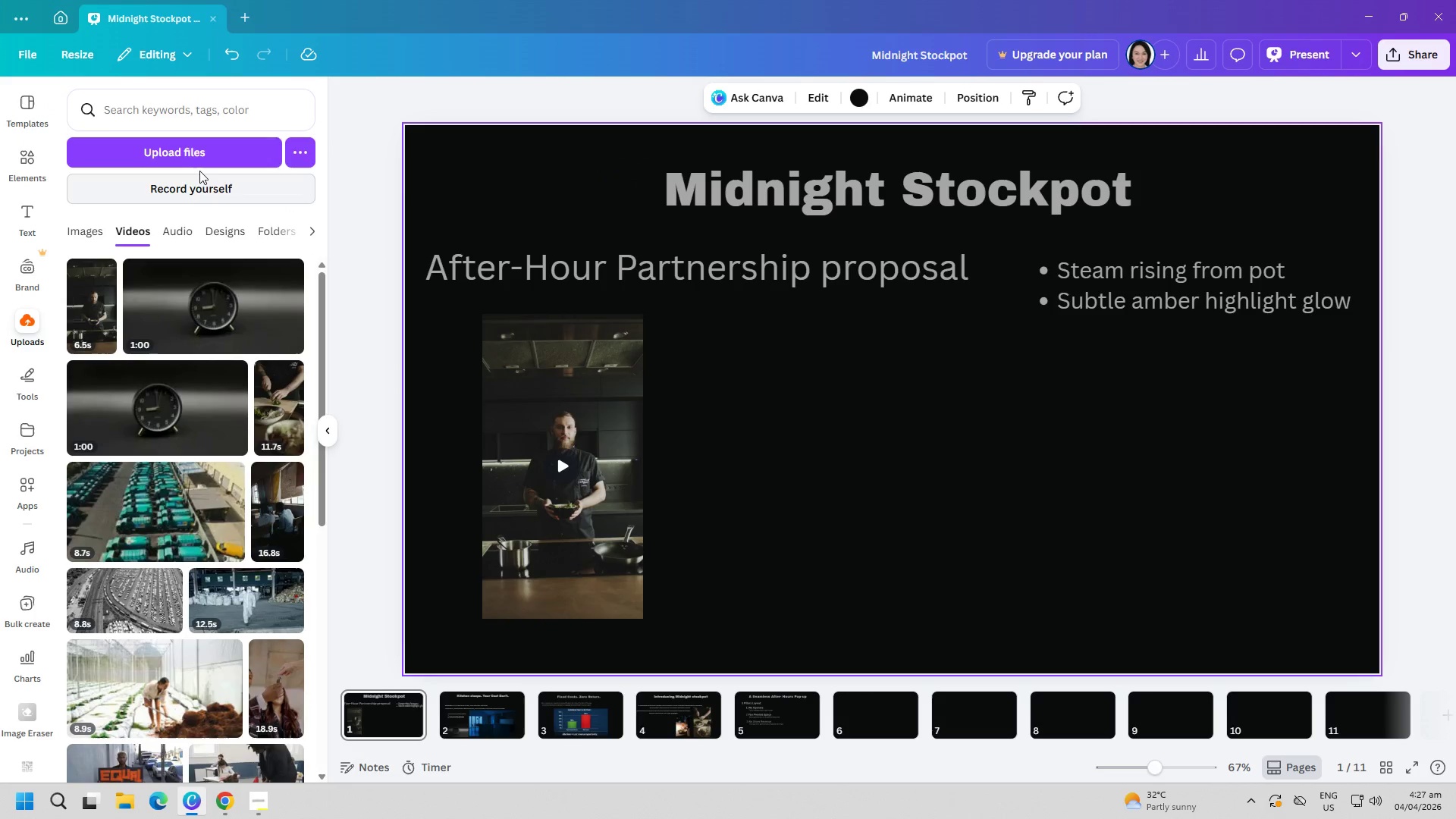 
left_click([186, 148])
 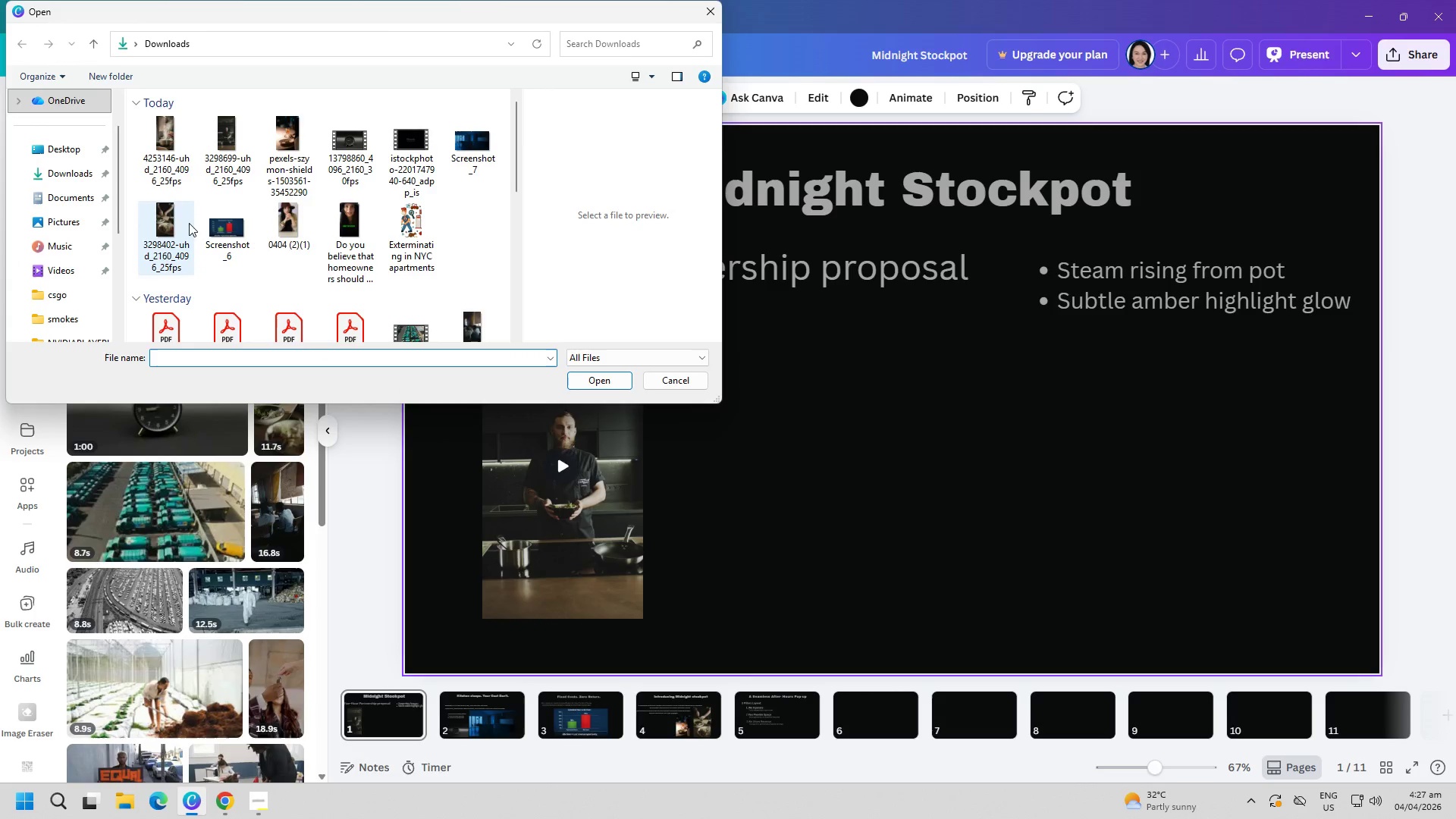 
double_click([169, 155])
 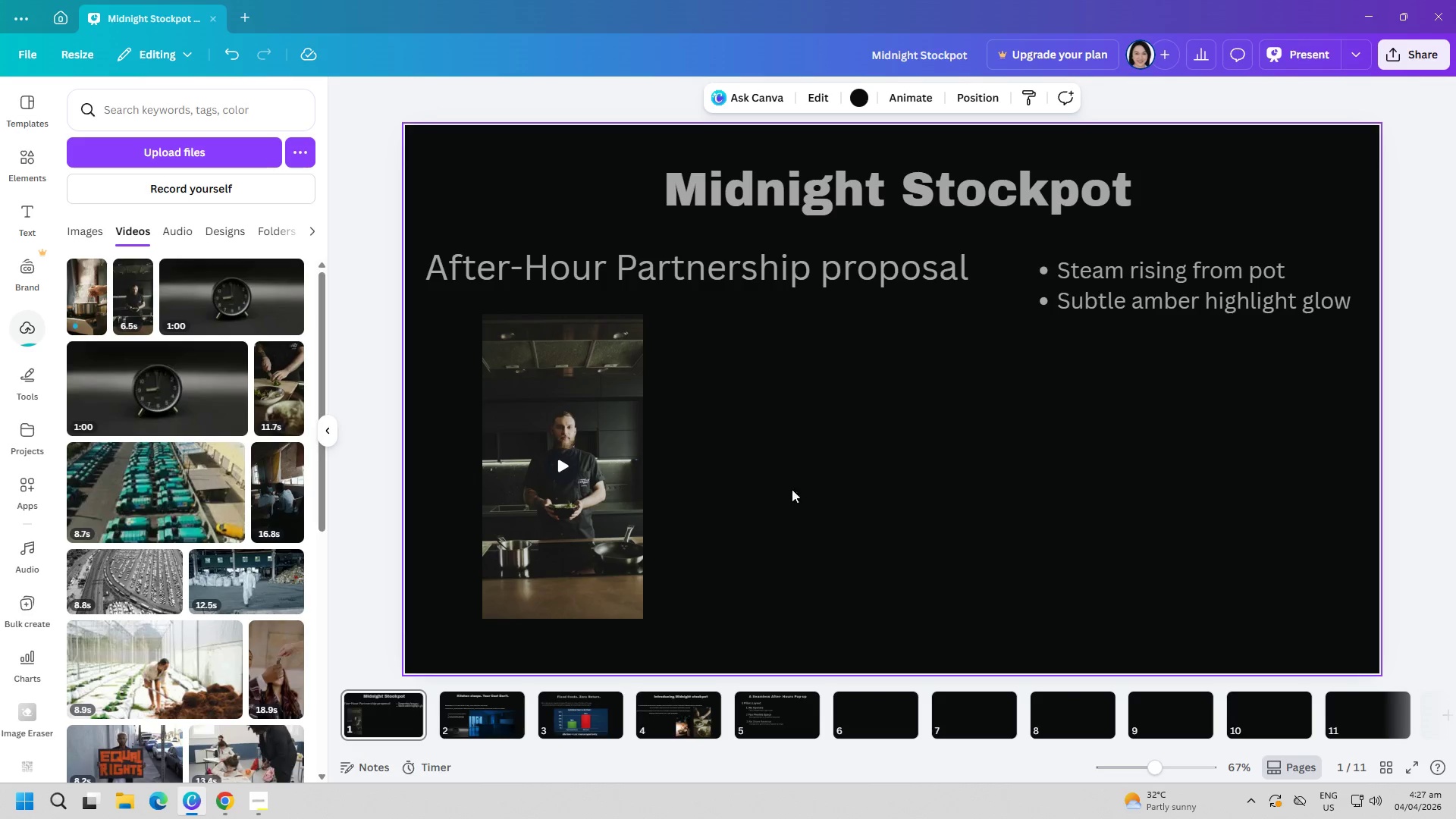 
left_click([96, 305])
 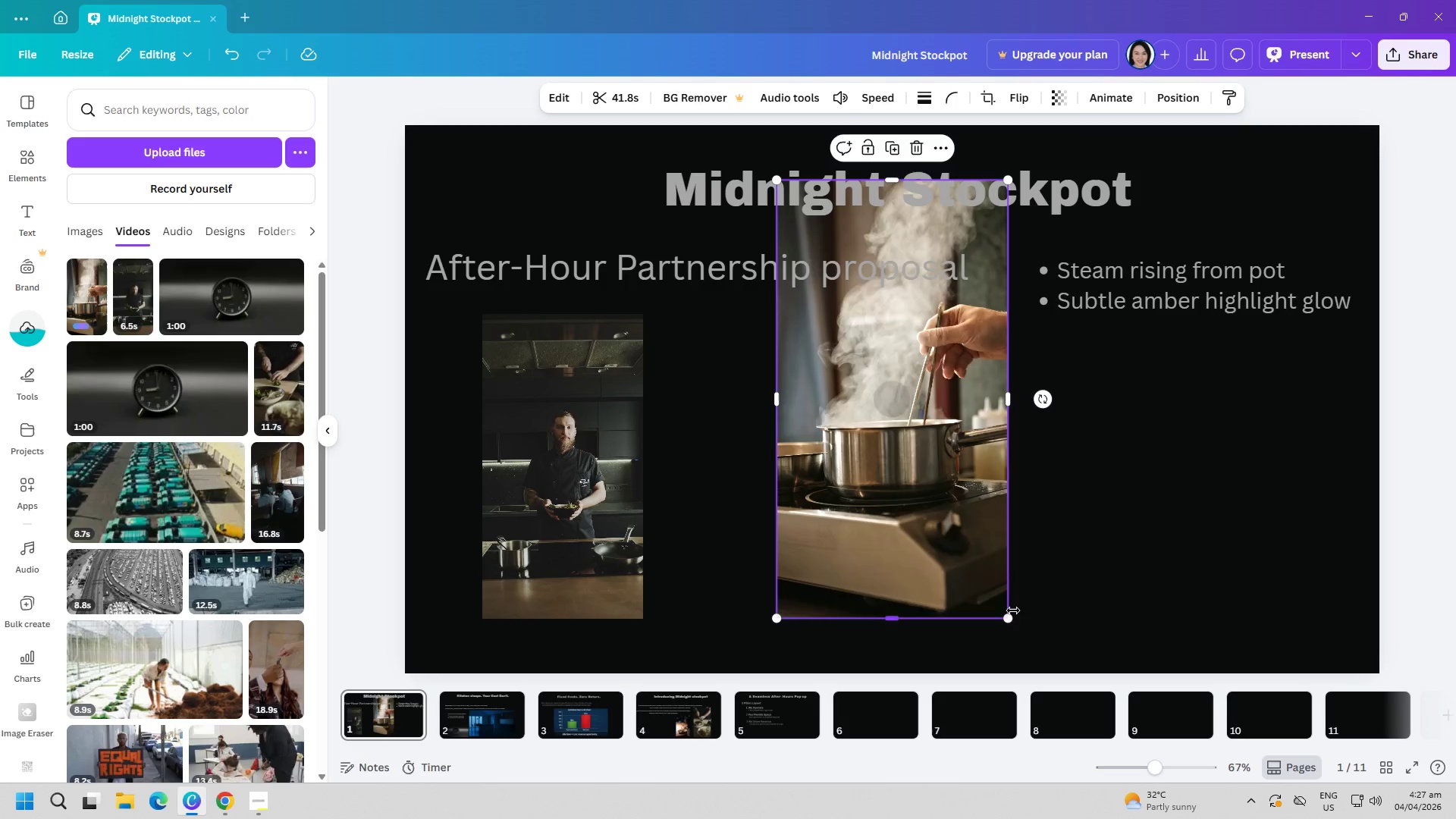 
left_click_drag(start_coordinate=[1010, 619], to_coordinate=[918, 500])
 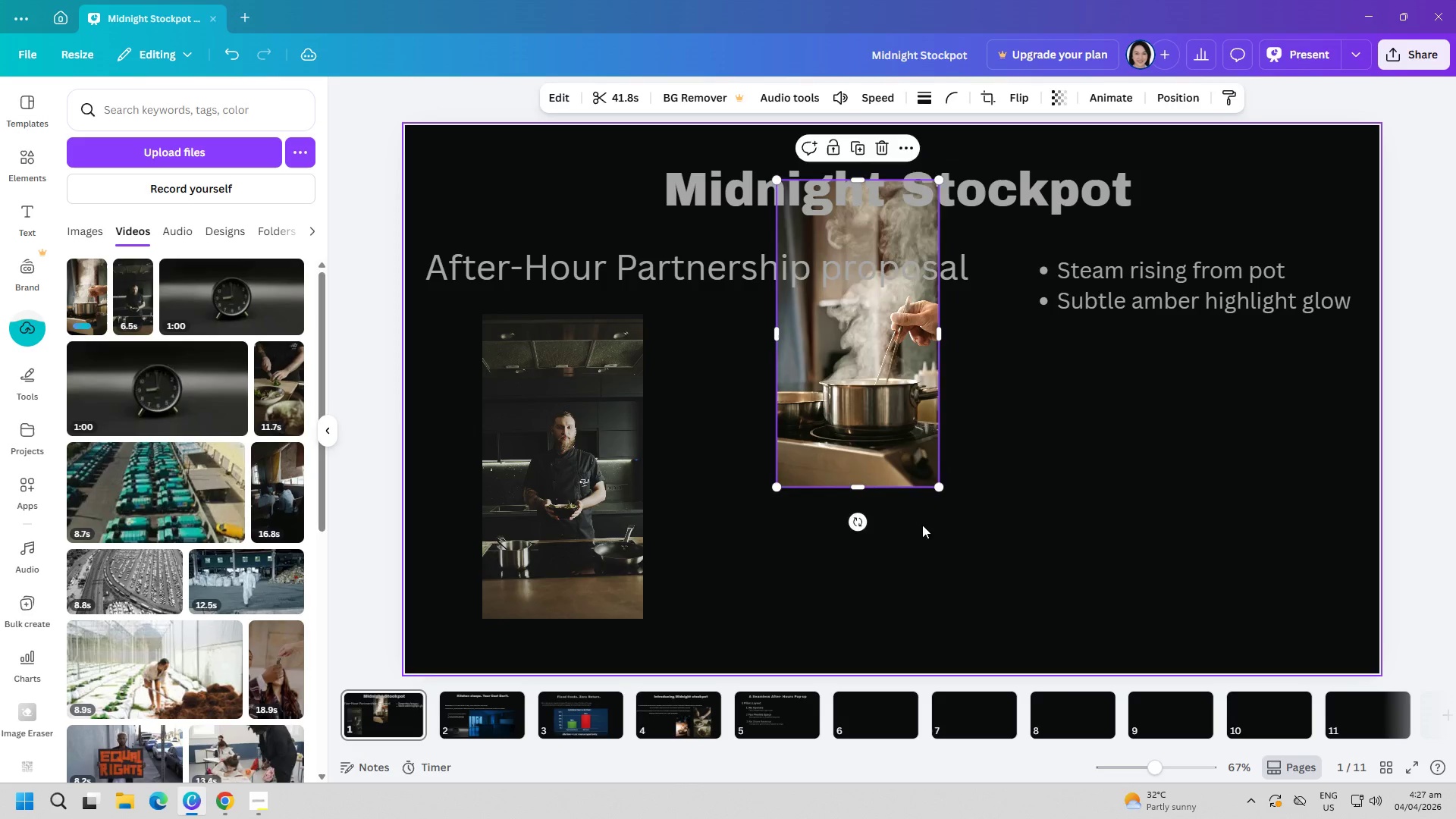 
left_click_drag(start_coordinate=[924, 526], to_coordinate=[933, 533])
 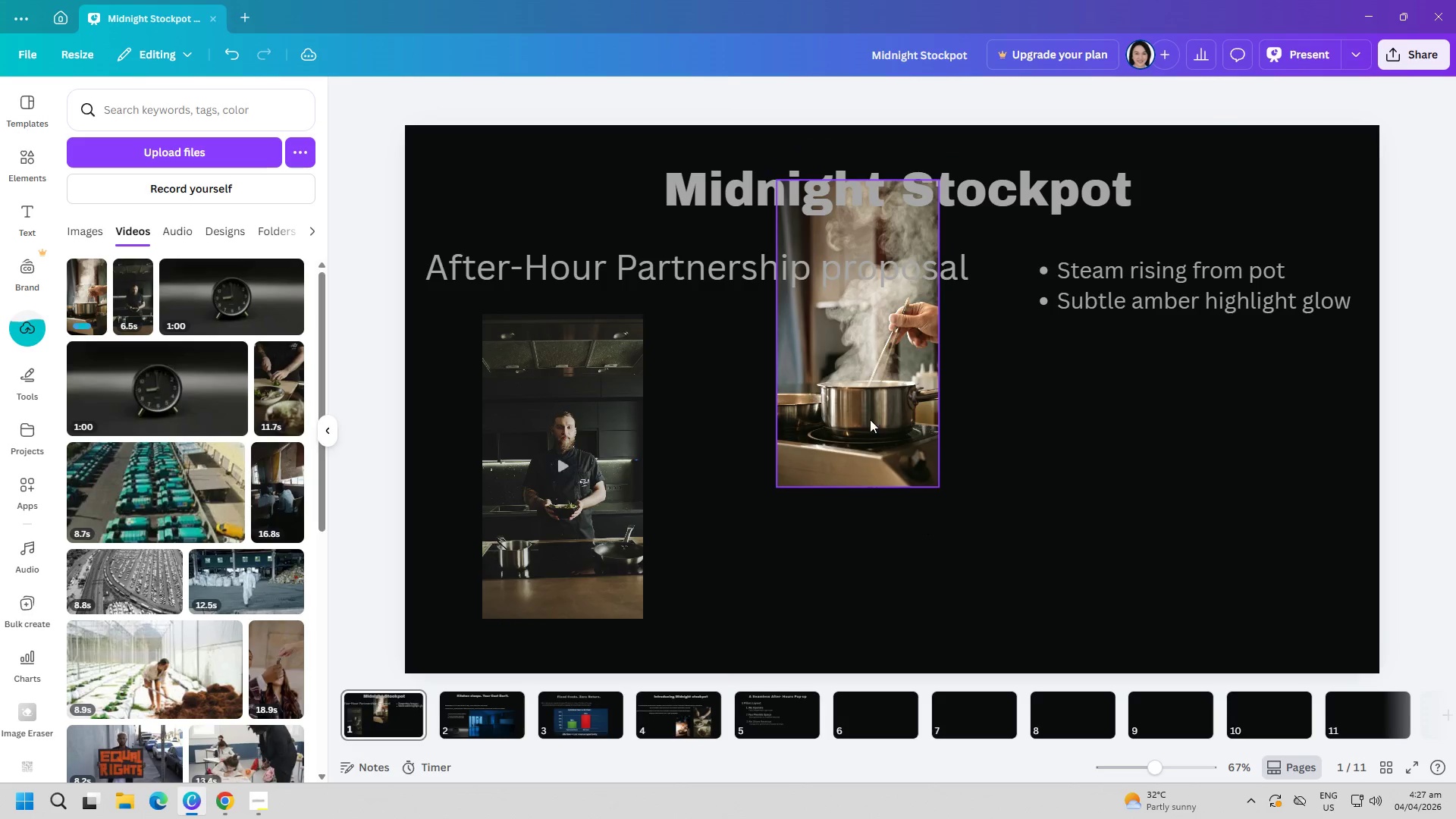 
left_click_drag(start_coordinate=[870, 418], to_coordinate=[827, 547])
 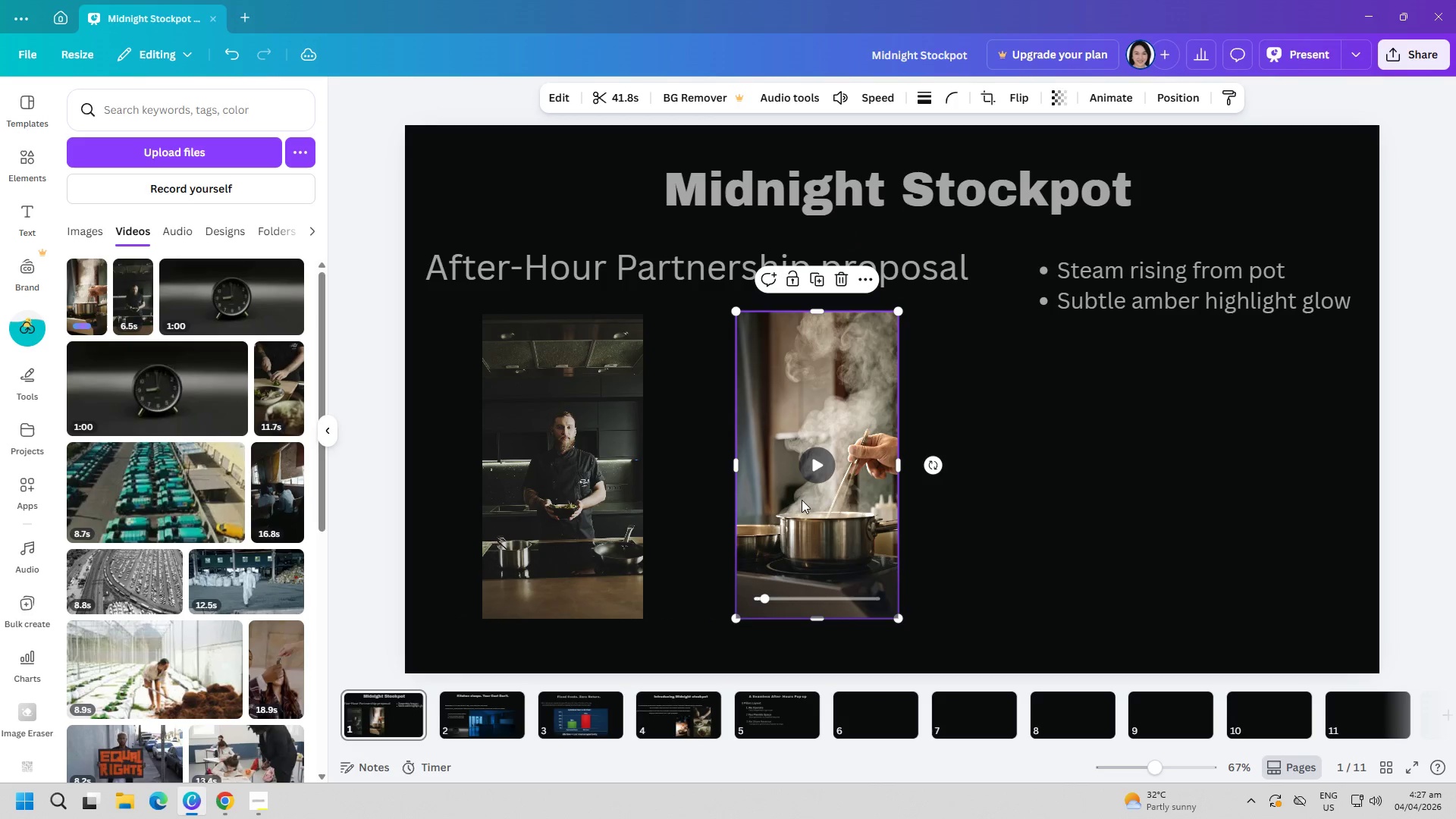 
left_click([829, 471])
 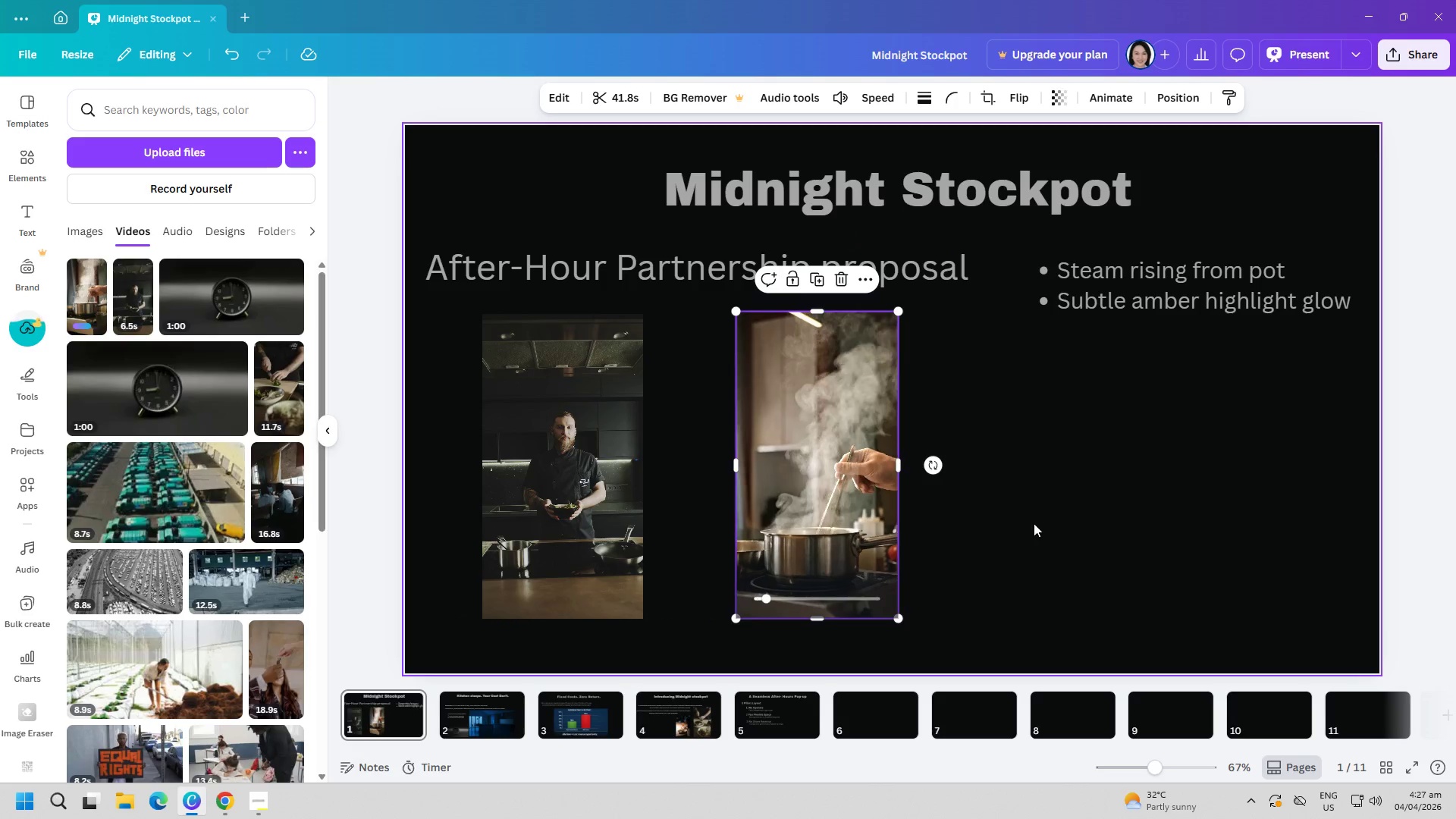 
left_click([1049, 513])
 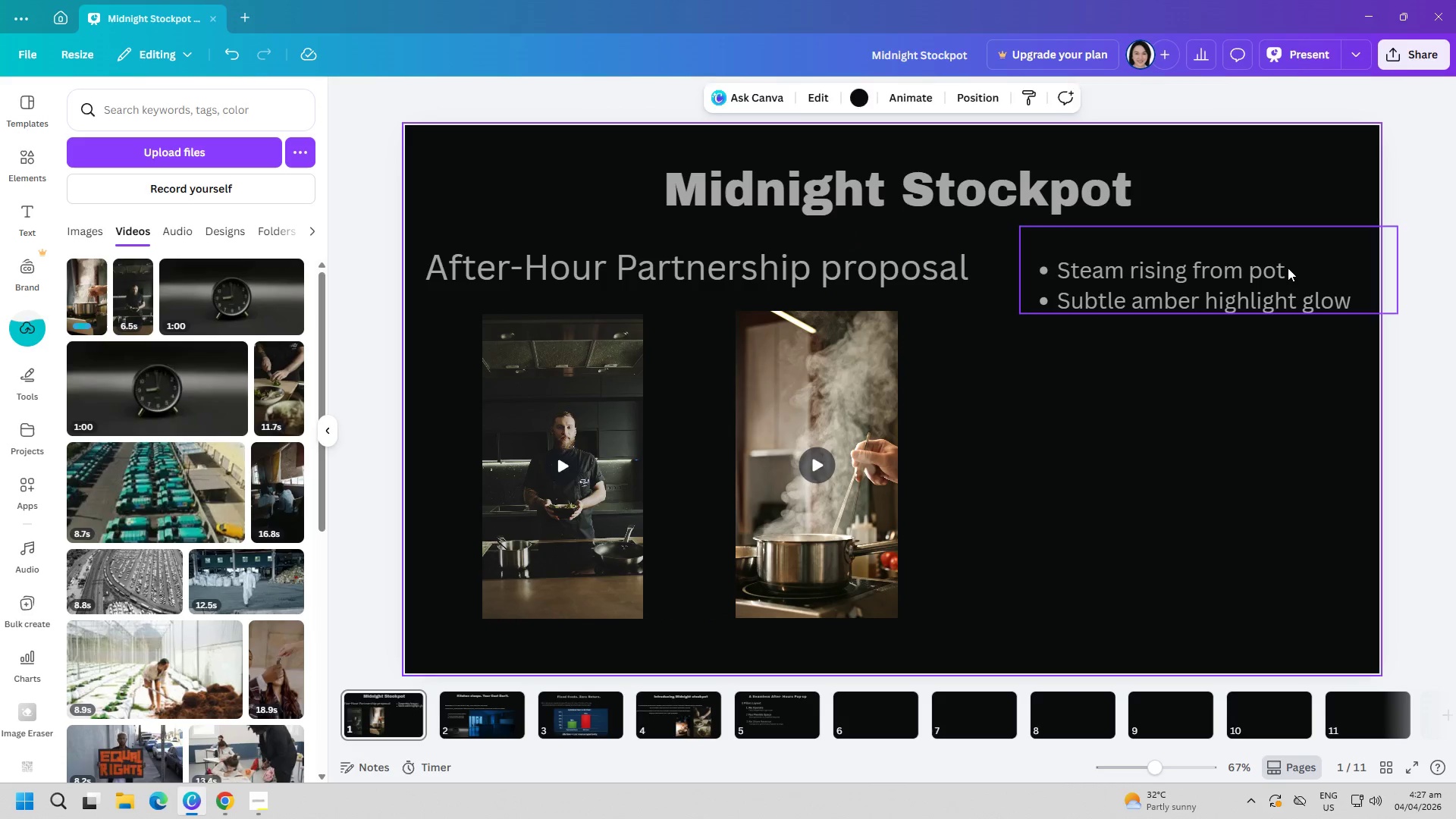 
double_click([1288, 268])
 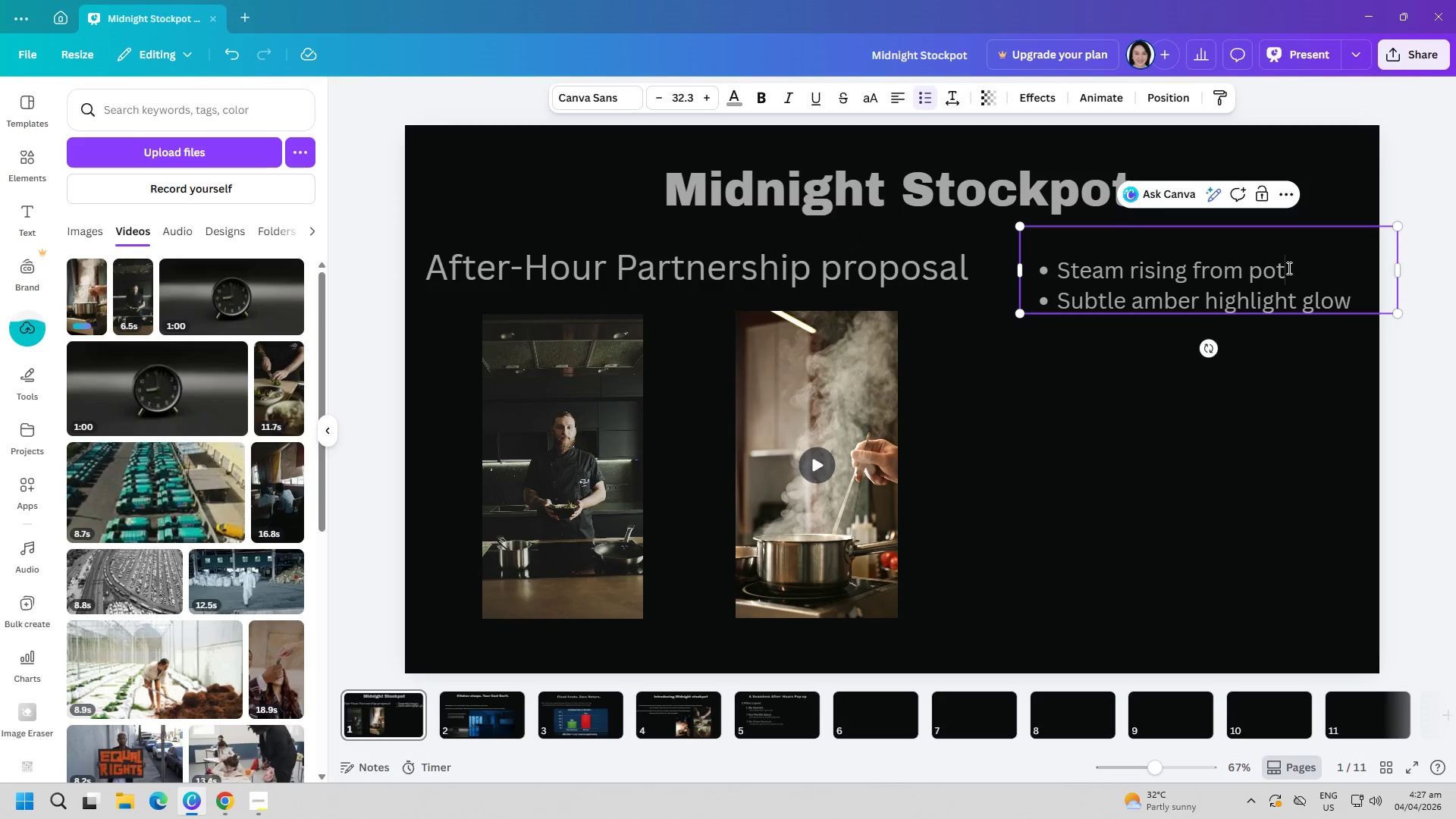 
key(Backspace)
 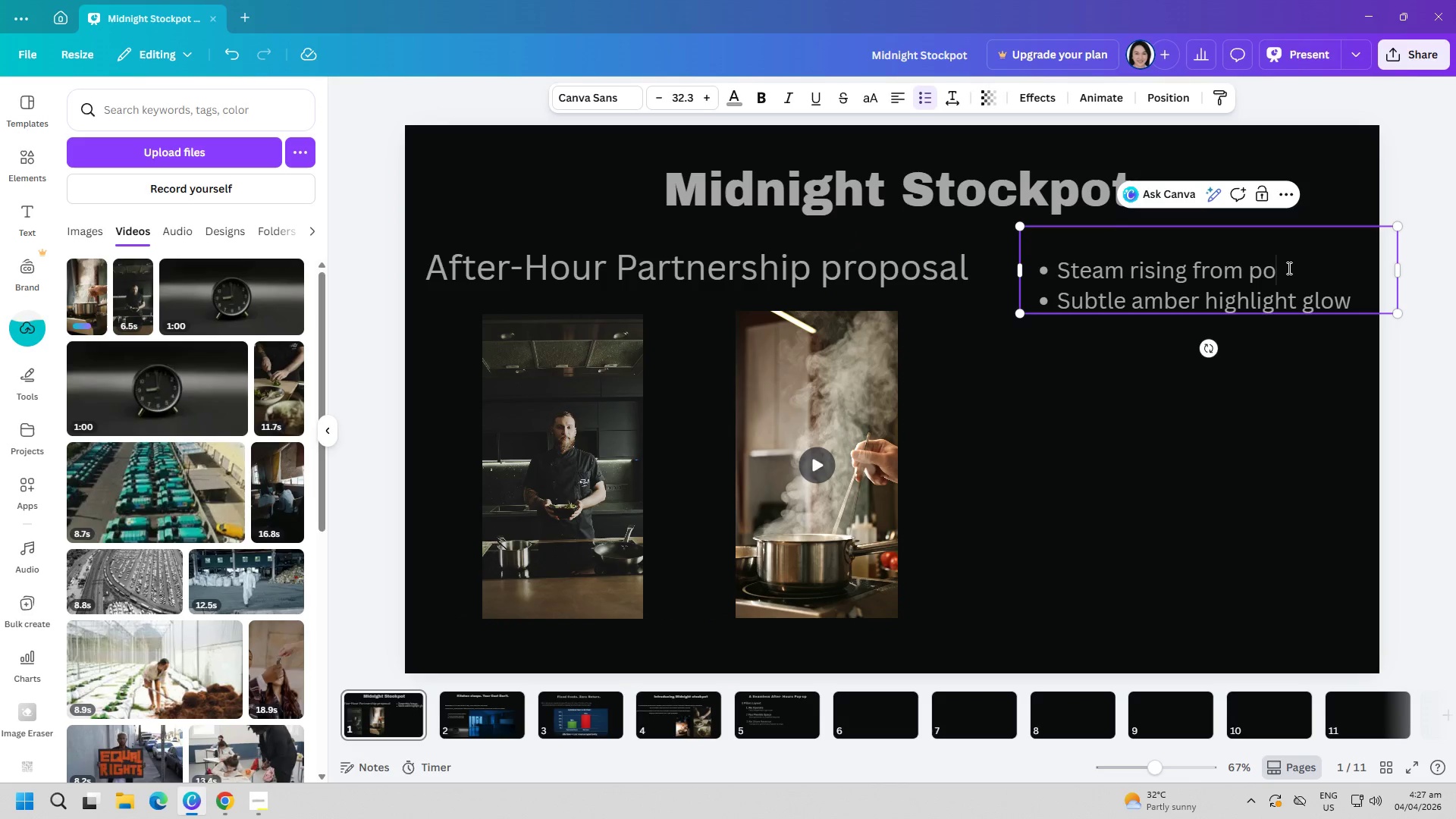 
hold_key(key=Backspace, duration=1.09)
 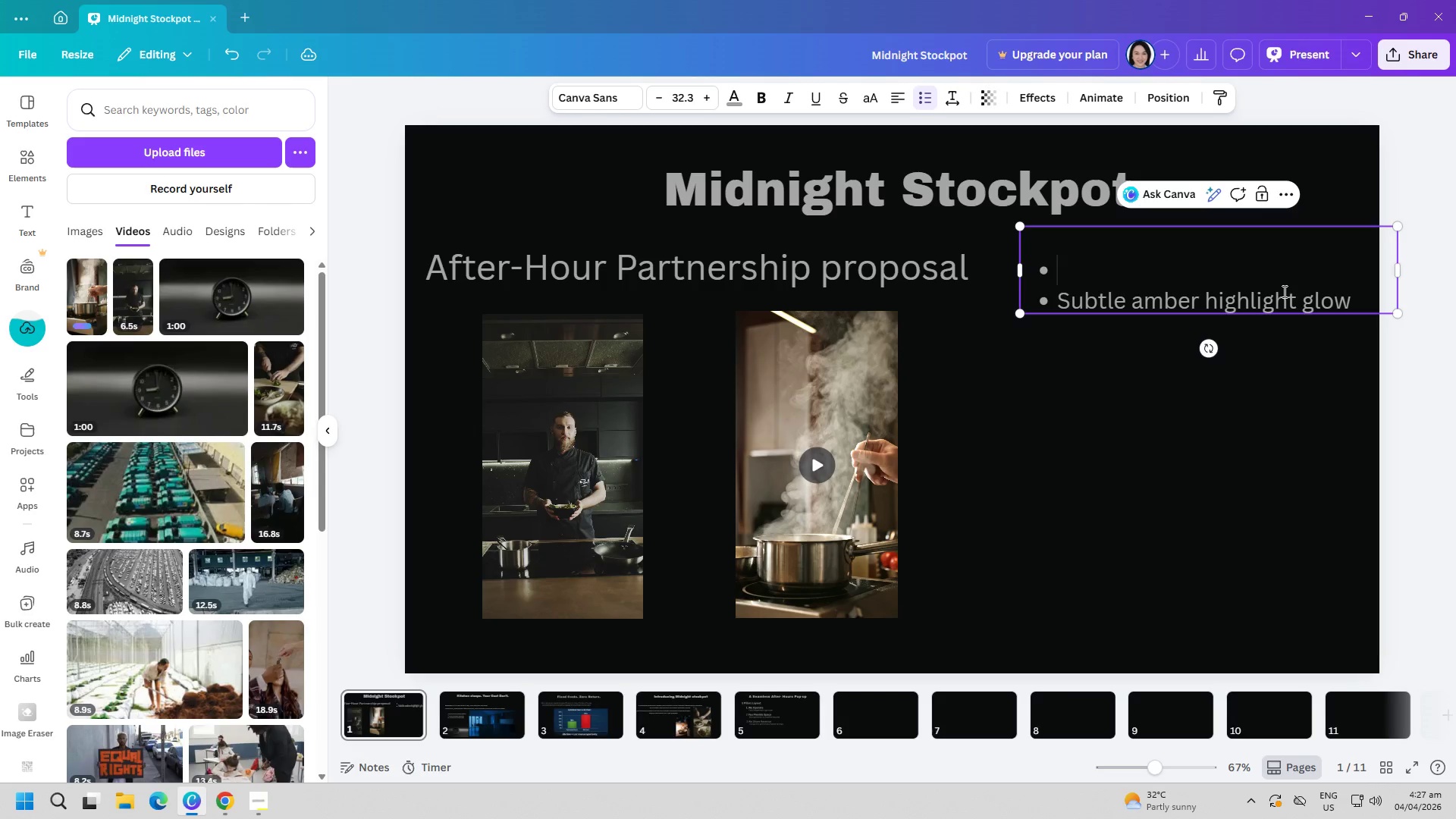 
key(Backspace)
 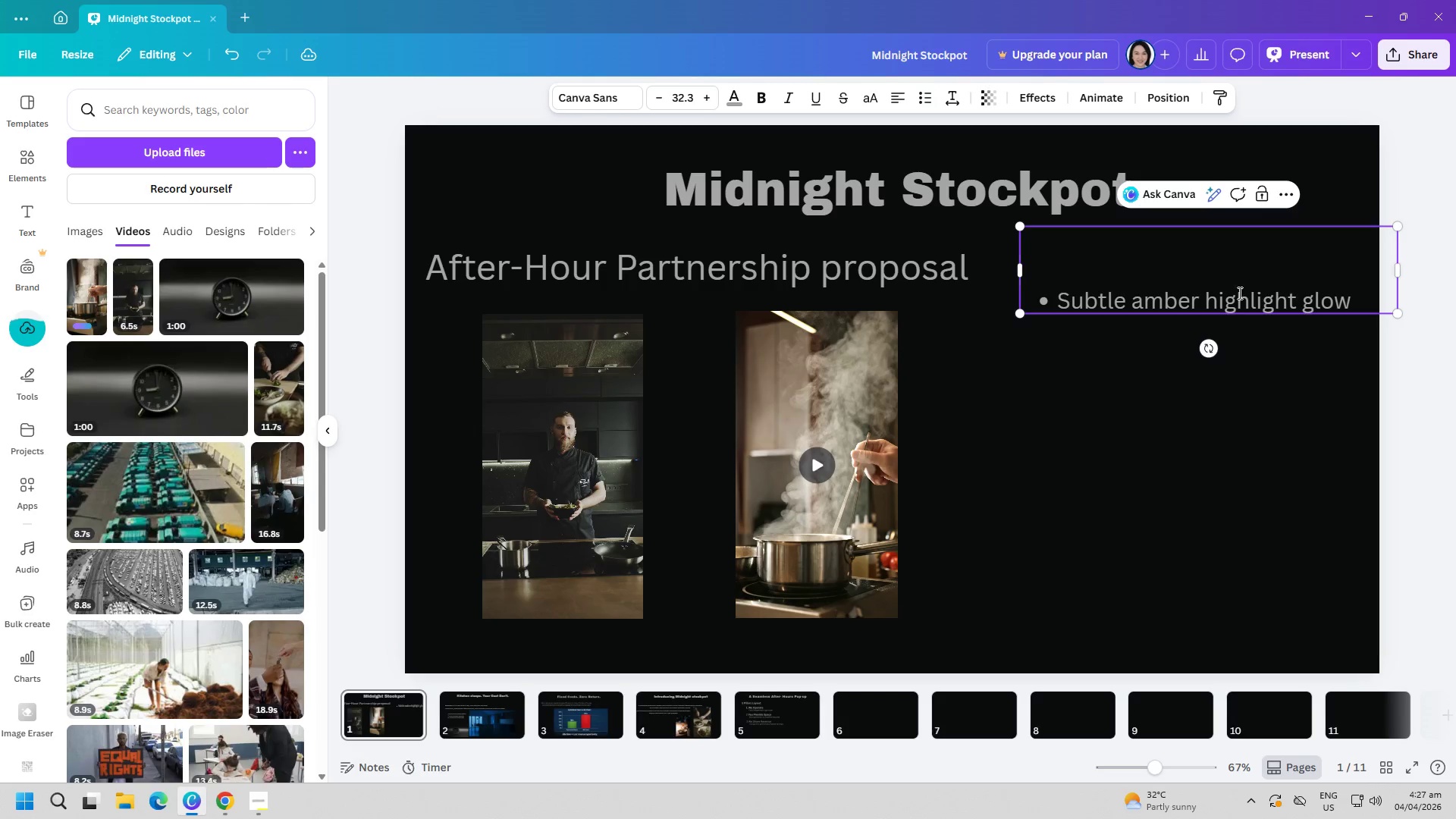 
key(Backspace)
 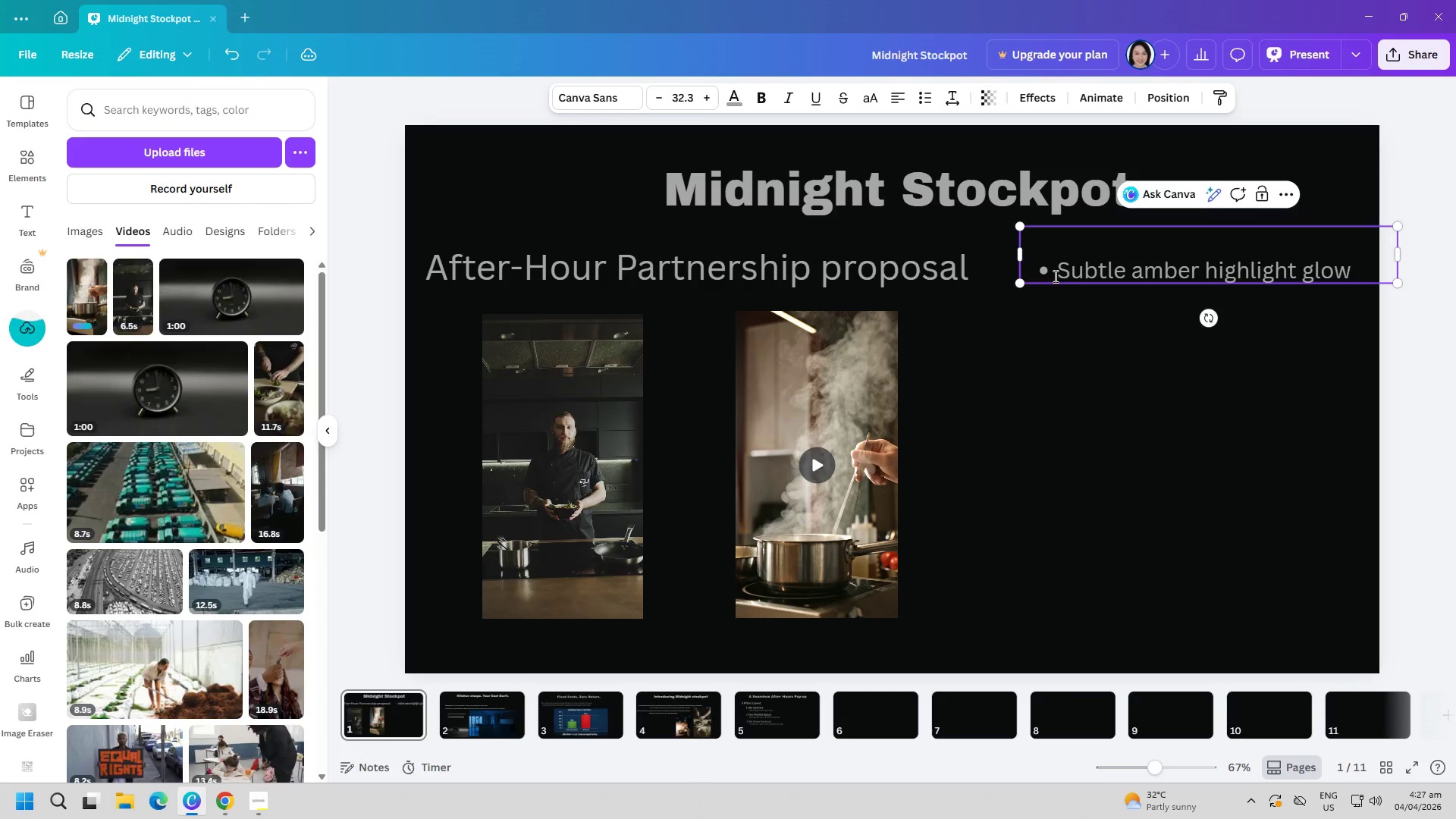 
left_click_drag(start_coordinate=[1054, 276], to_coordinate=[1354, 278])
 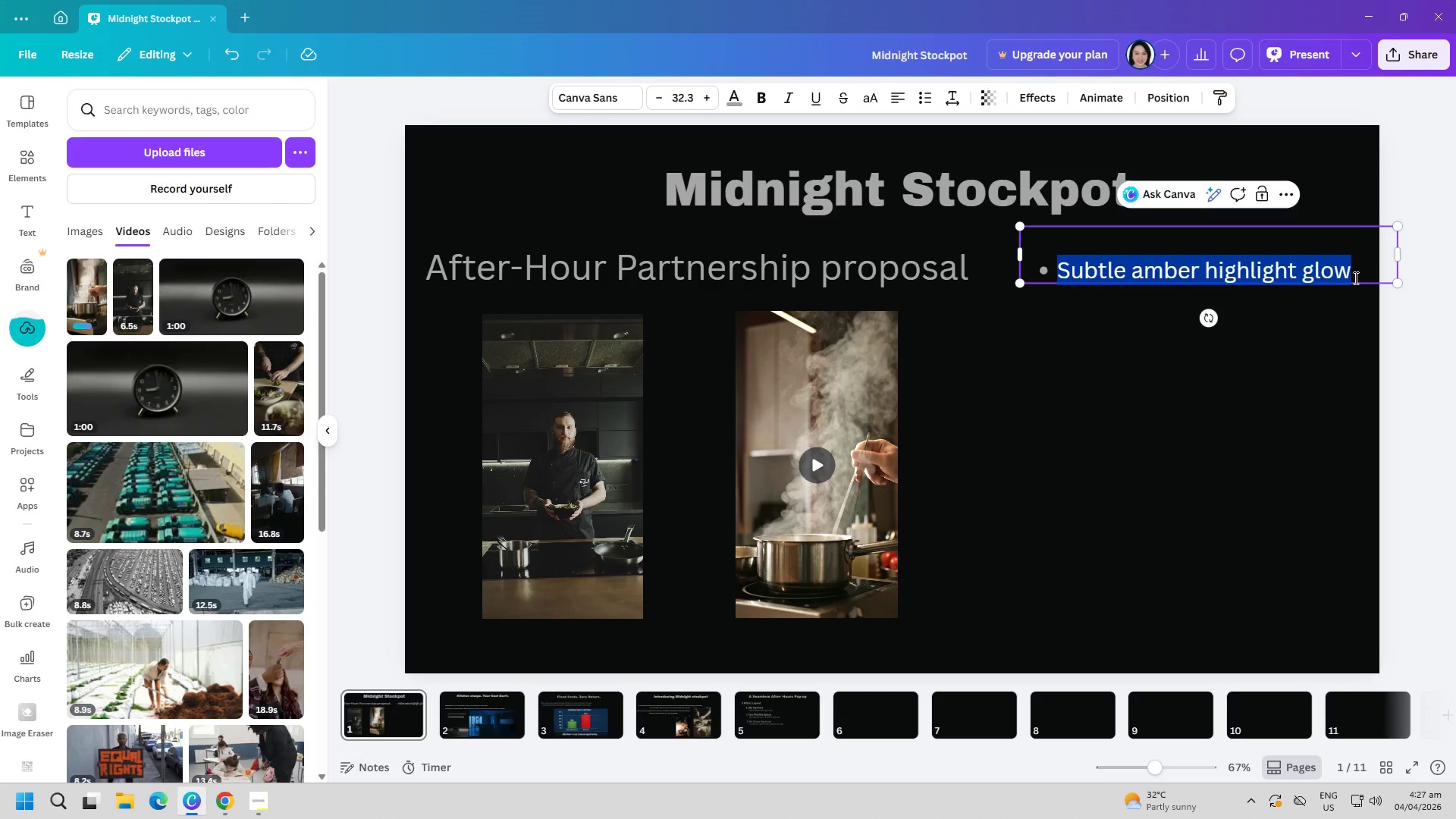 
key(Control+C)
 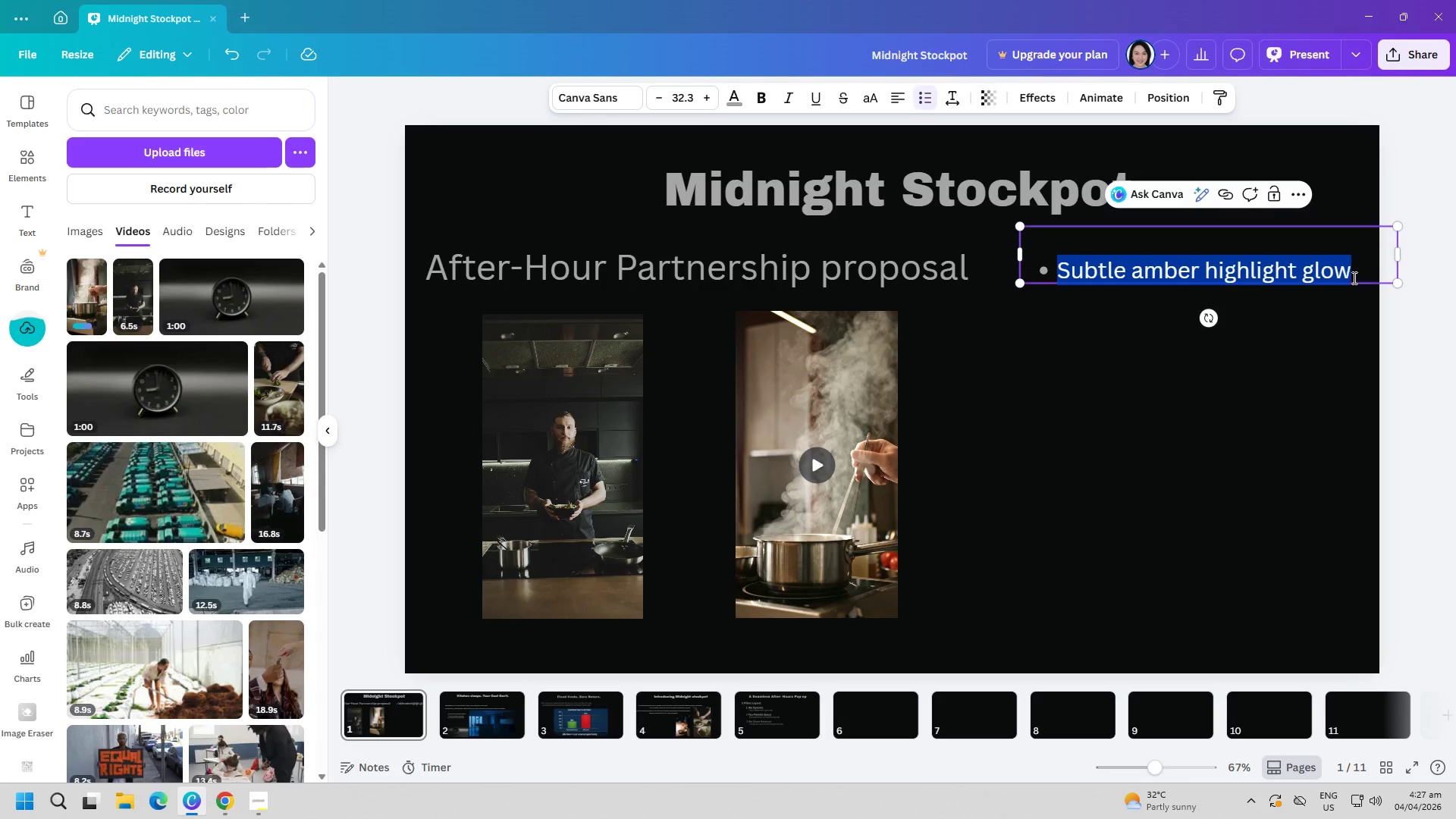 
key(Control+C)
 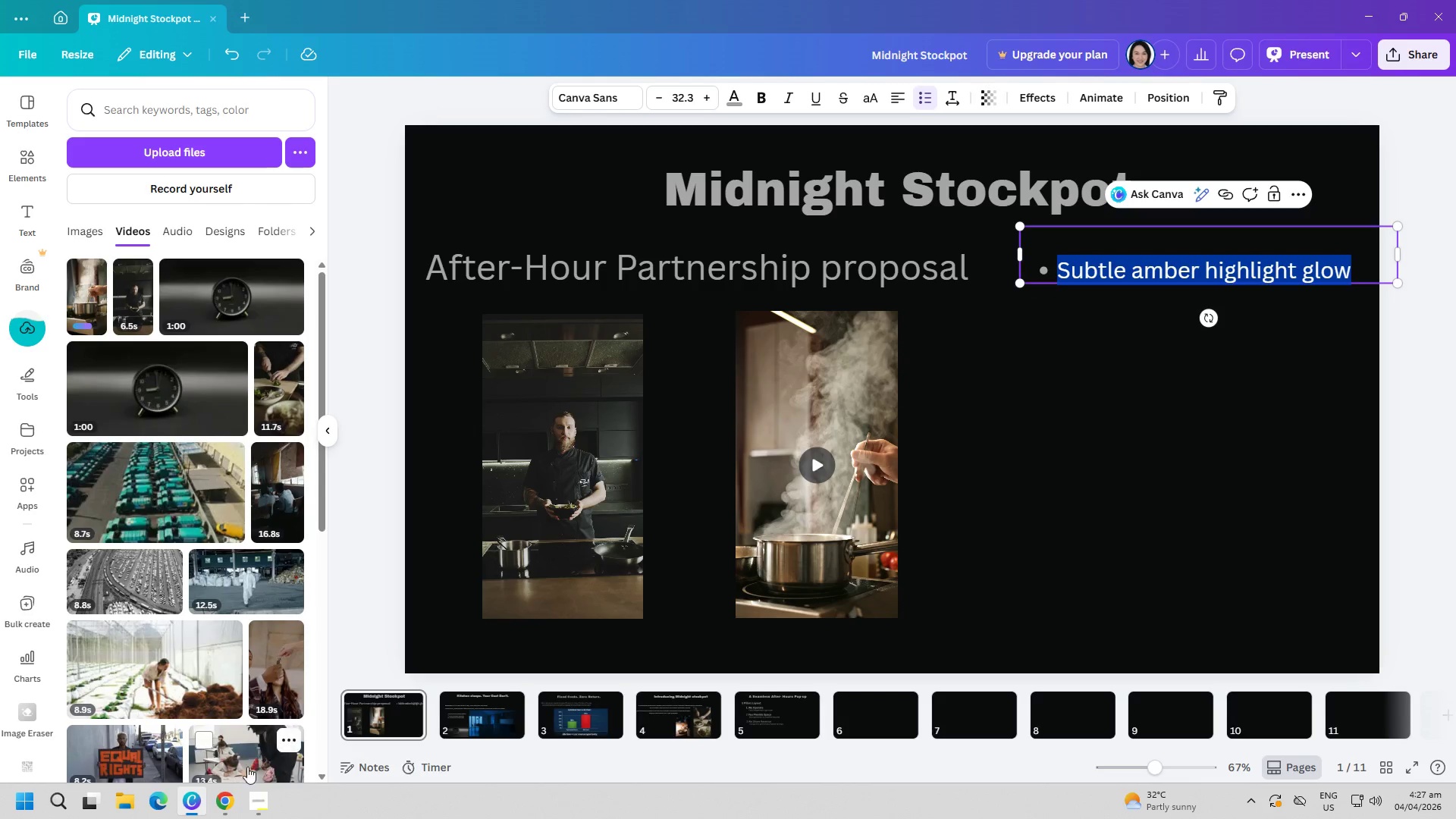 
left_click([232, 803])
 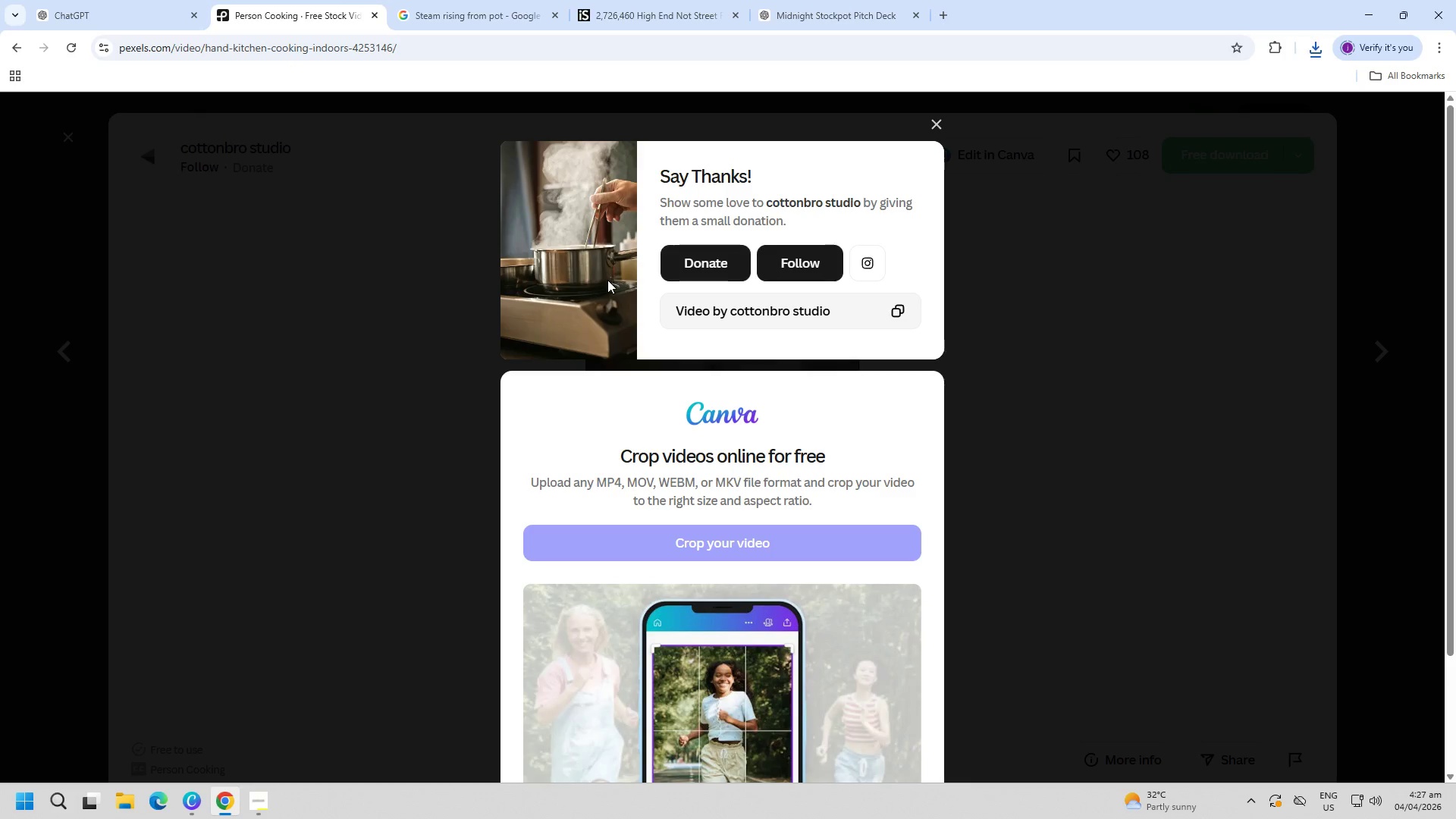 
key(Escape)
 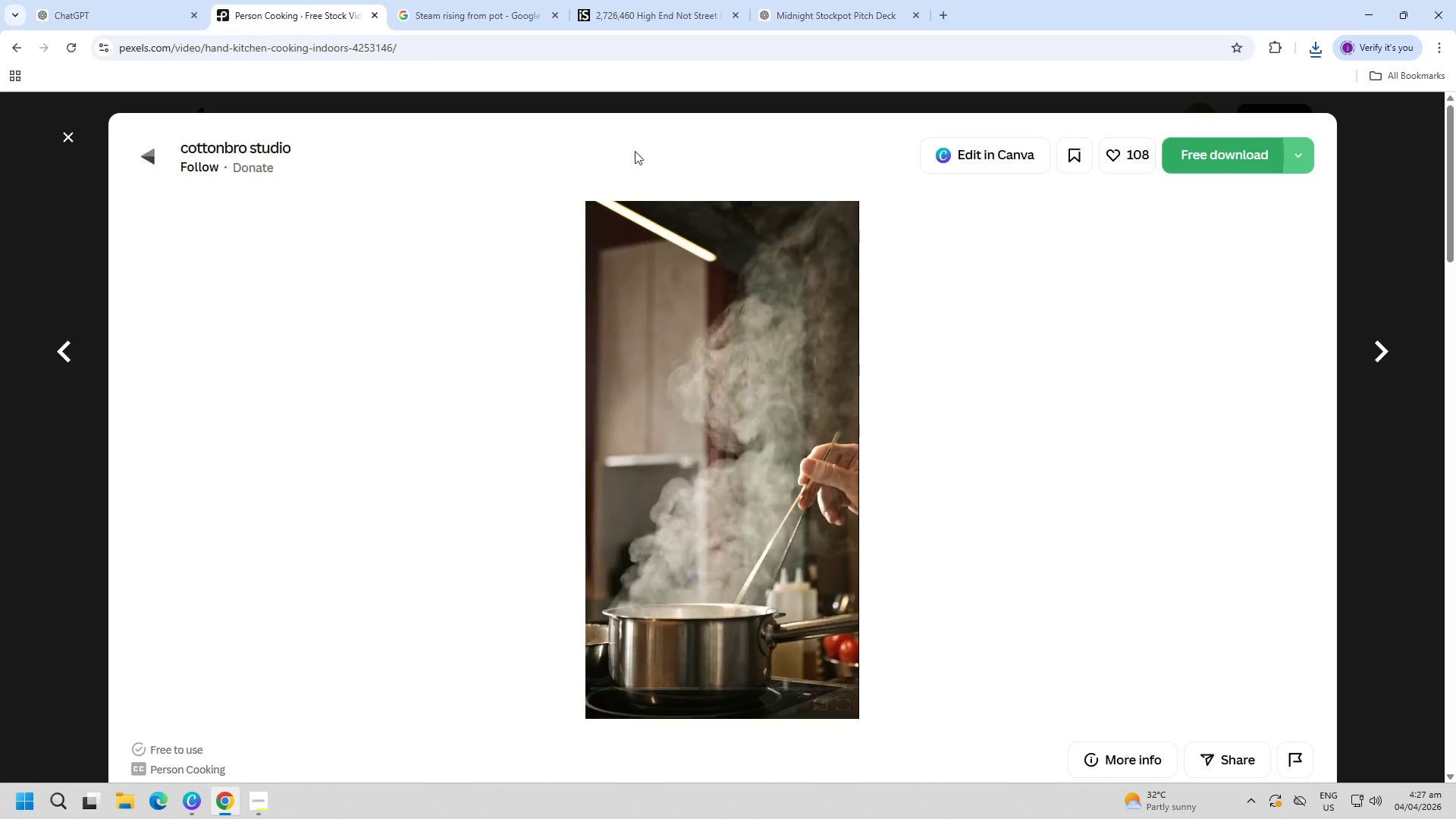 
key(Escape)
 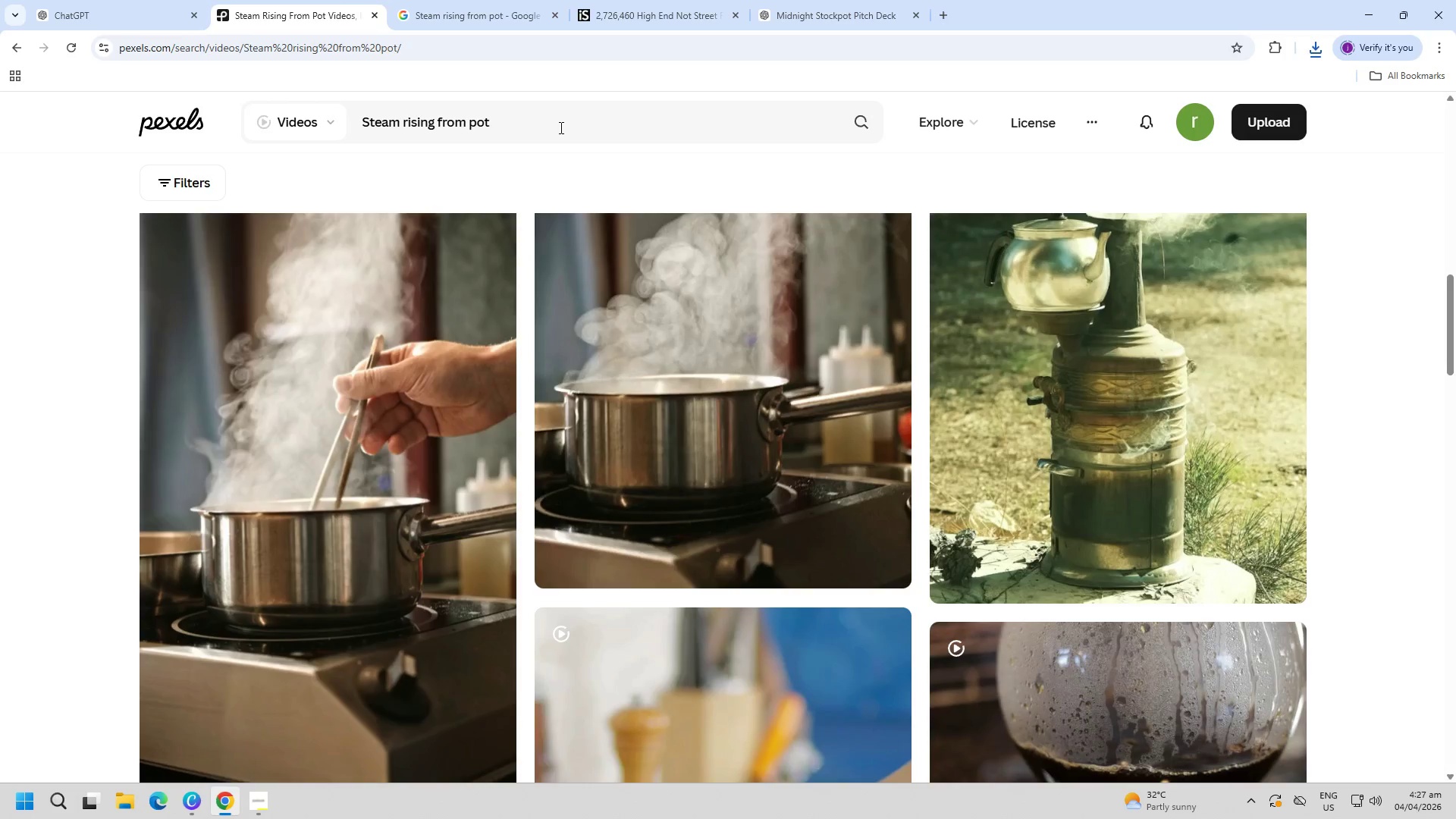 
double_click([560, 127])
 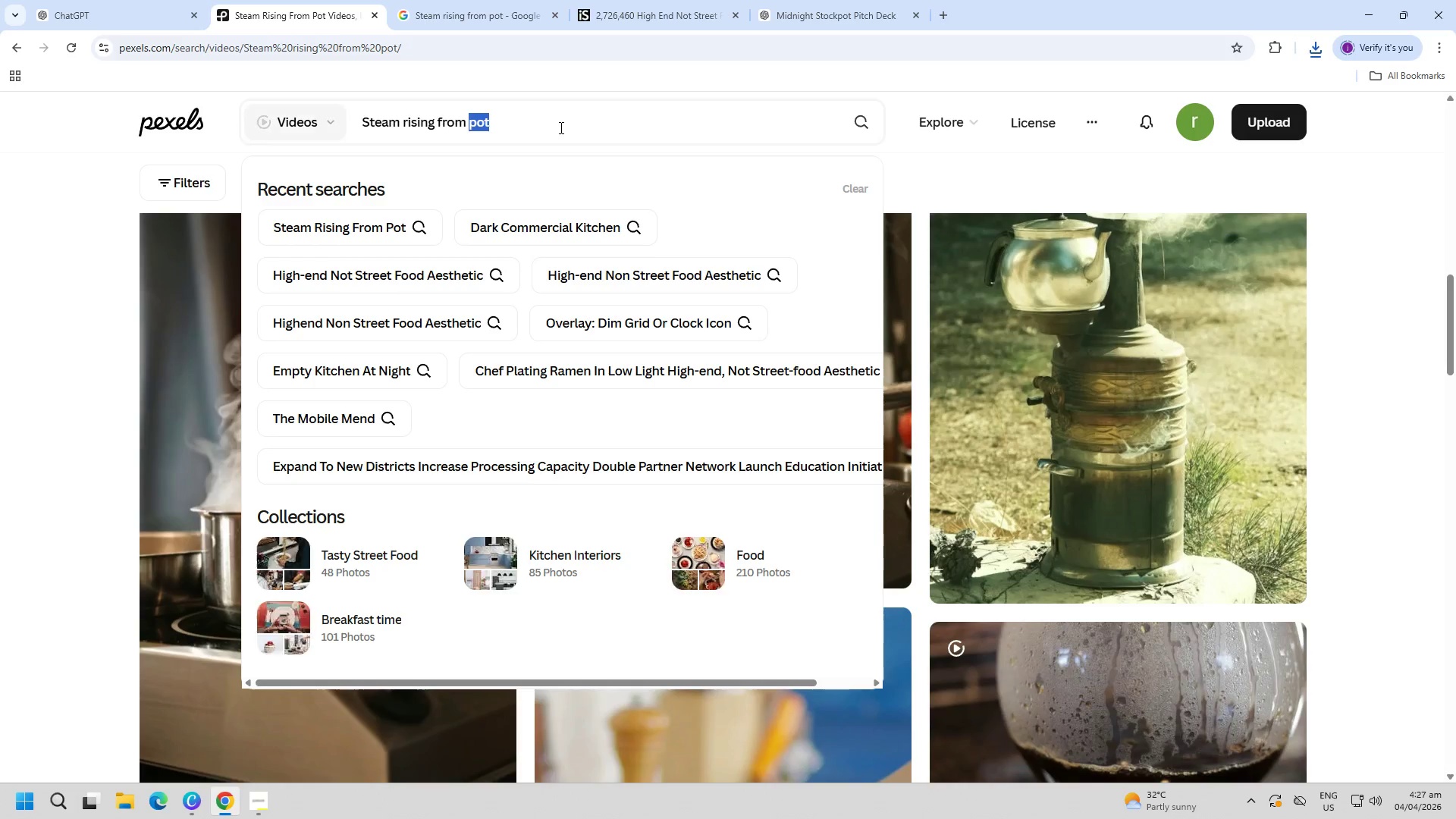 
triple_click([560, 127])
 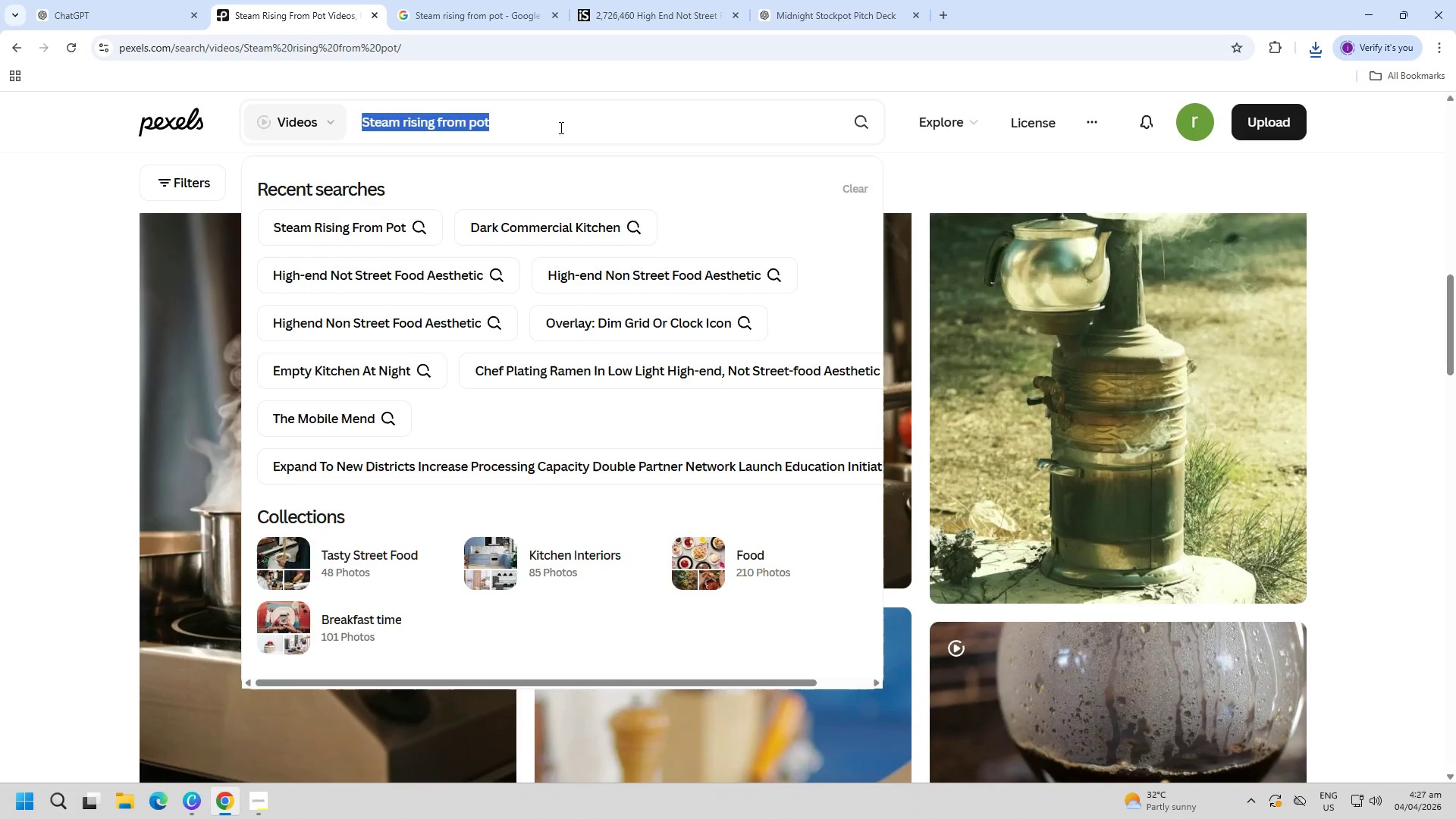 
key(Control+ControlLeft)
 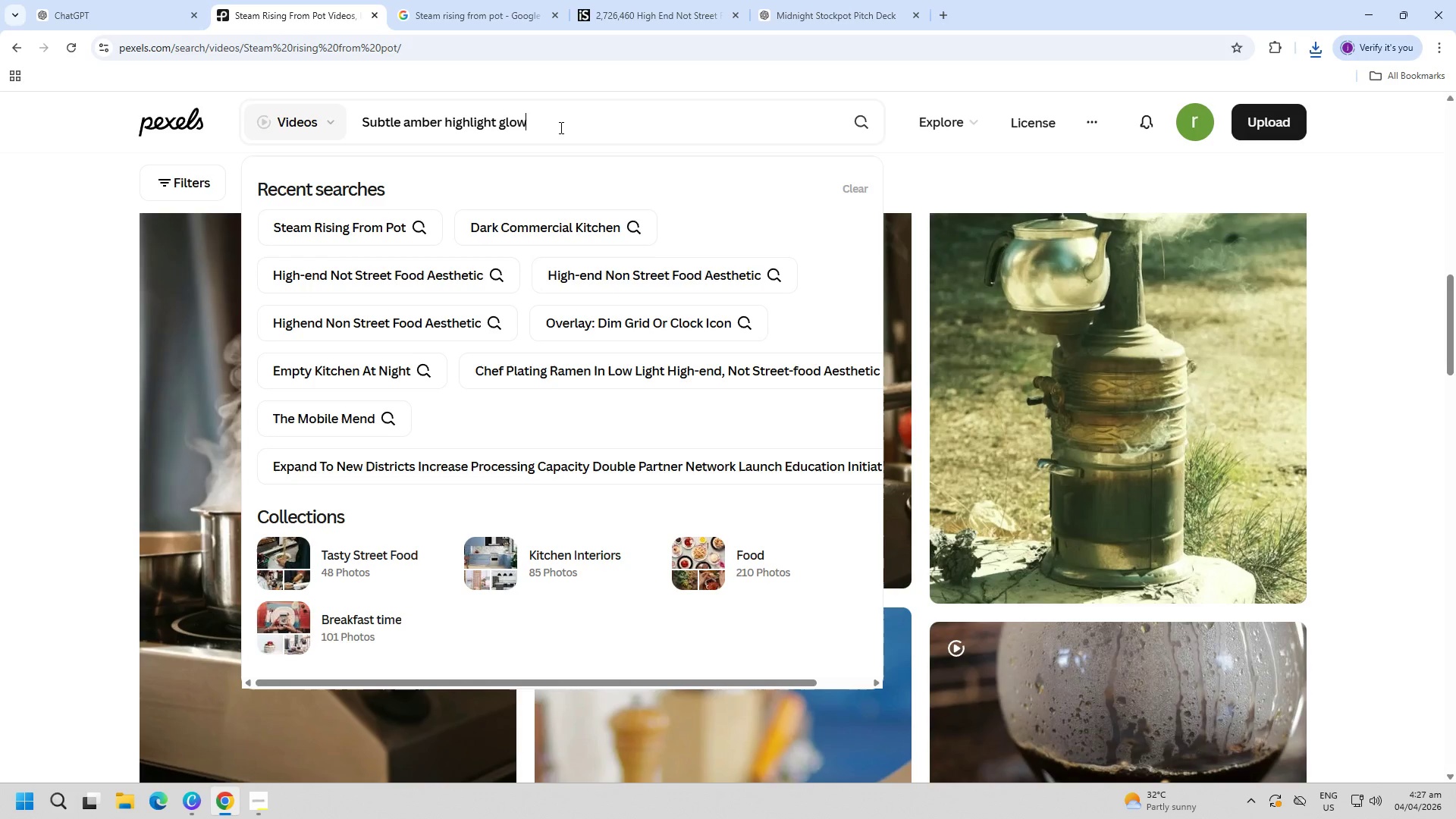 
key(Control+V)
 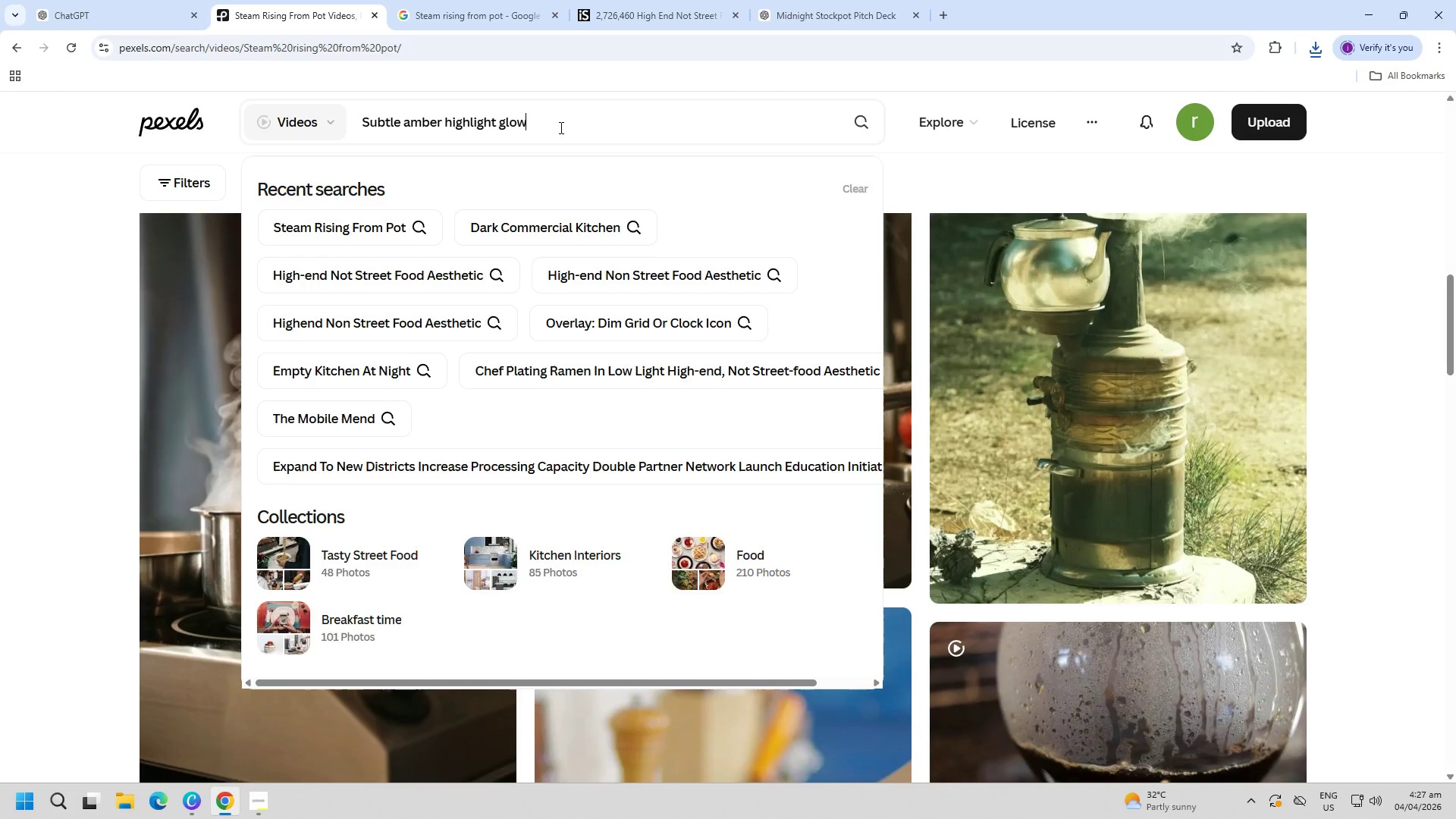 
key(Enter)
 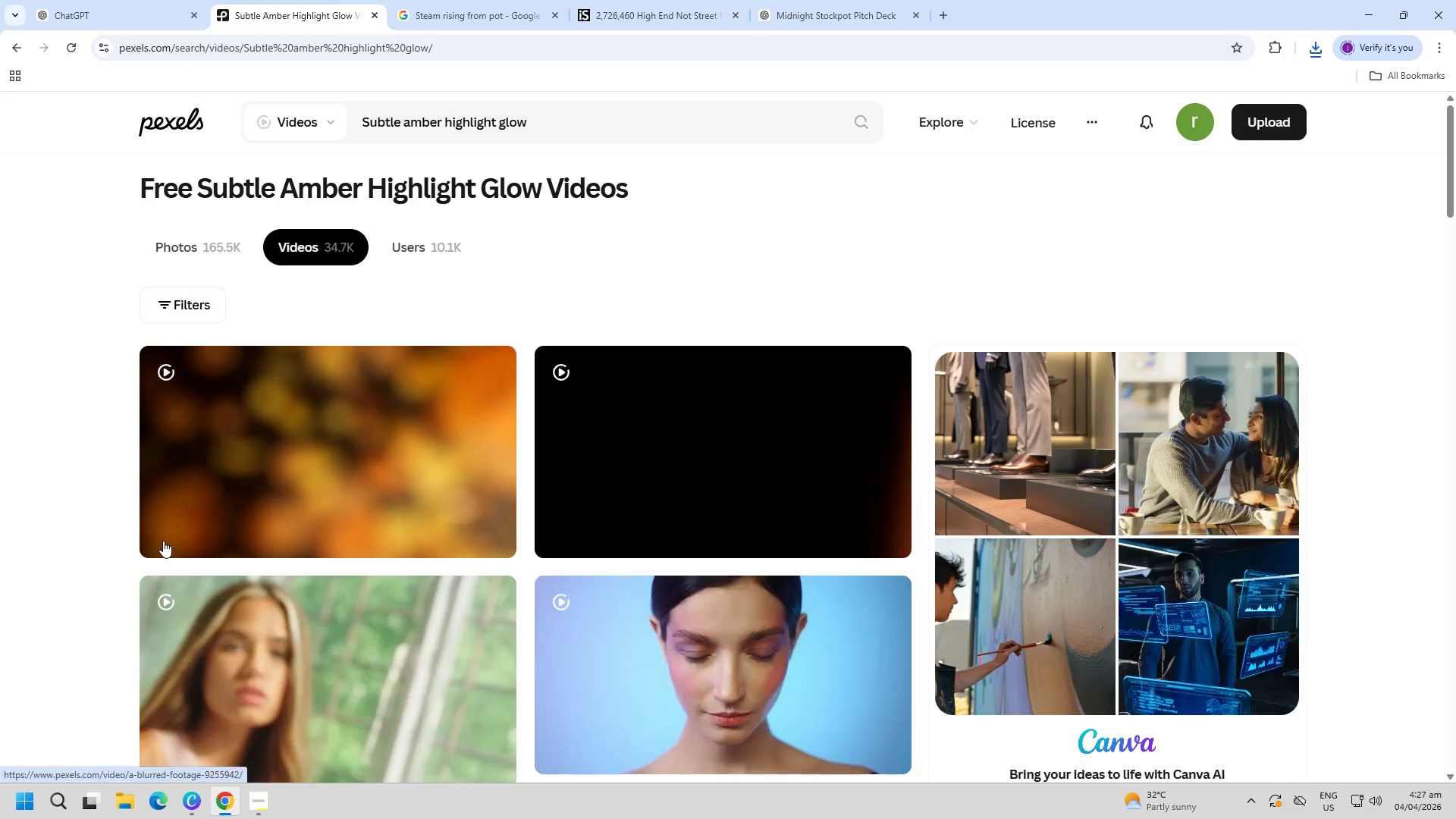 
scroll: coordinate [81, 532], scroll_direction: down, amount: 20.0
 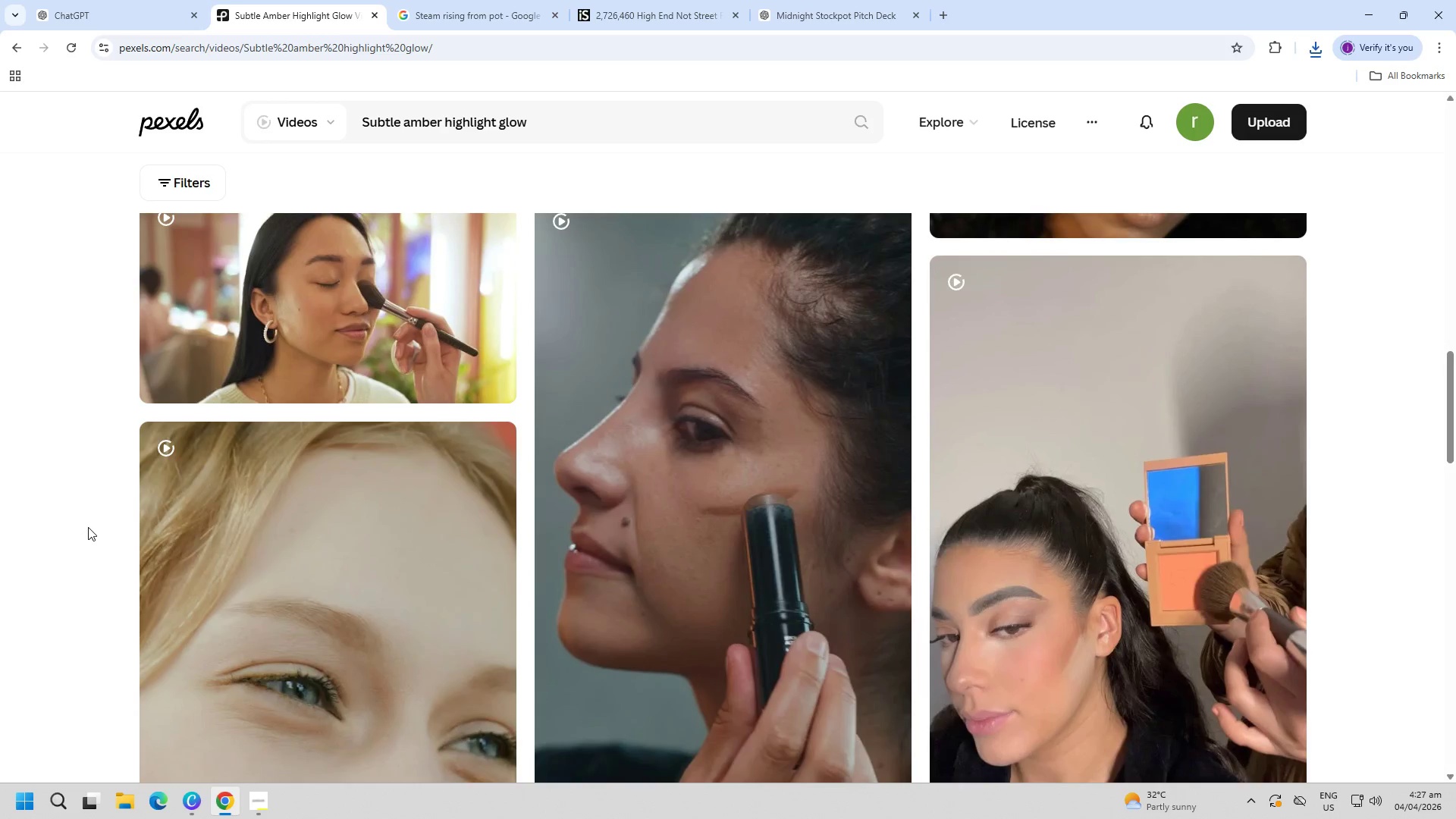 
scroll: coordinate [108, 513], scroll_direction: up, amount: 24.0
 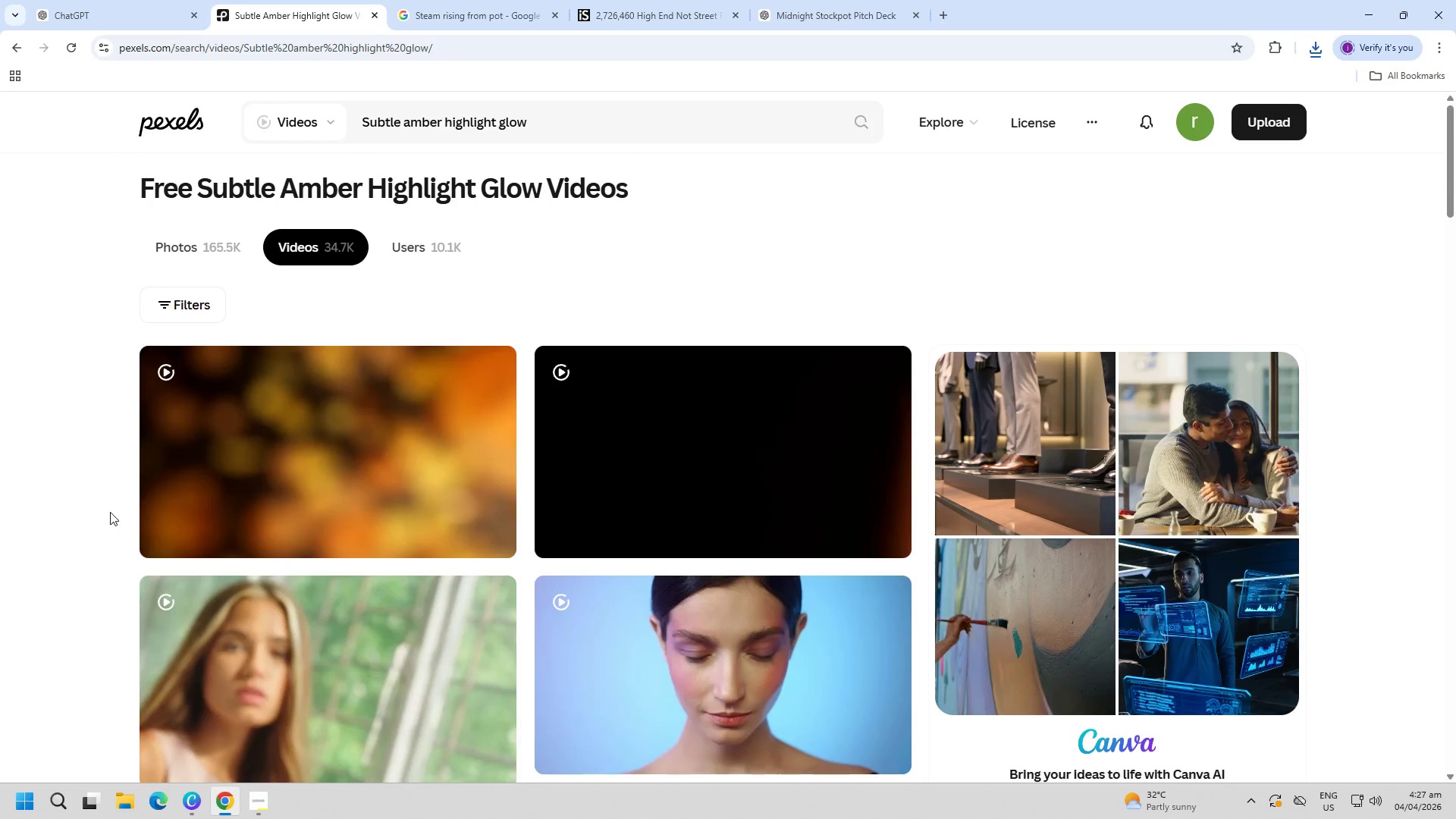 
left_click([620, 471])
 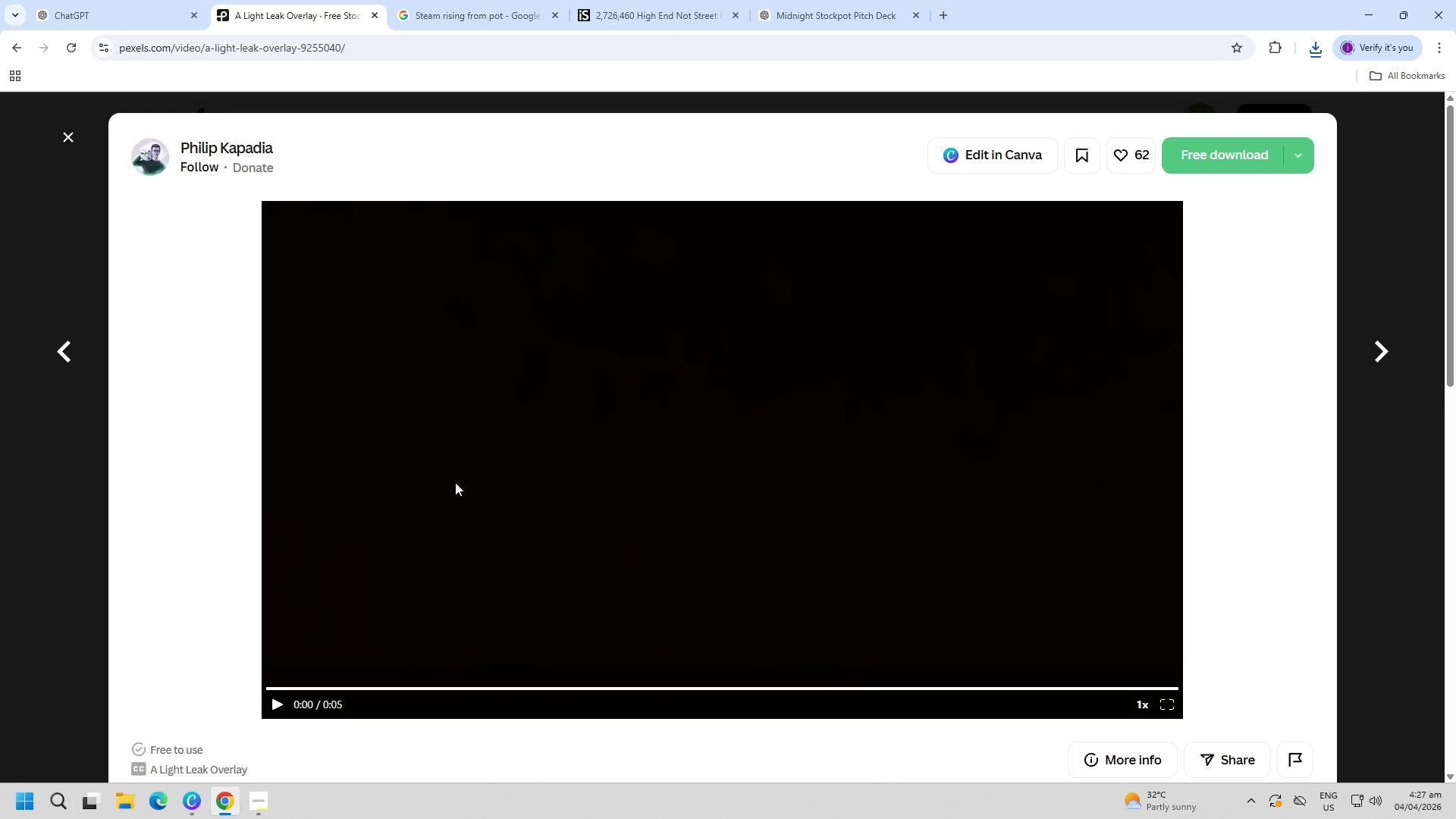 
wait(27.89)
 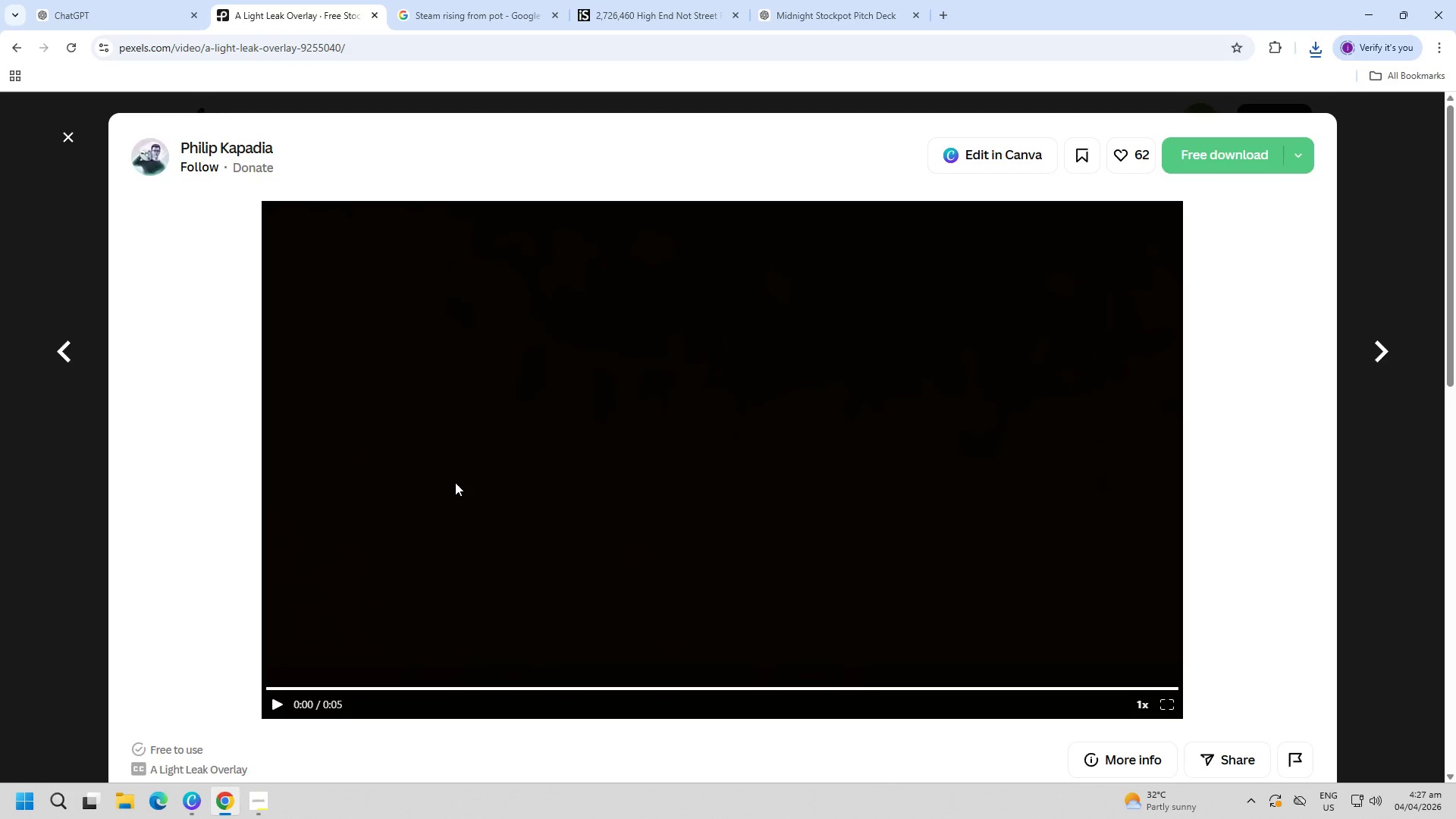 
left_click([510, 457])
 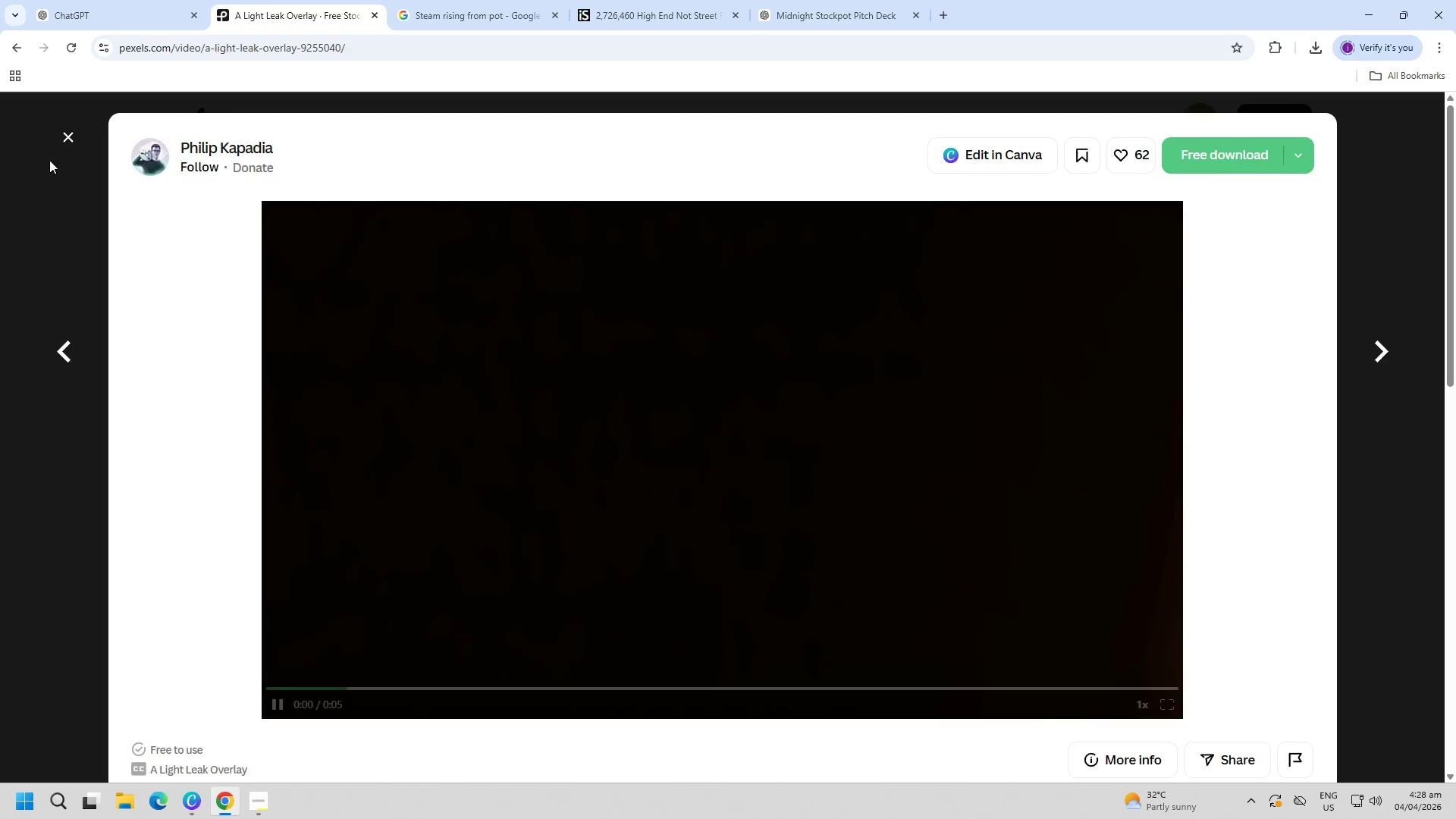 
left_click([64, 138])
 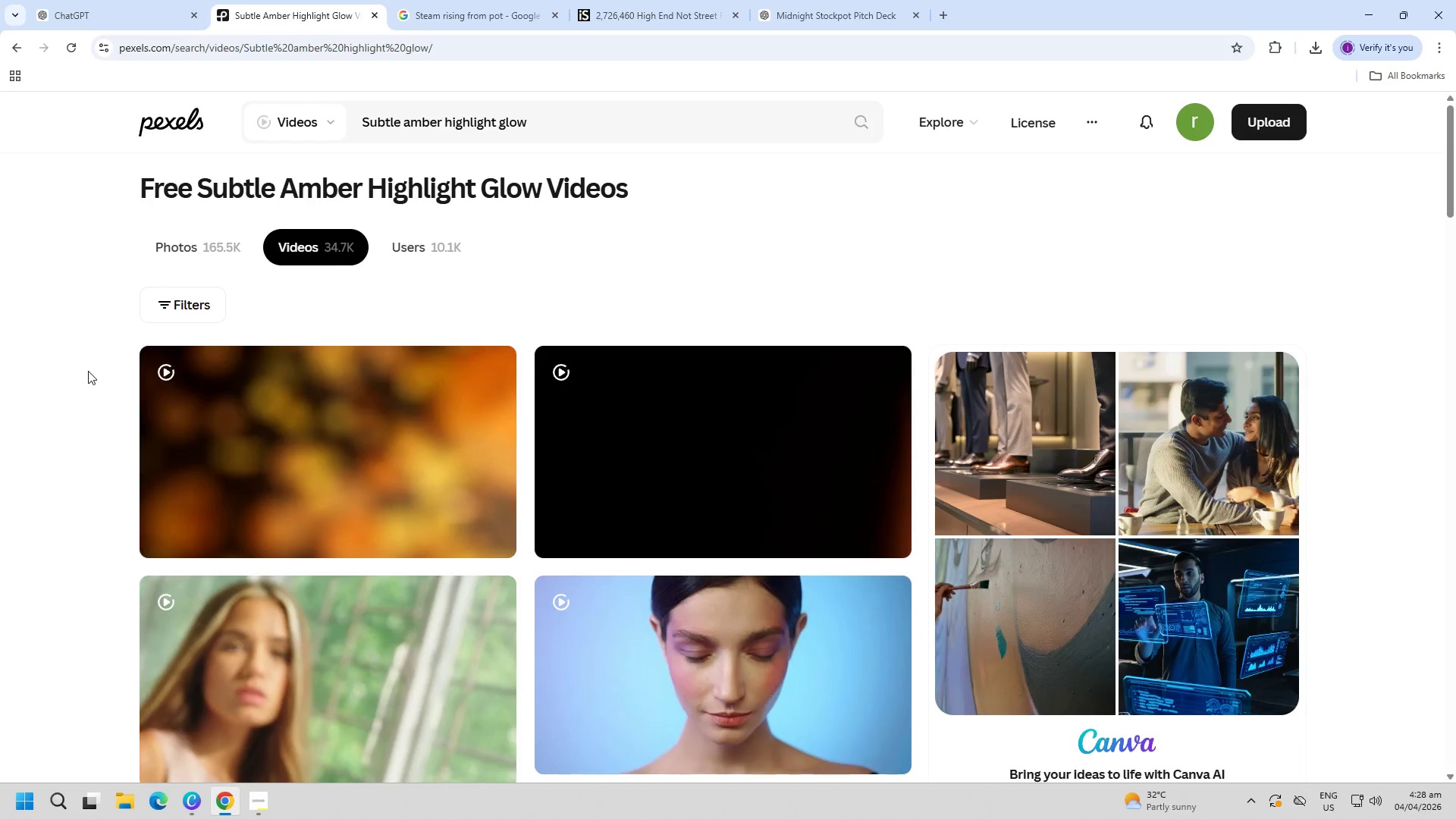 
scroll: coordinate [209, 377], scroll_direction: down, amount: 9.0
 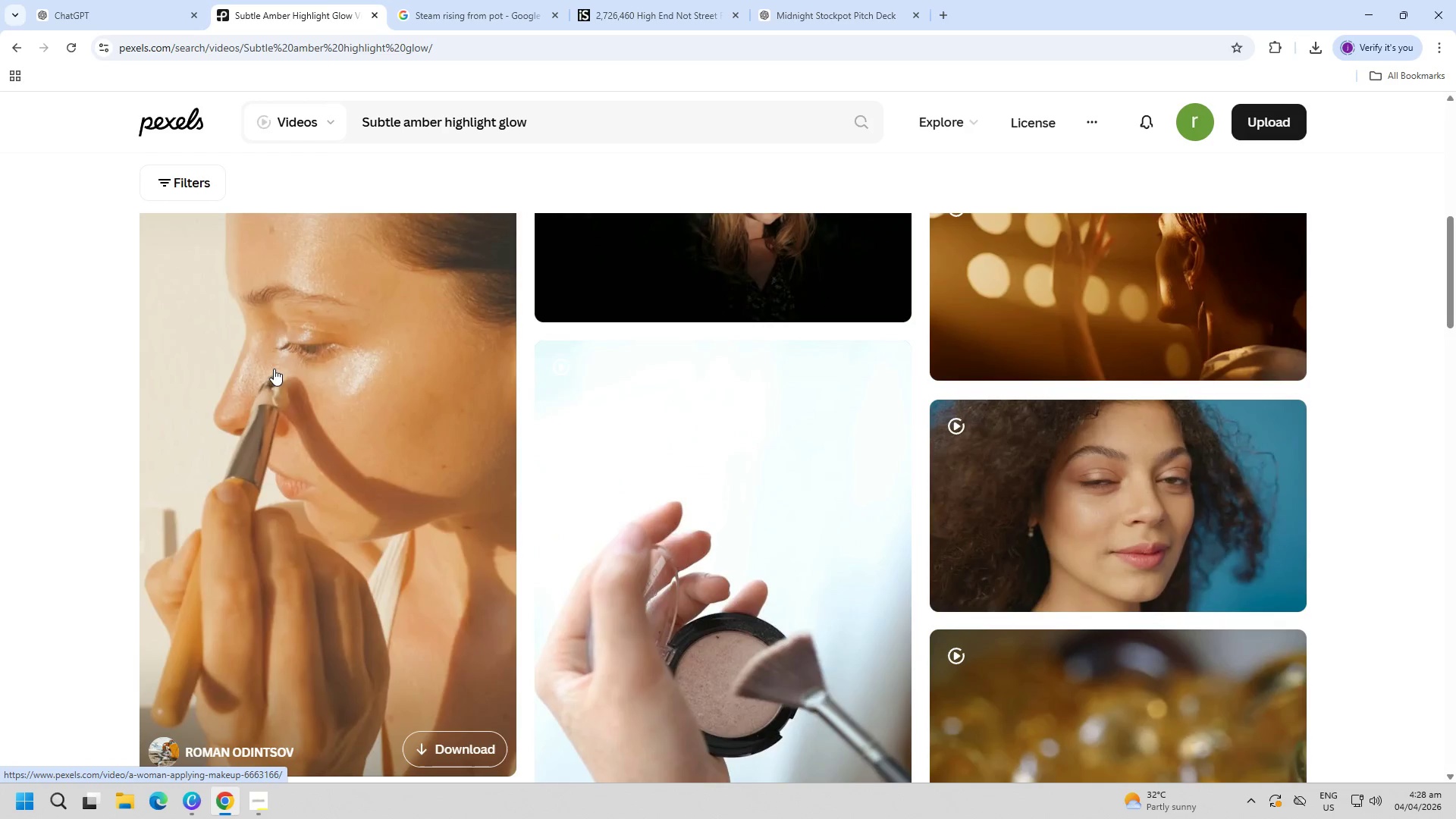 
scroll: coordinate [337, 398], scroll_direction: up, amount: 3.0
 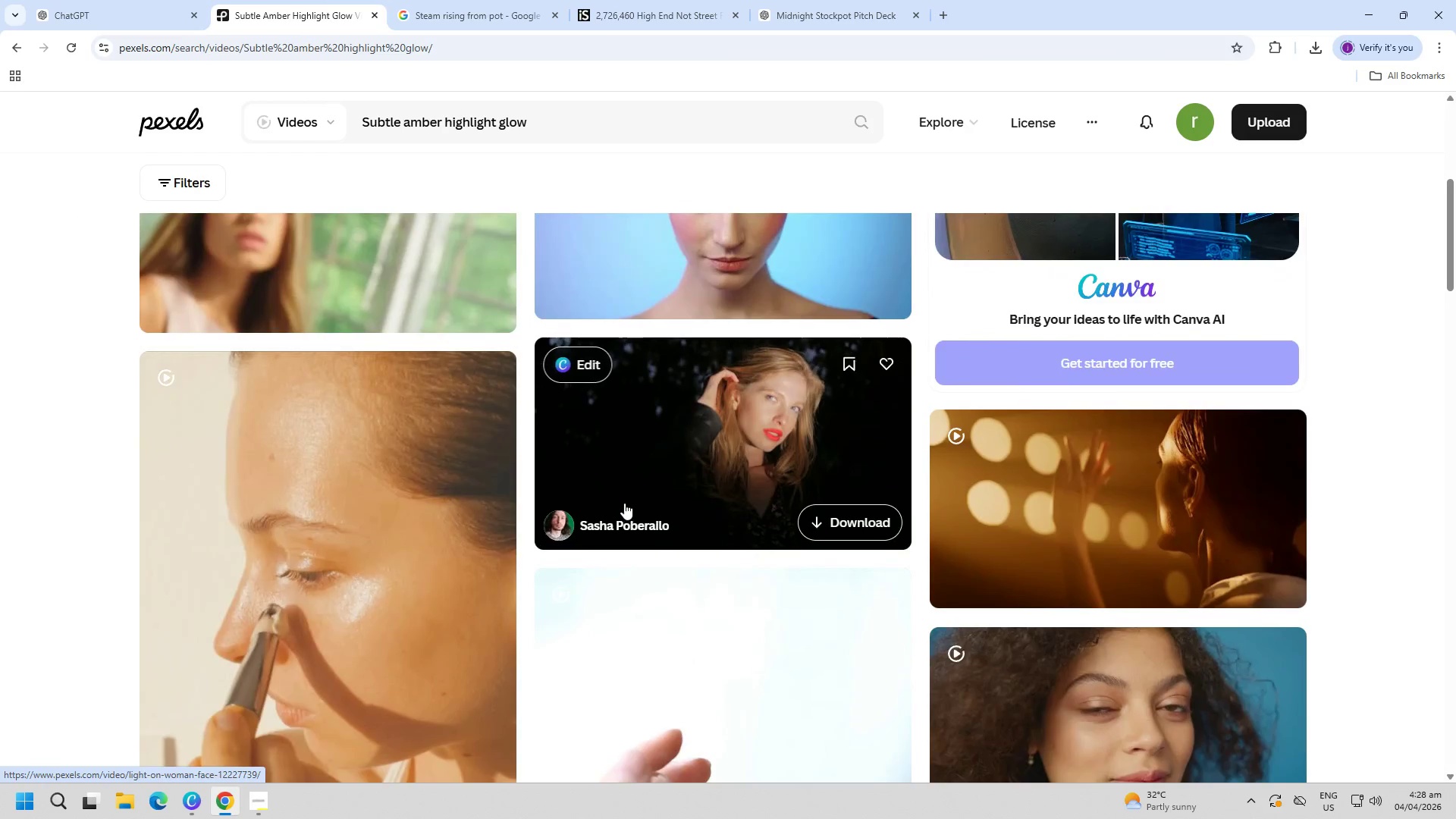 
scroll: coordinate [651, 472], scroll_direction: none, amount: 0.0
 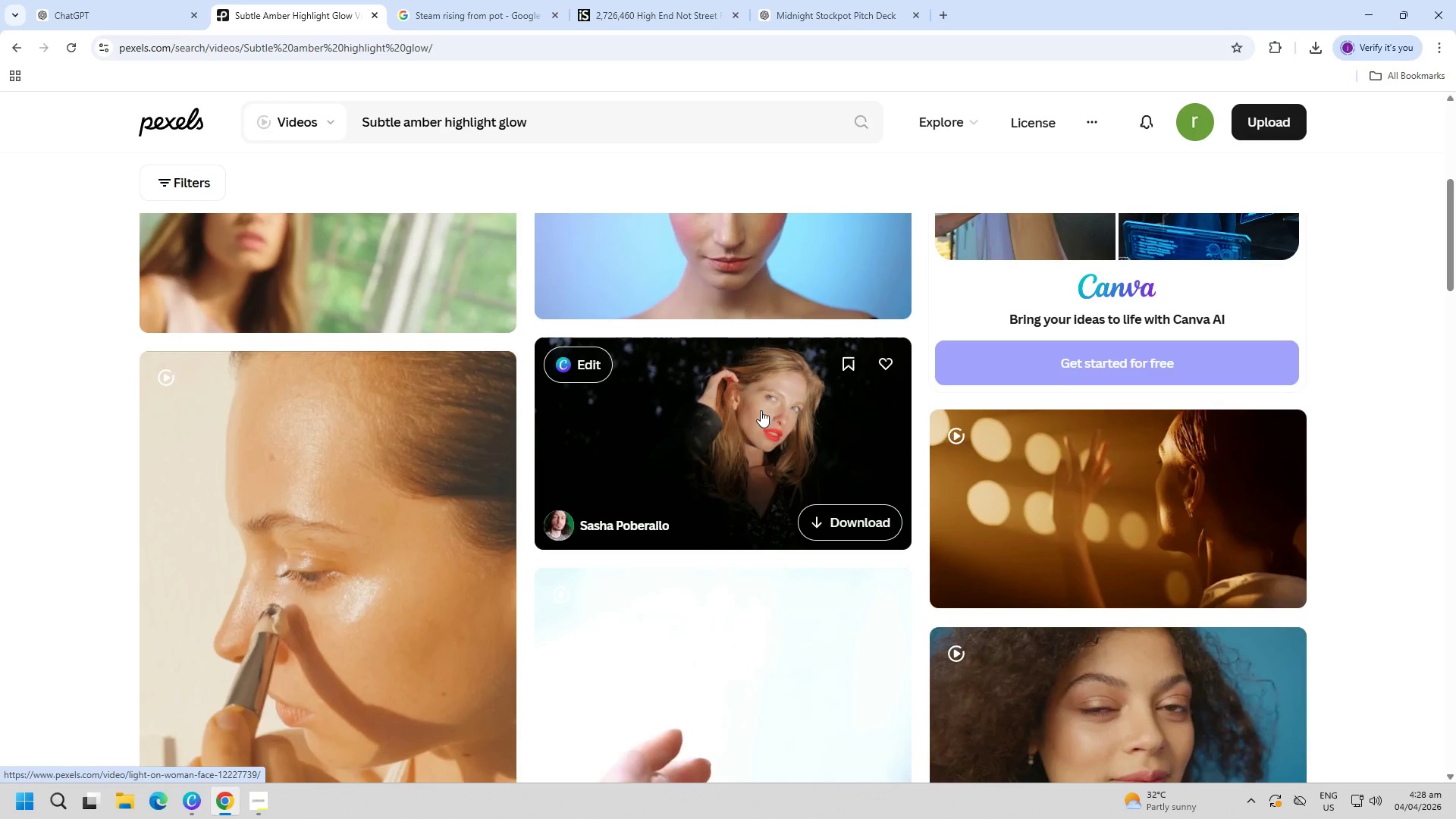 
scroll: coordinate [599, 513], scroll_direction: down, amount: 11.0
 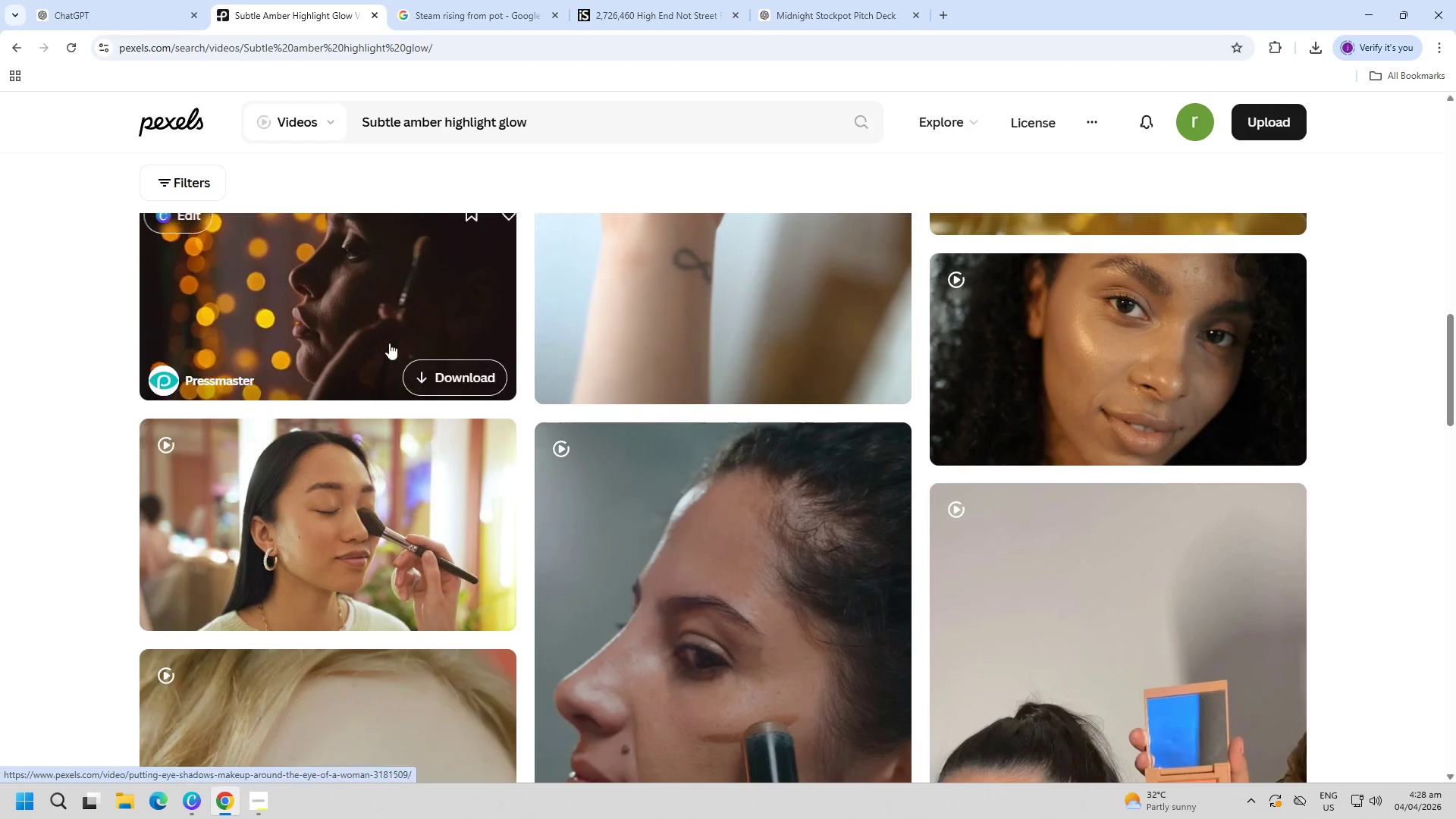 
left_click([374, 315])
 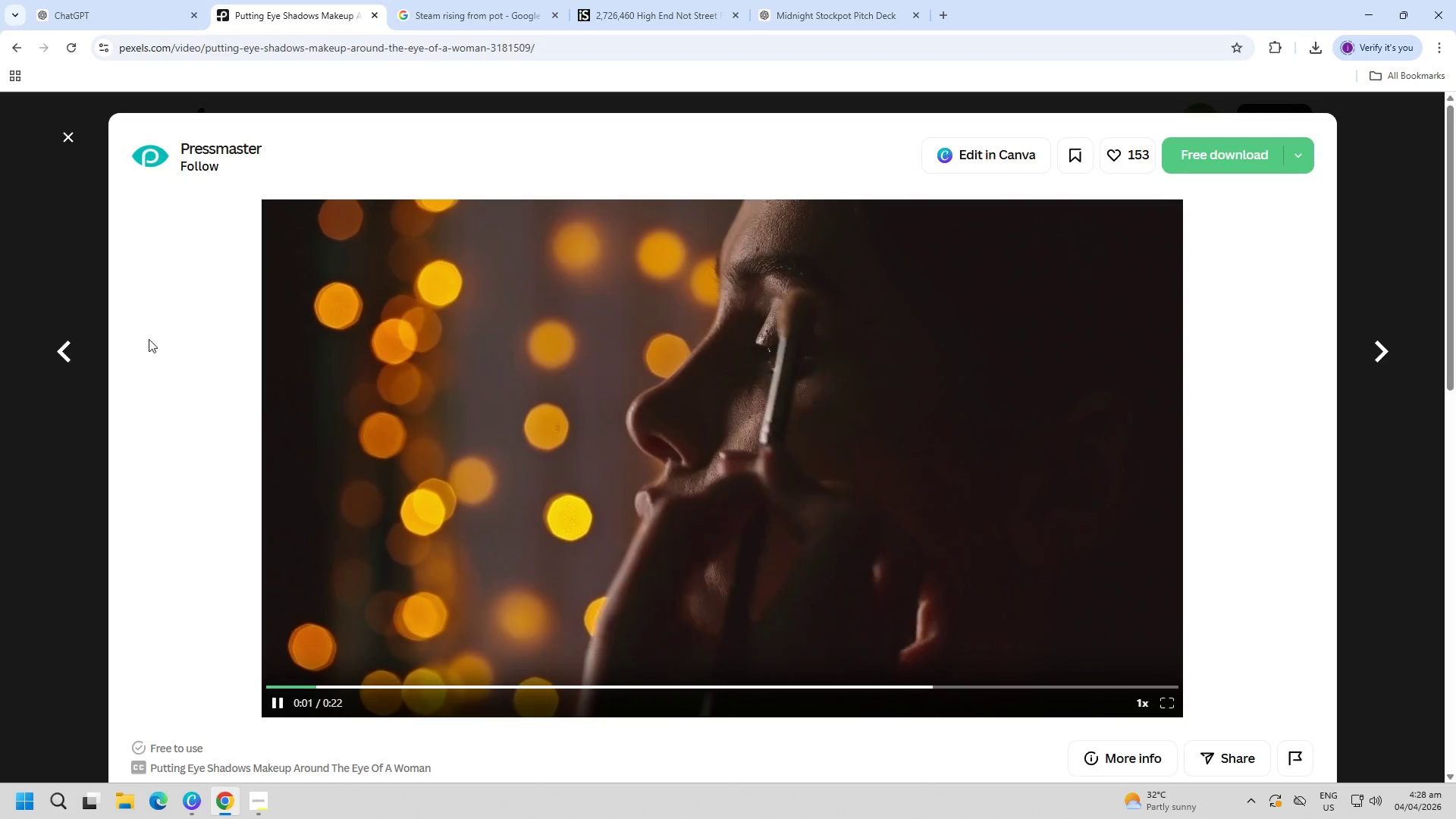 
left_click([64, 140])
 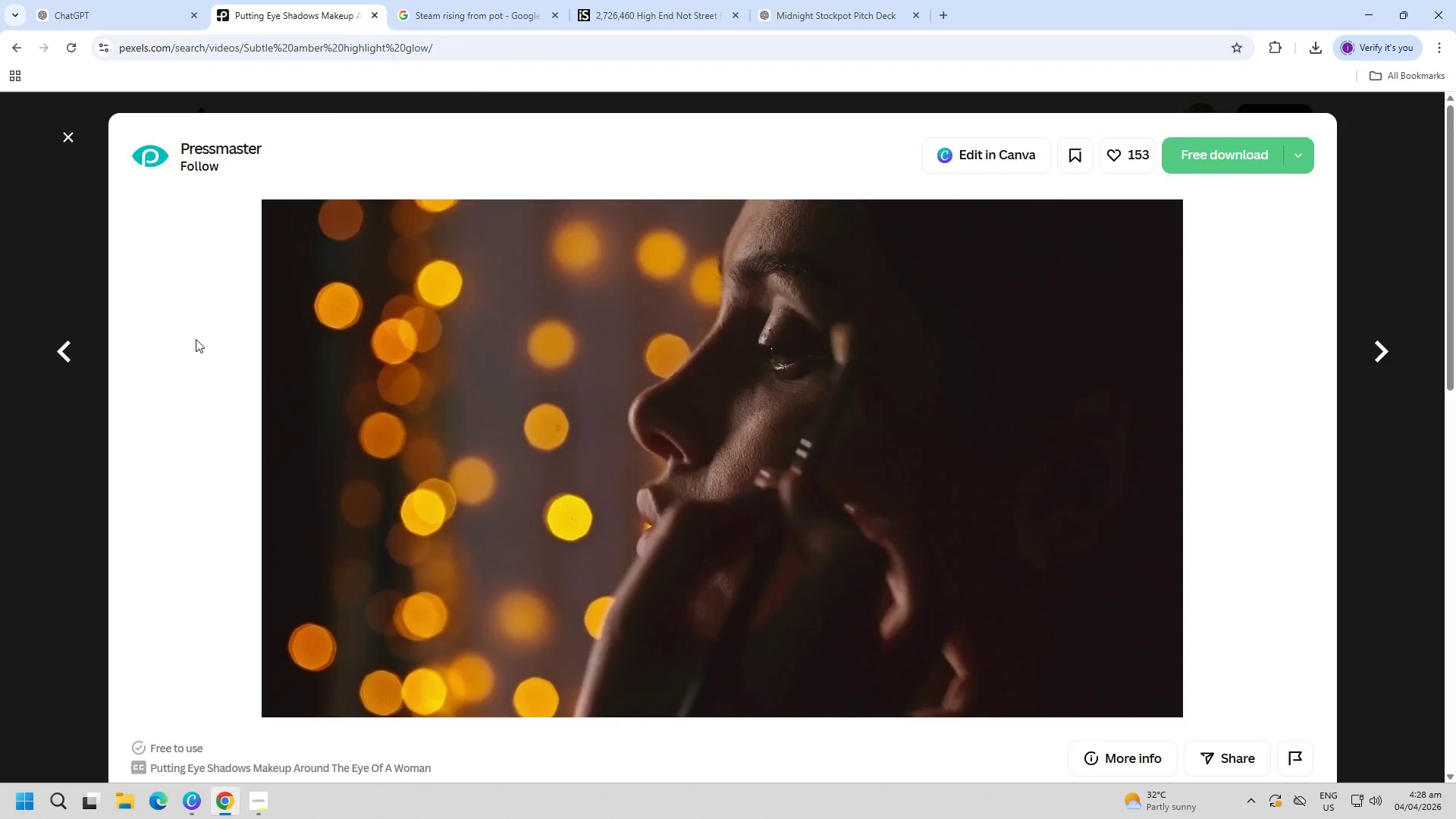 
scroll: coordinate [559, 519], scroll_direction: up, amount: 16.0
 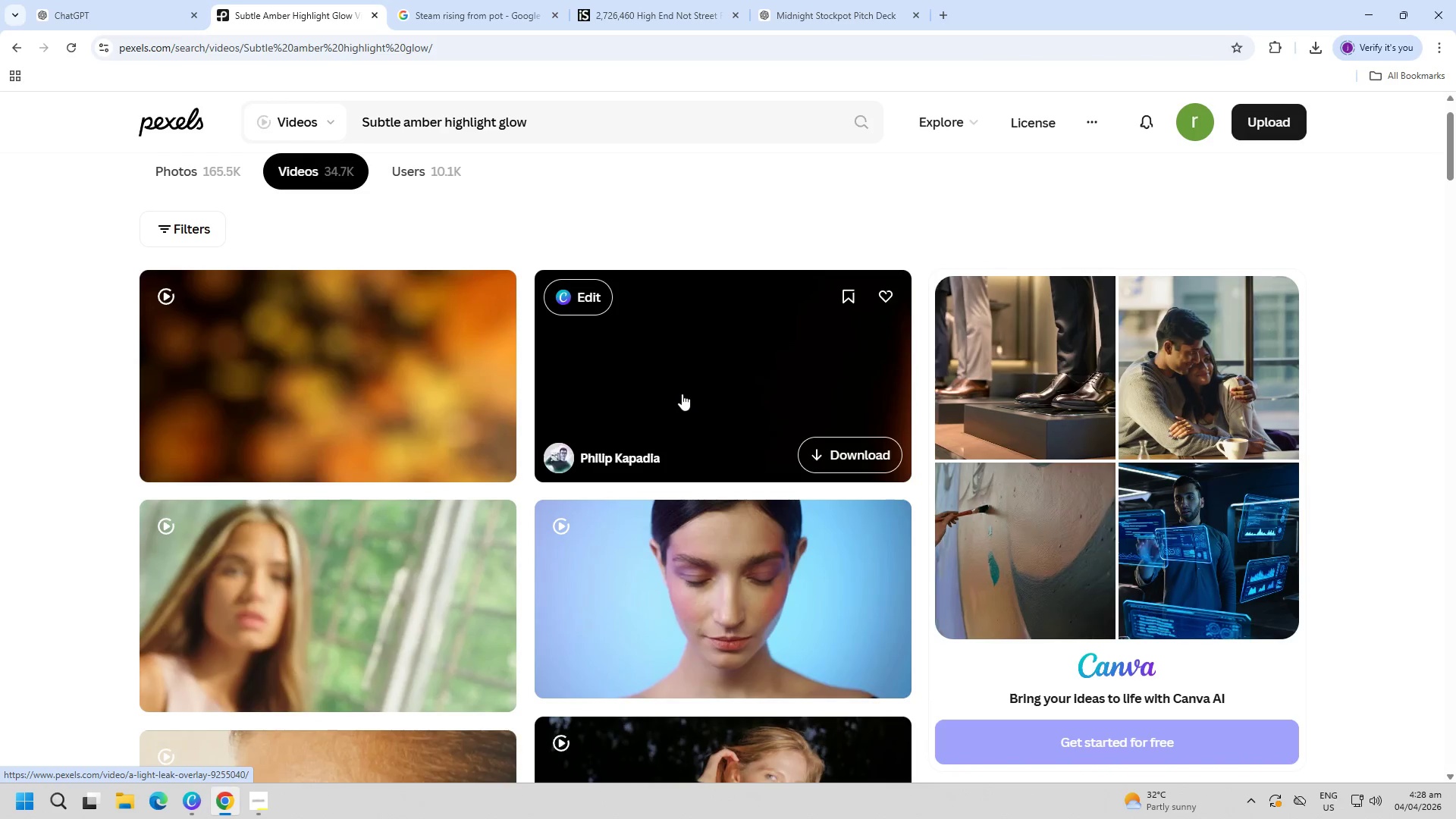 
left_click([682, 394])
 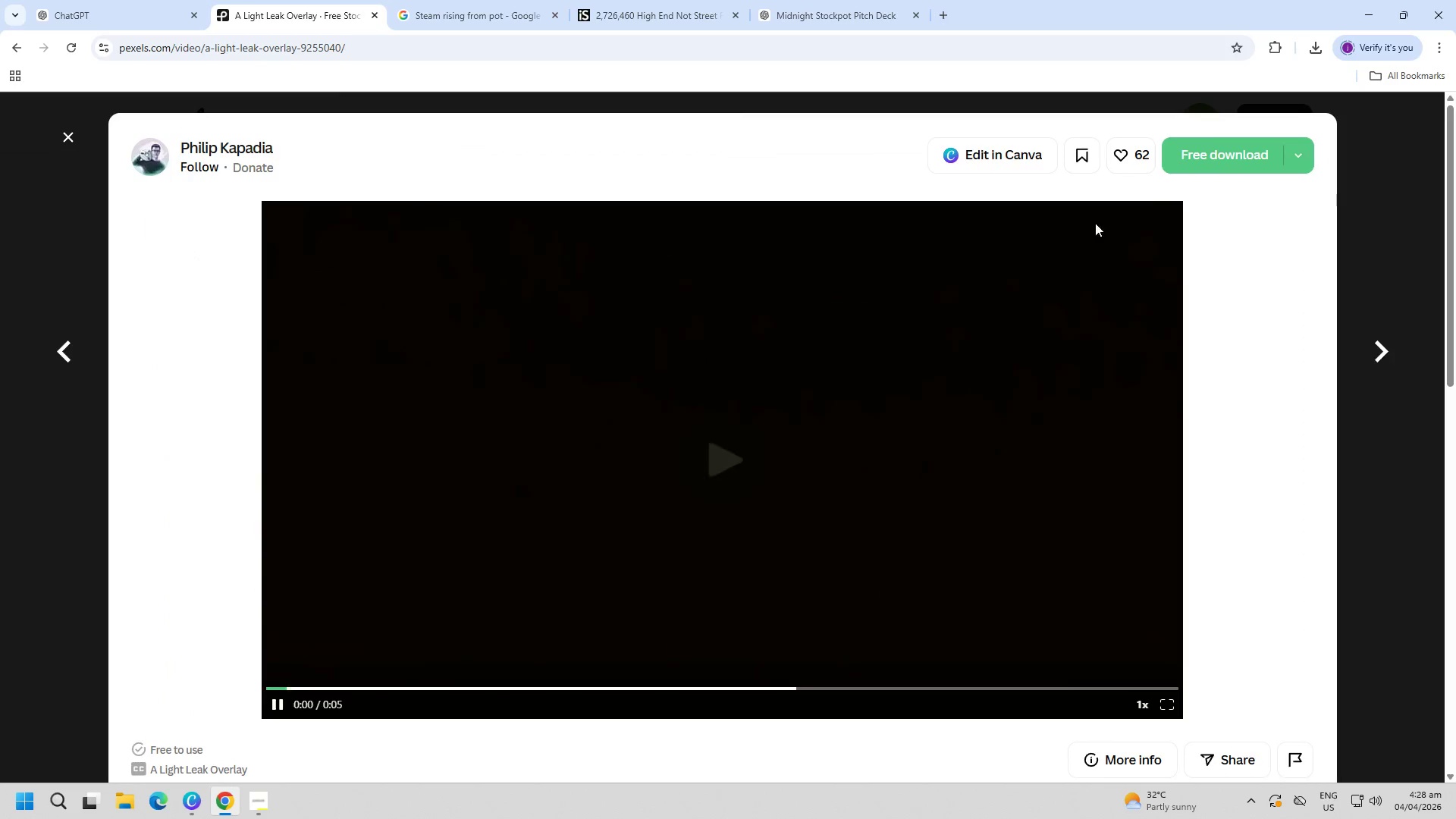 
left_click([1207, 165])
 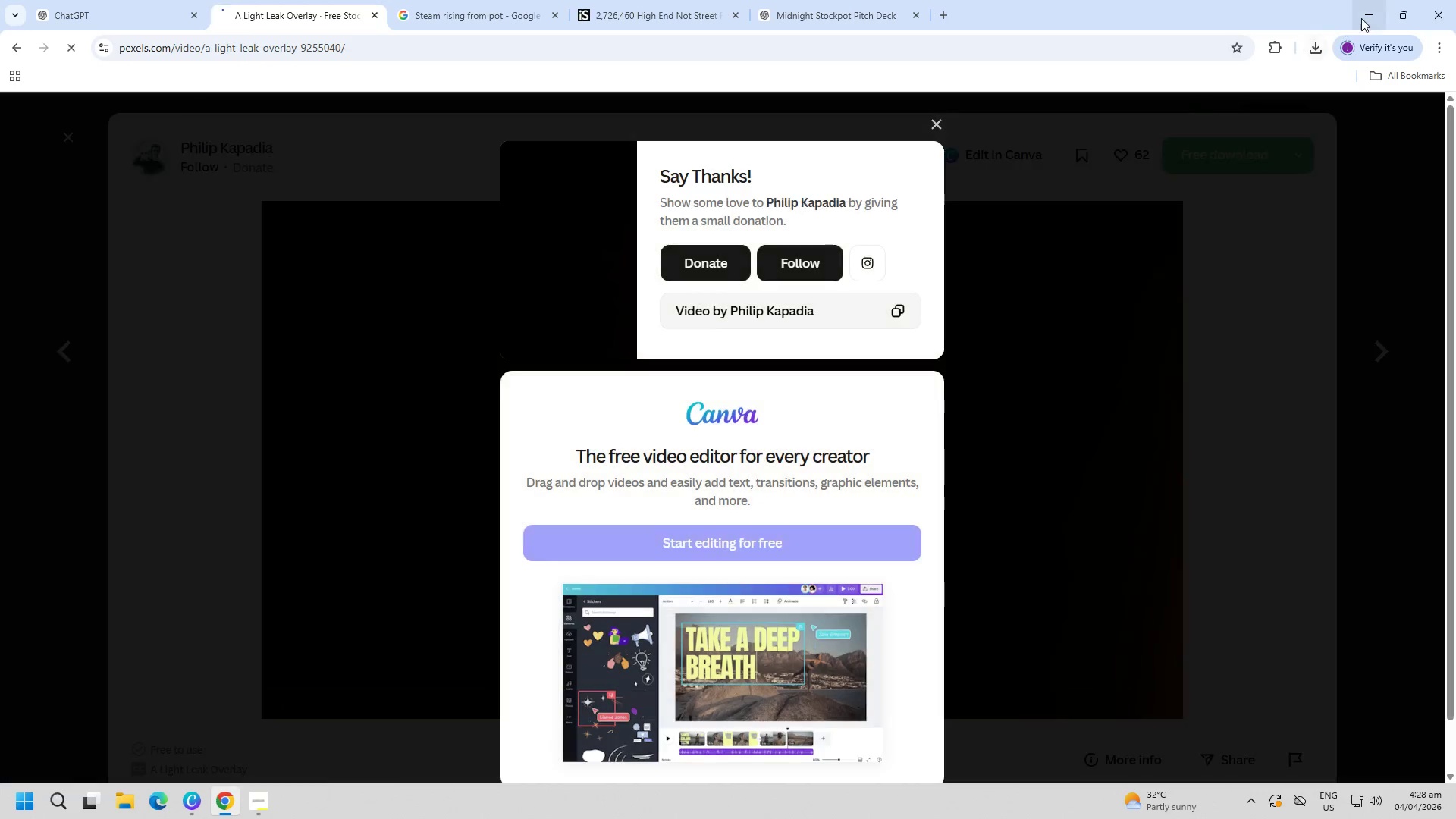 
left_click([1361, 17])
 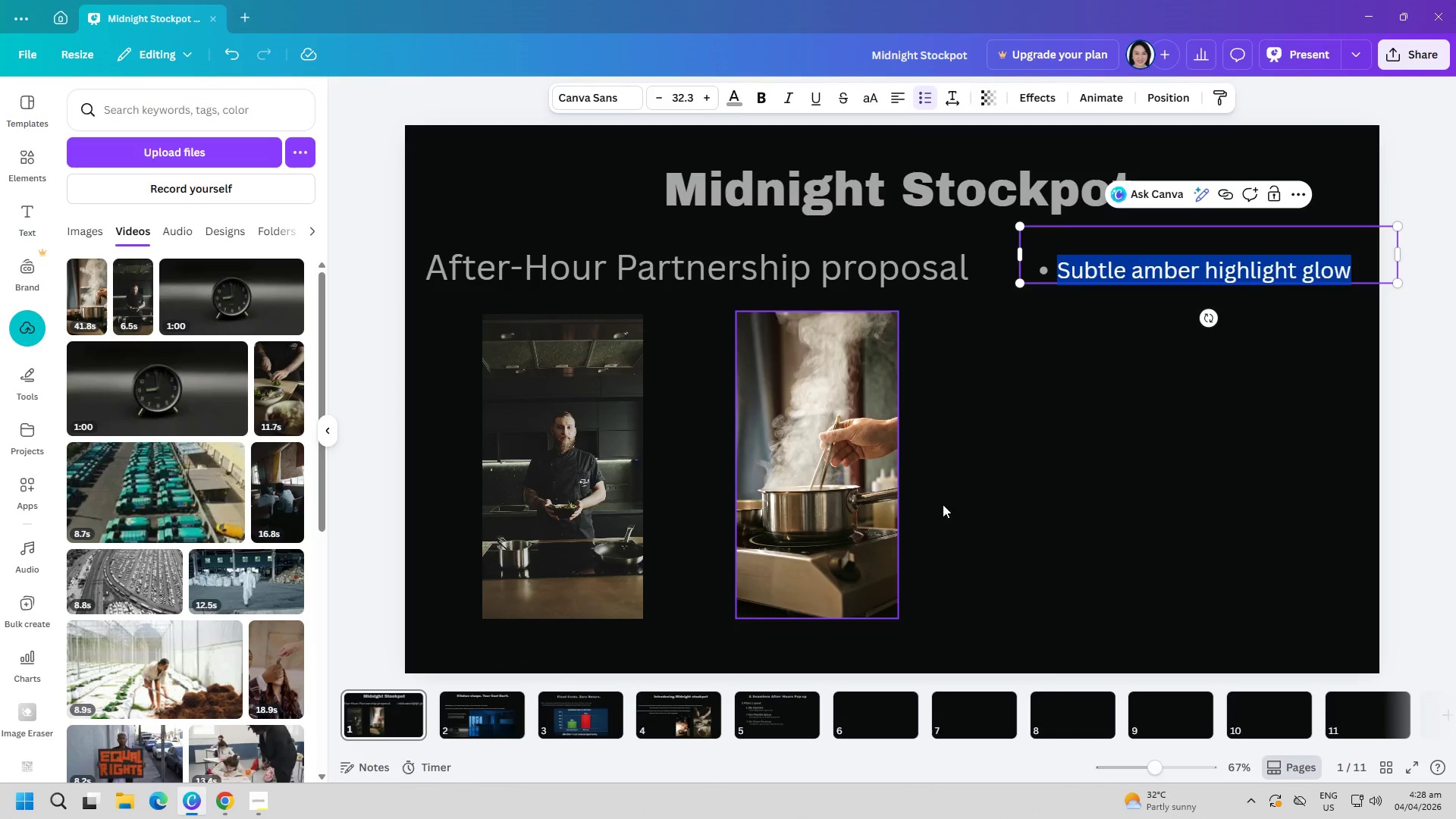 
left_click([999, 503])
 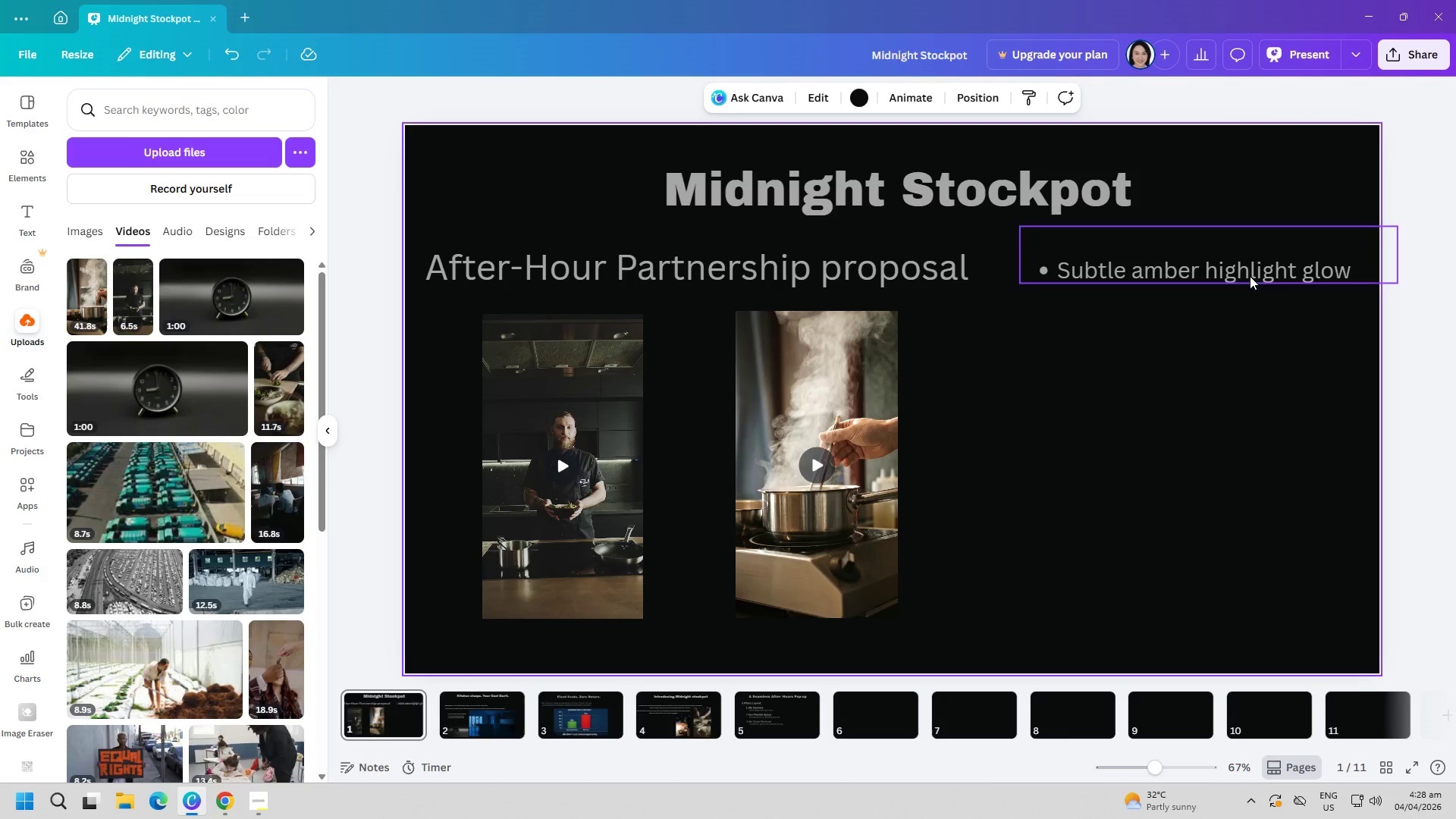 
double_click([1276, 266])
 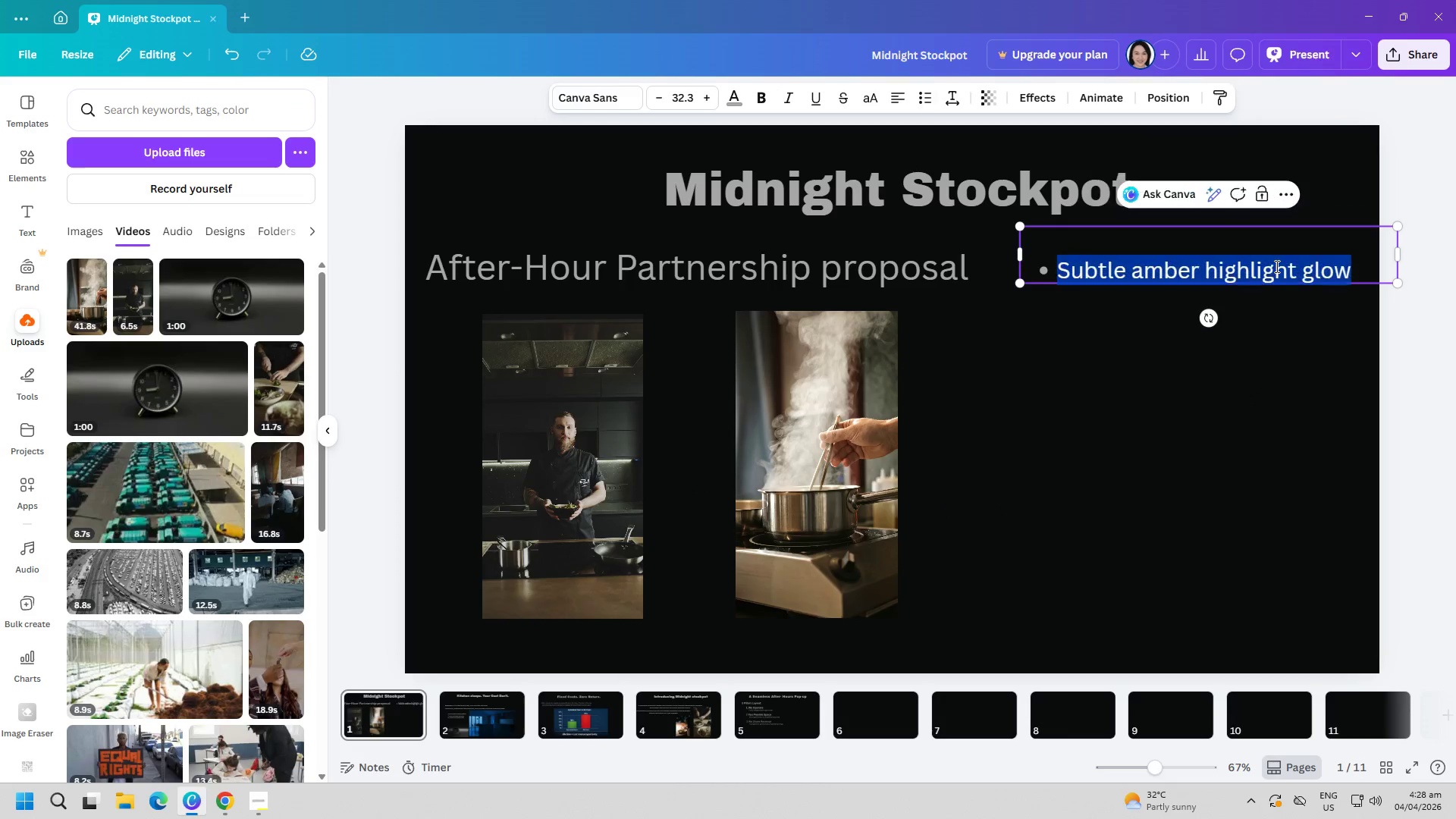 
triple_click([1276, 266])
 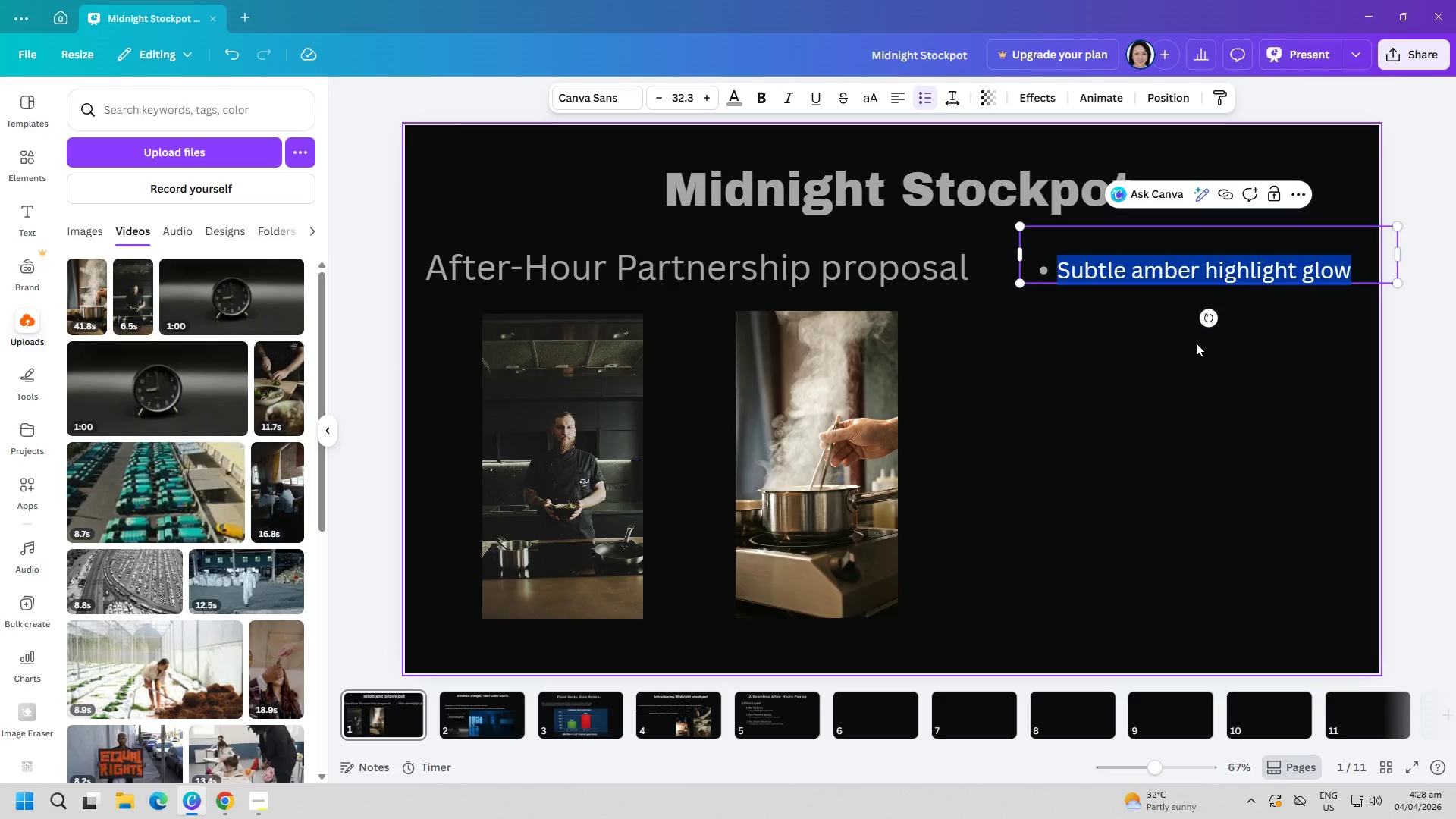 
key(Backspace)
 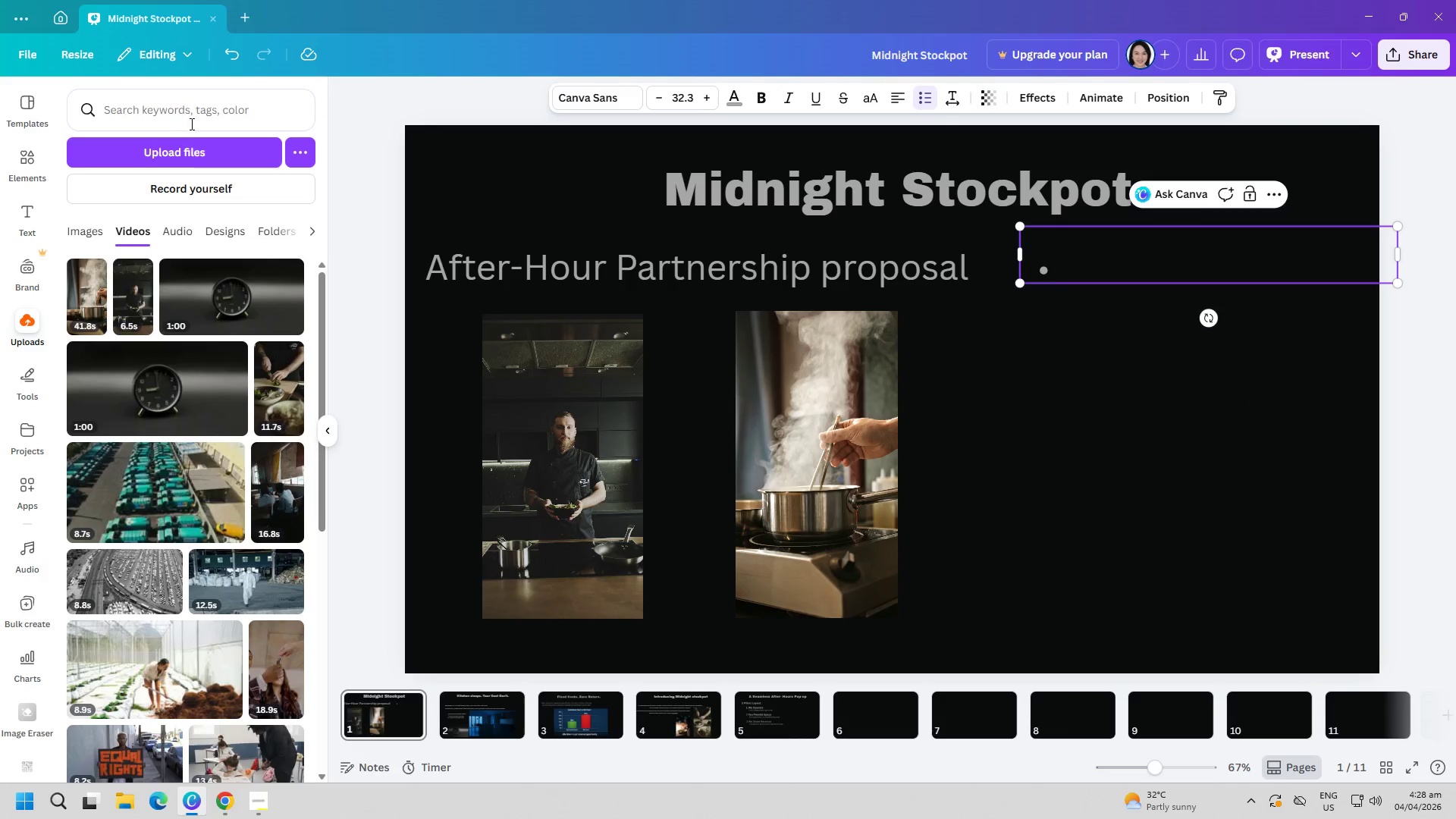 
left_click([197, 152])
 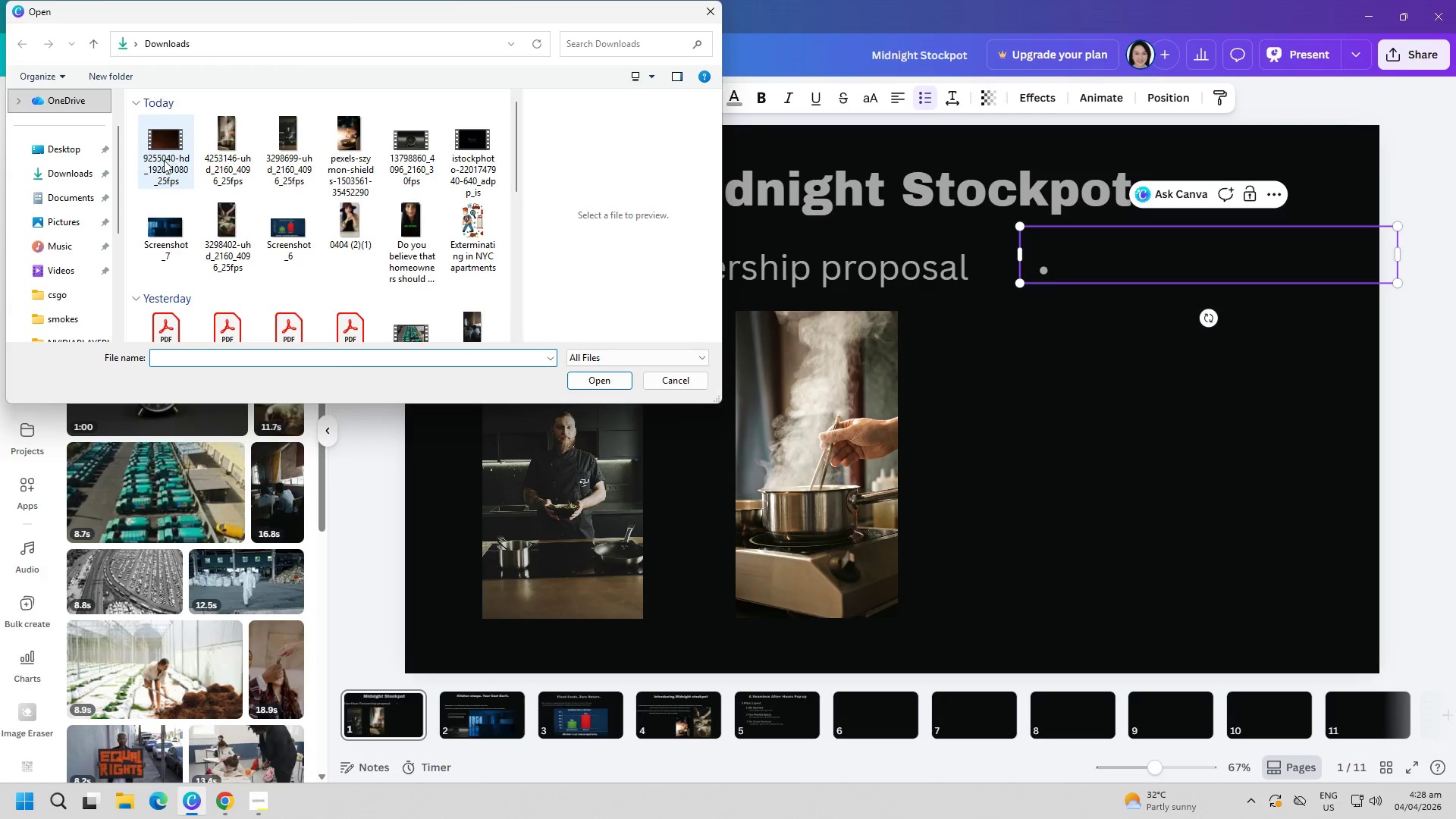 
double_click([162, 152])
 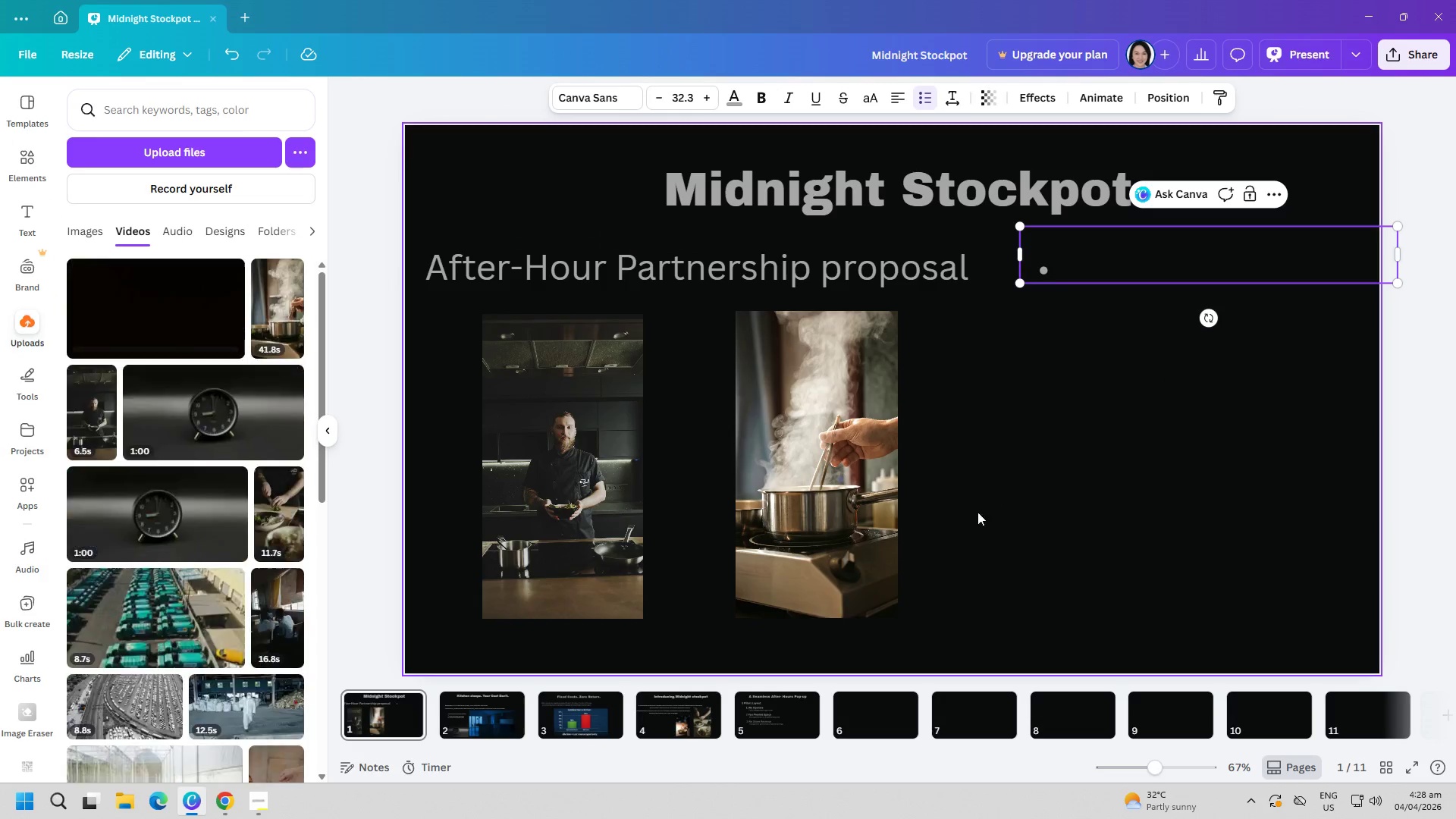 
left_click([174, 310])
 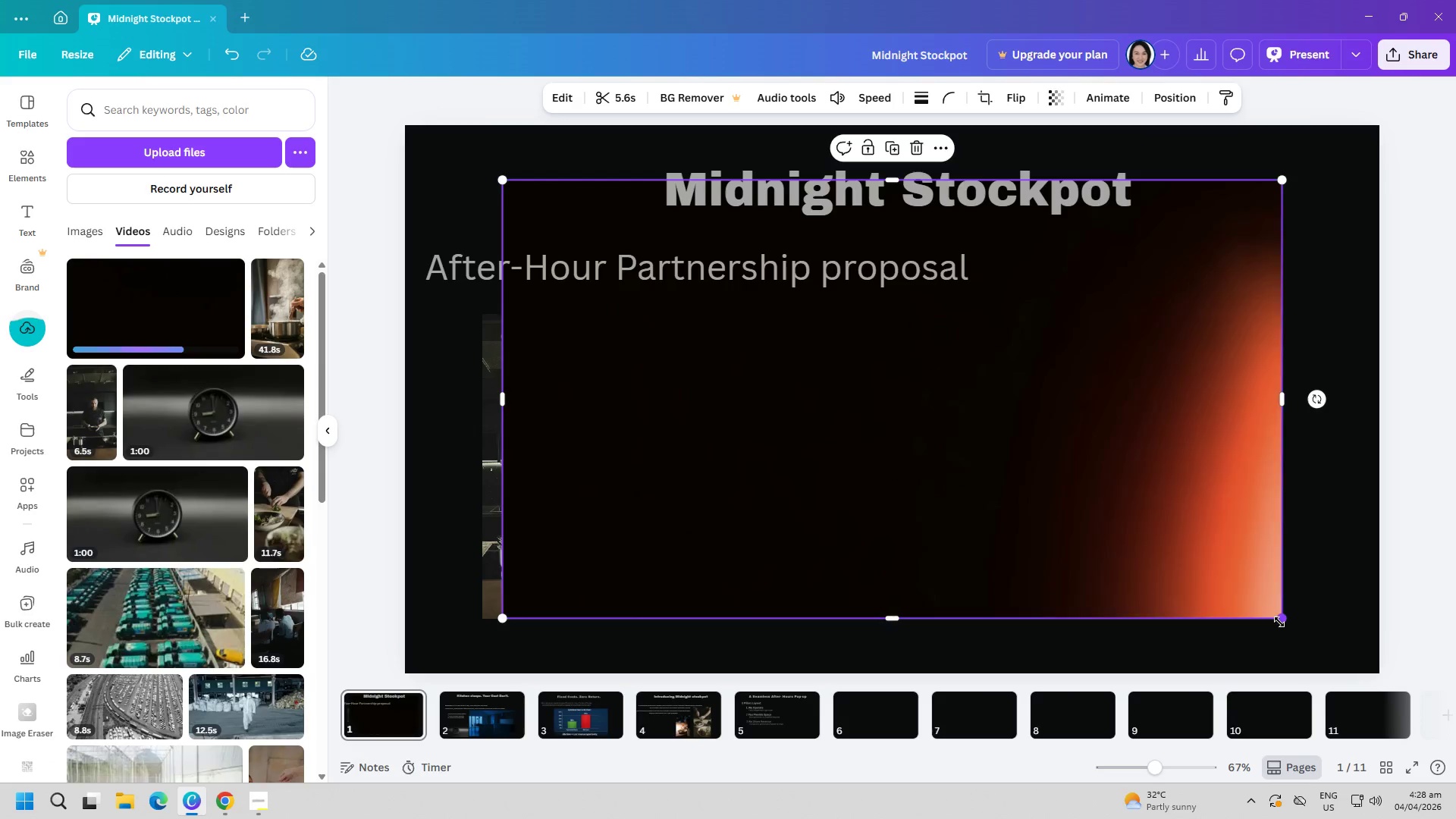 
left_click_drag(start_coordinate=[1284, 621], to_coordinate=[815, 353])
 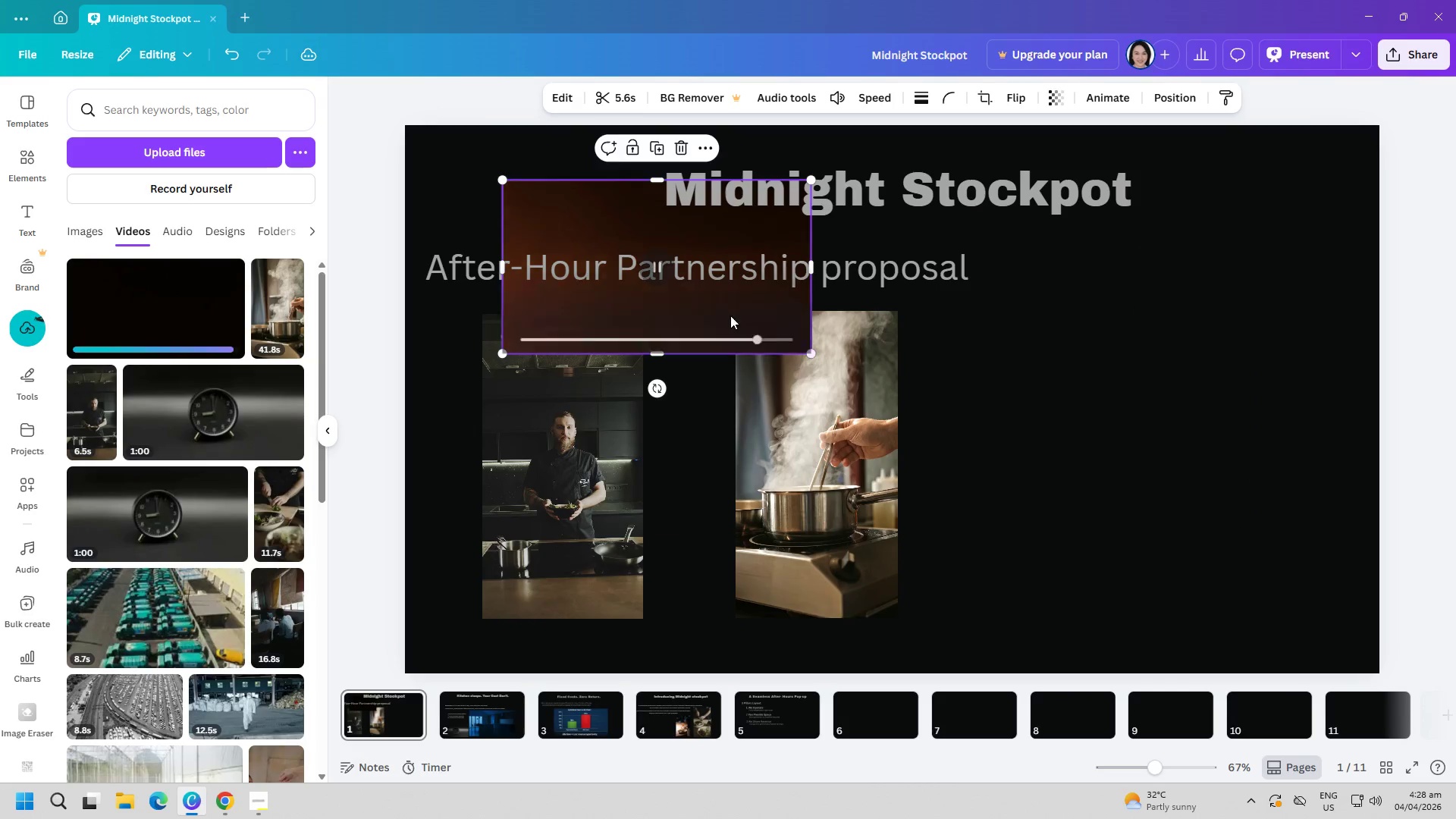 
left_click_drag(start_coordinate=[729, 314], to_coordinate=[1061, 522])
 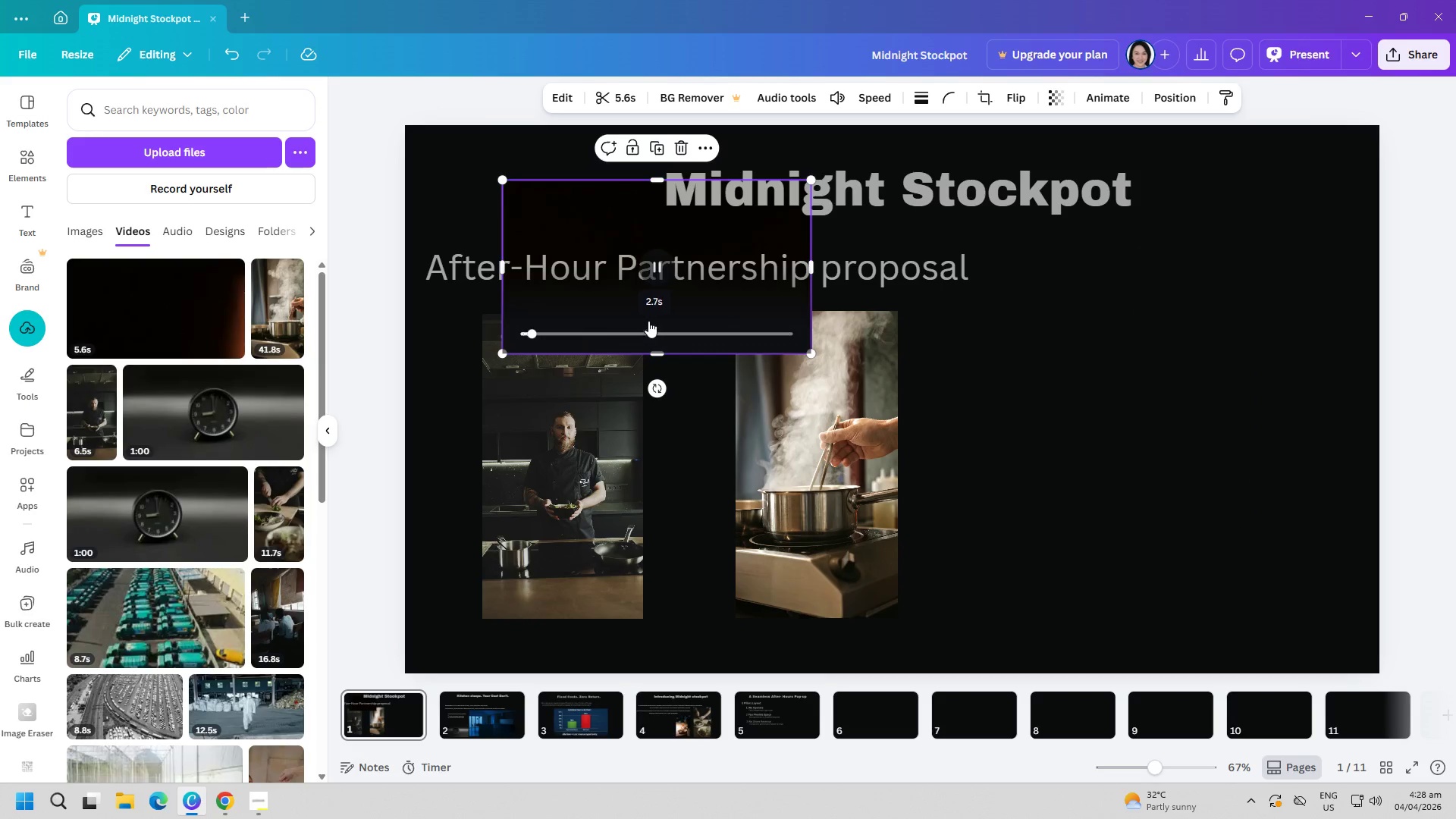 
left_click_drag(start_coordinate=[645, 314], to_coordinate=[654, 322])
 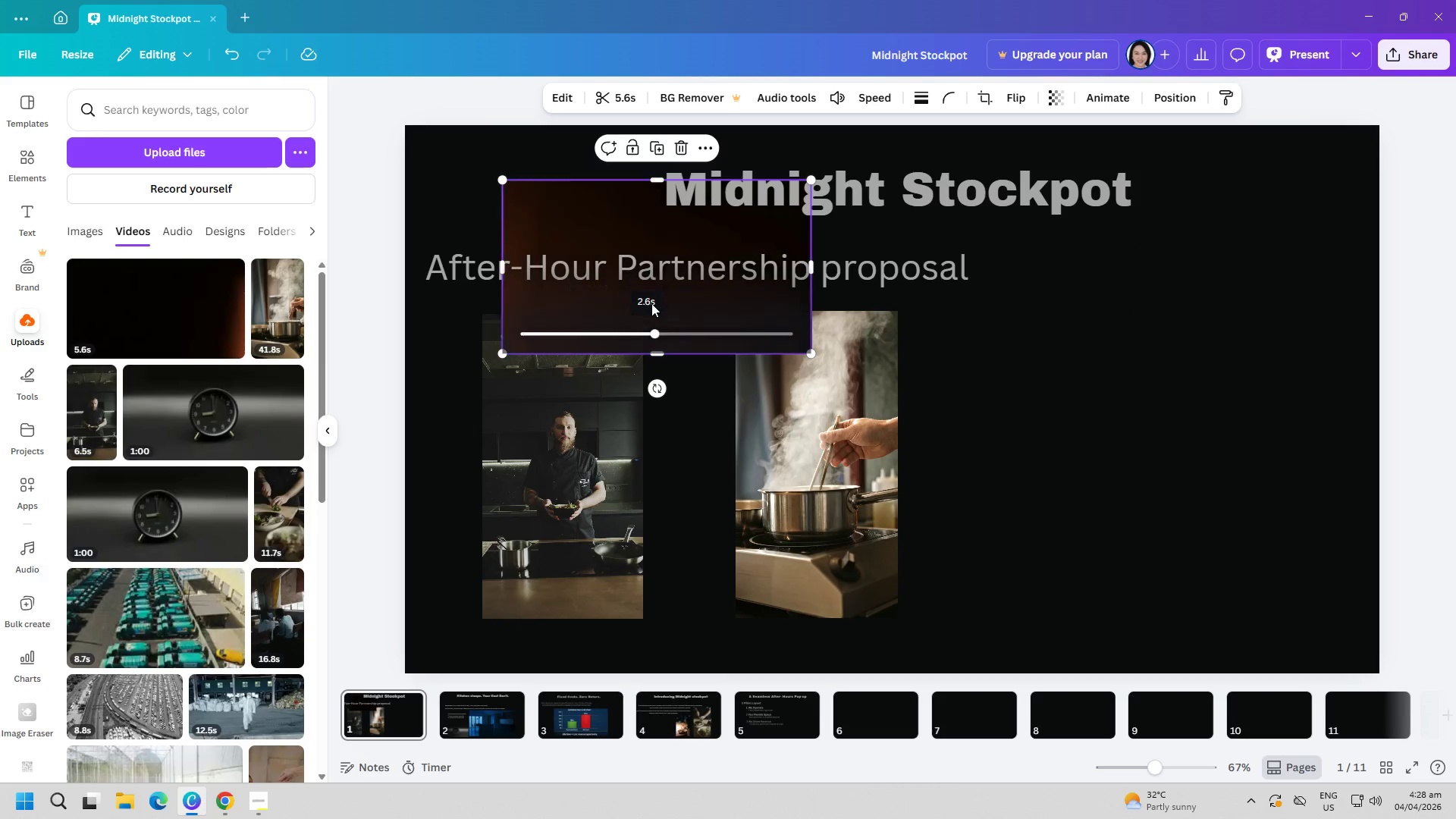 
left_click_drag(start_coordinate=[651, 303], to_coordinate=[1113, 569])
 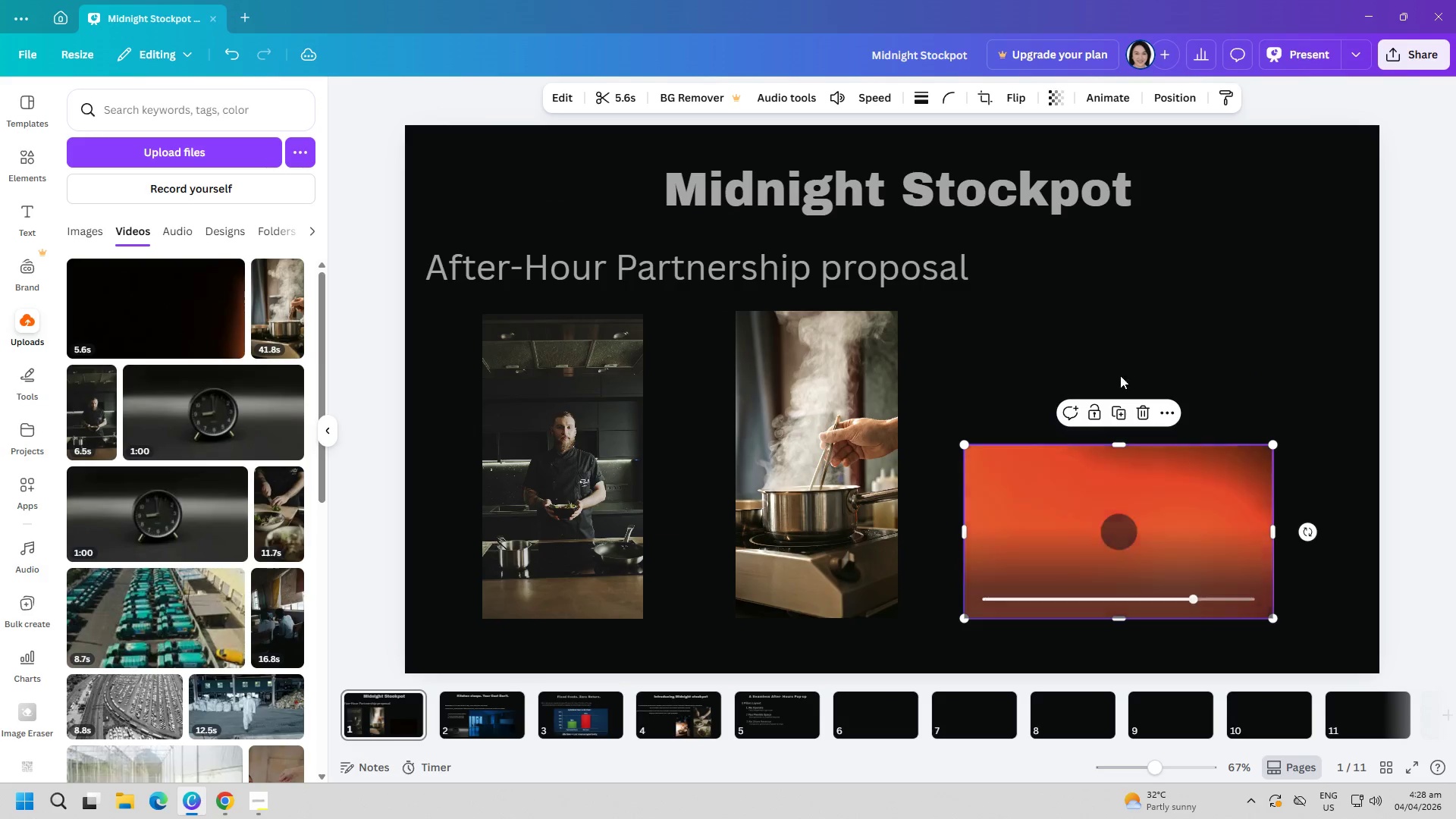 
left_click([1122, 369])
 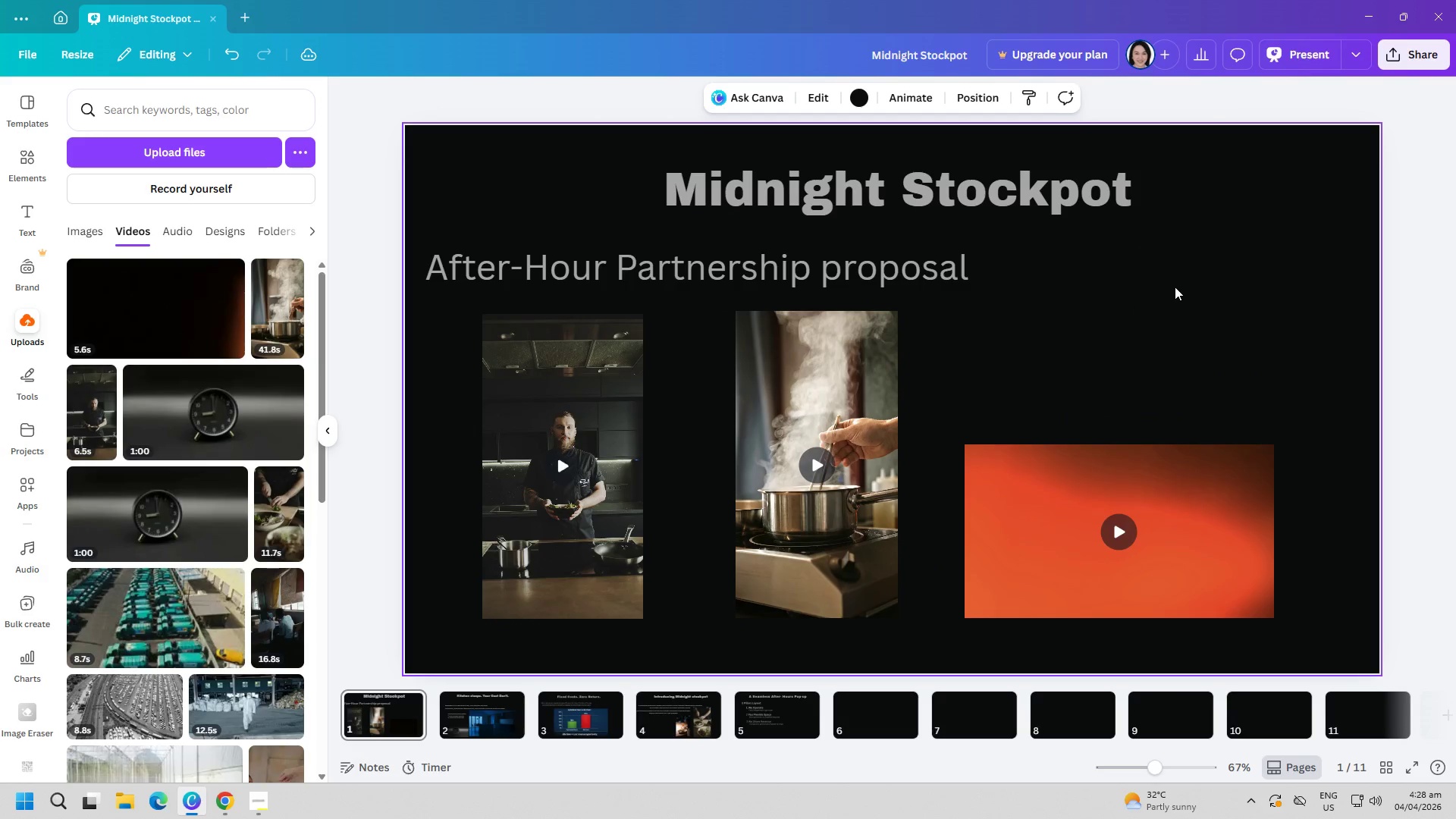 
left_click([1175, 287])
 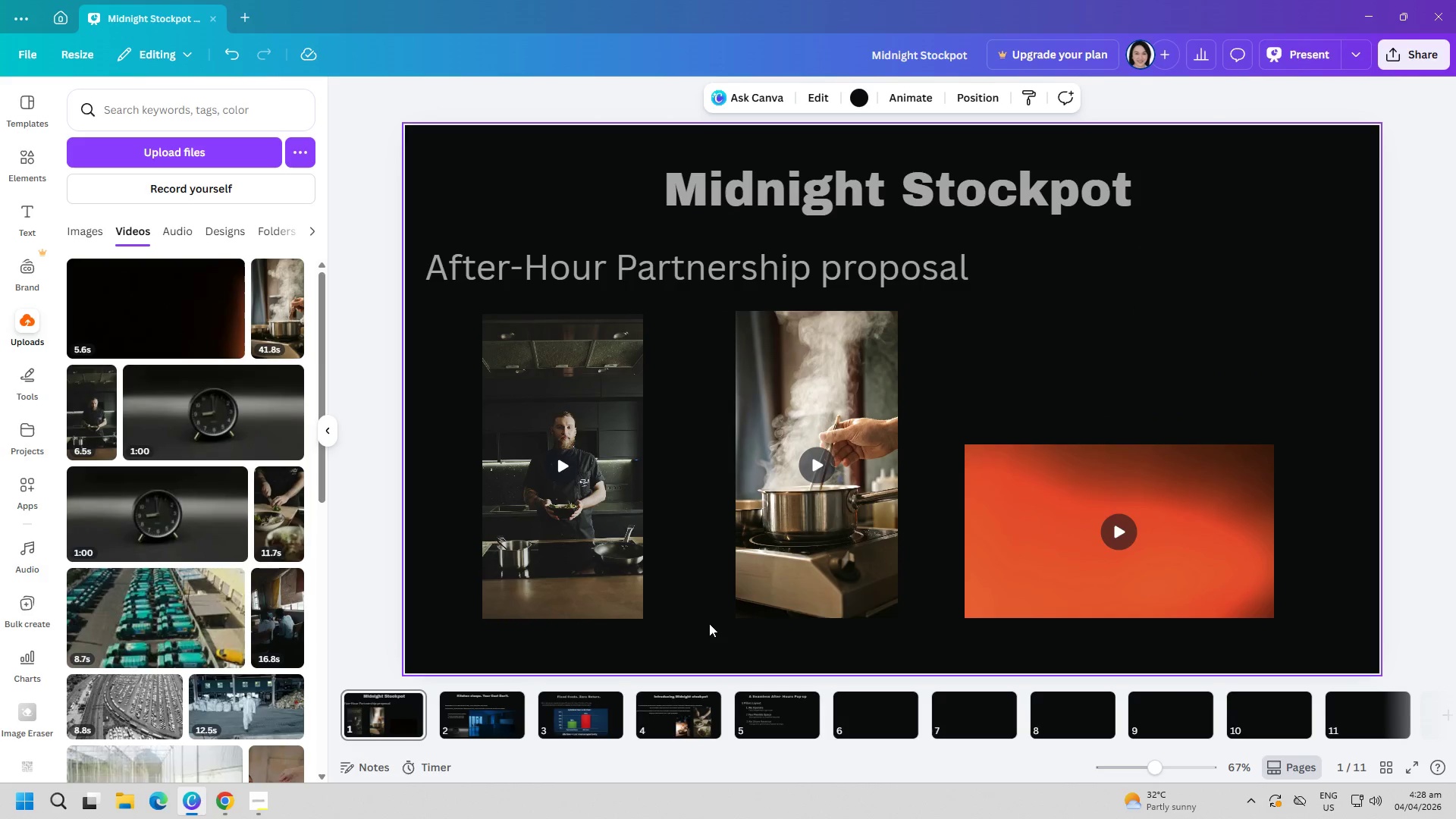 
left_click([494, 711])
 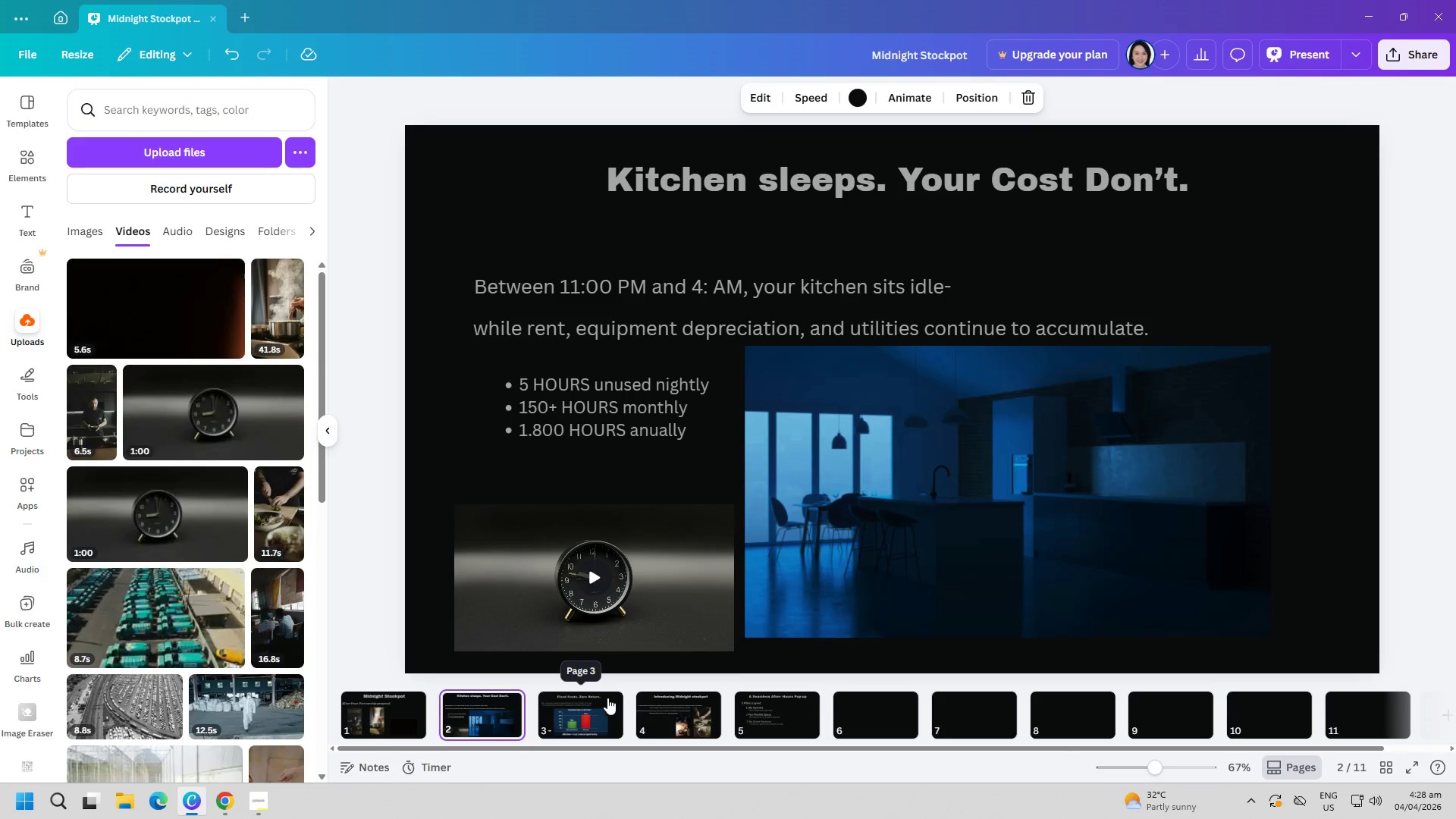 
left_click([599, 696])
 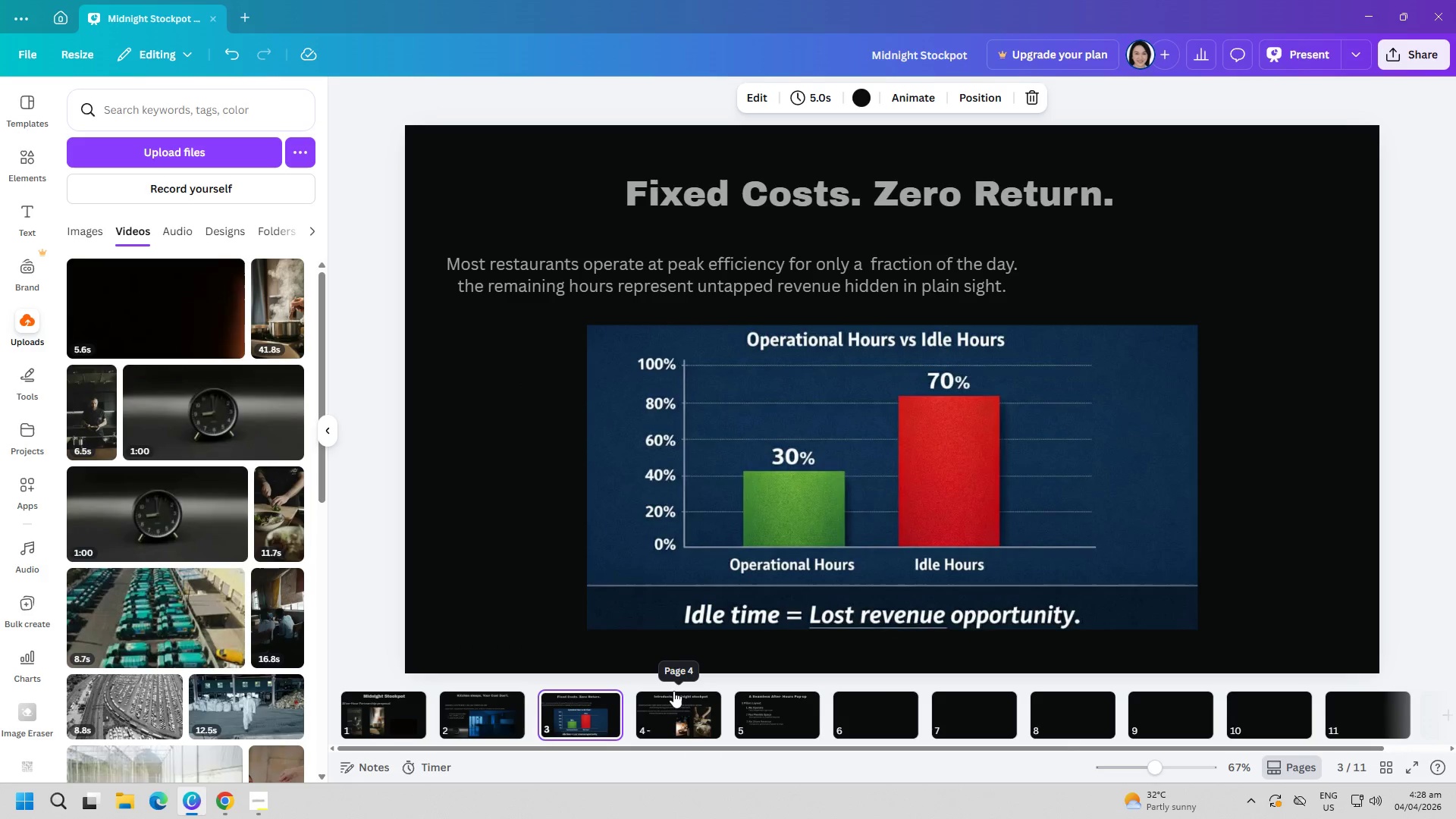 
left_click([675, 691])
 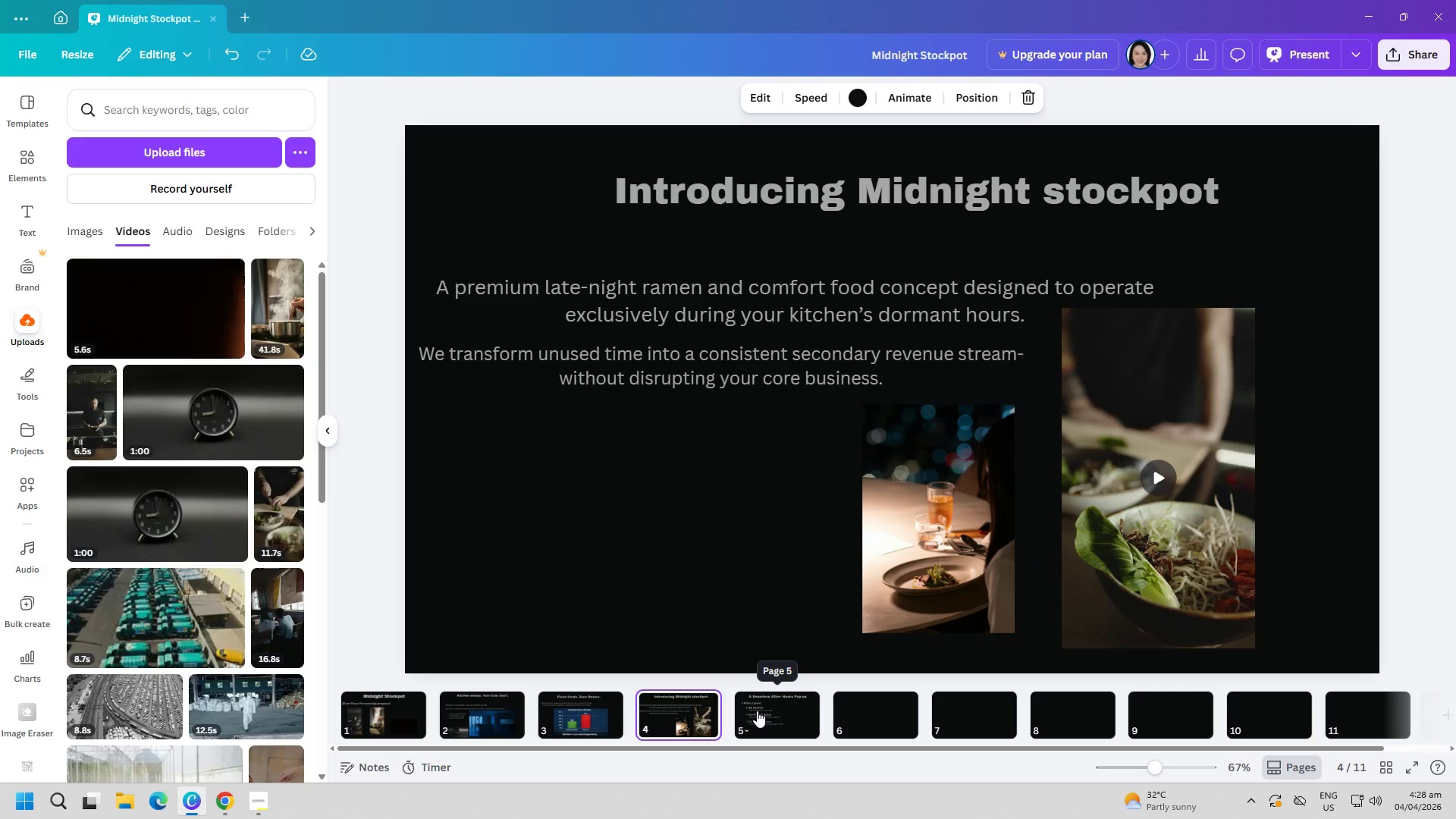 
left_click([761, 711])
 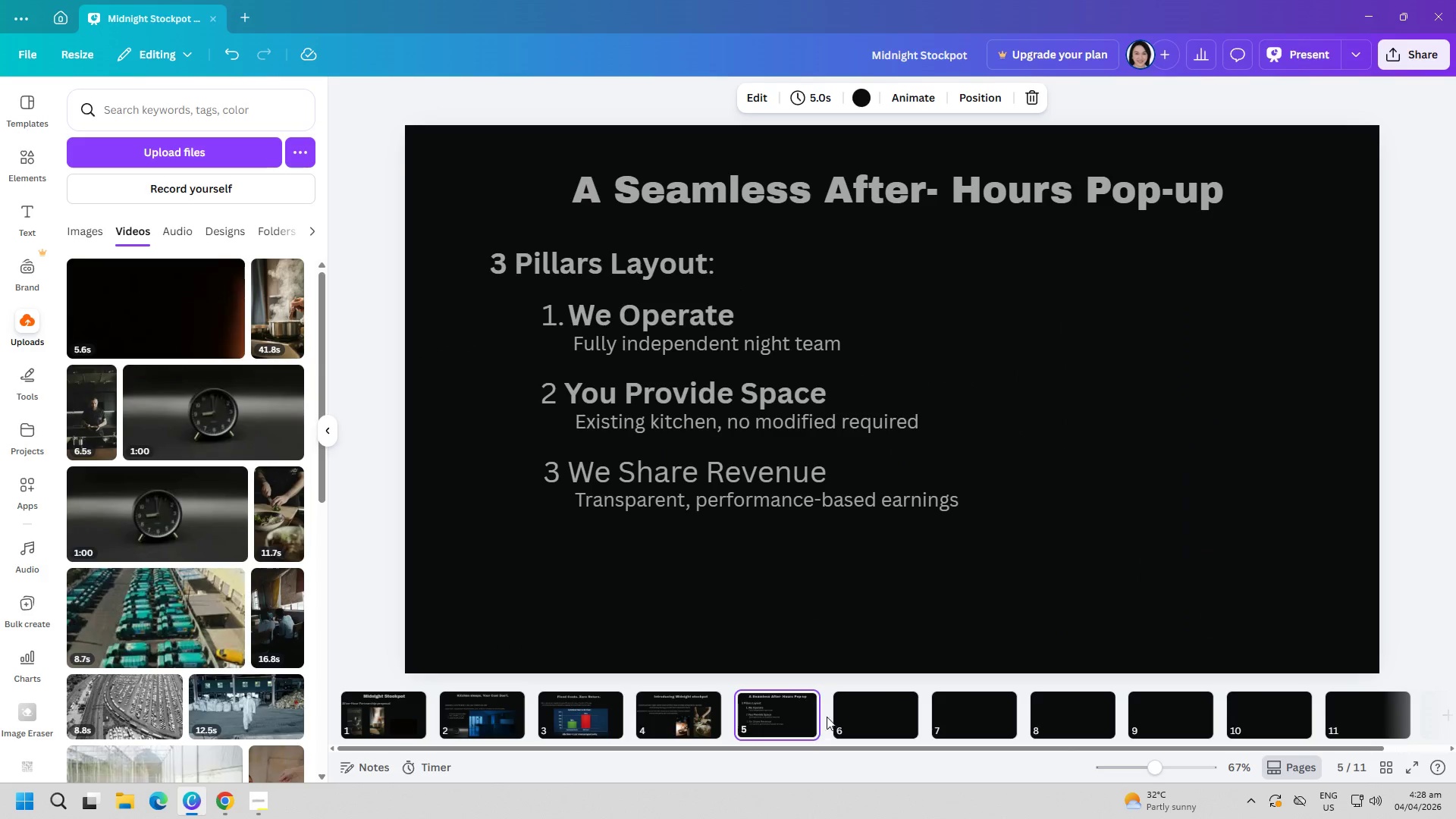 
mouse_move([824, 731])
 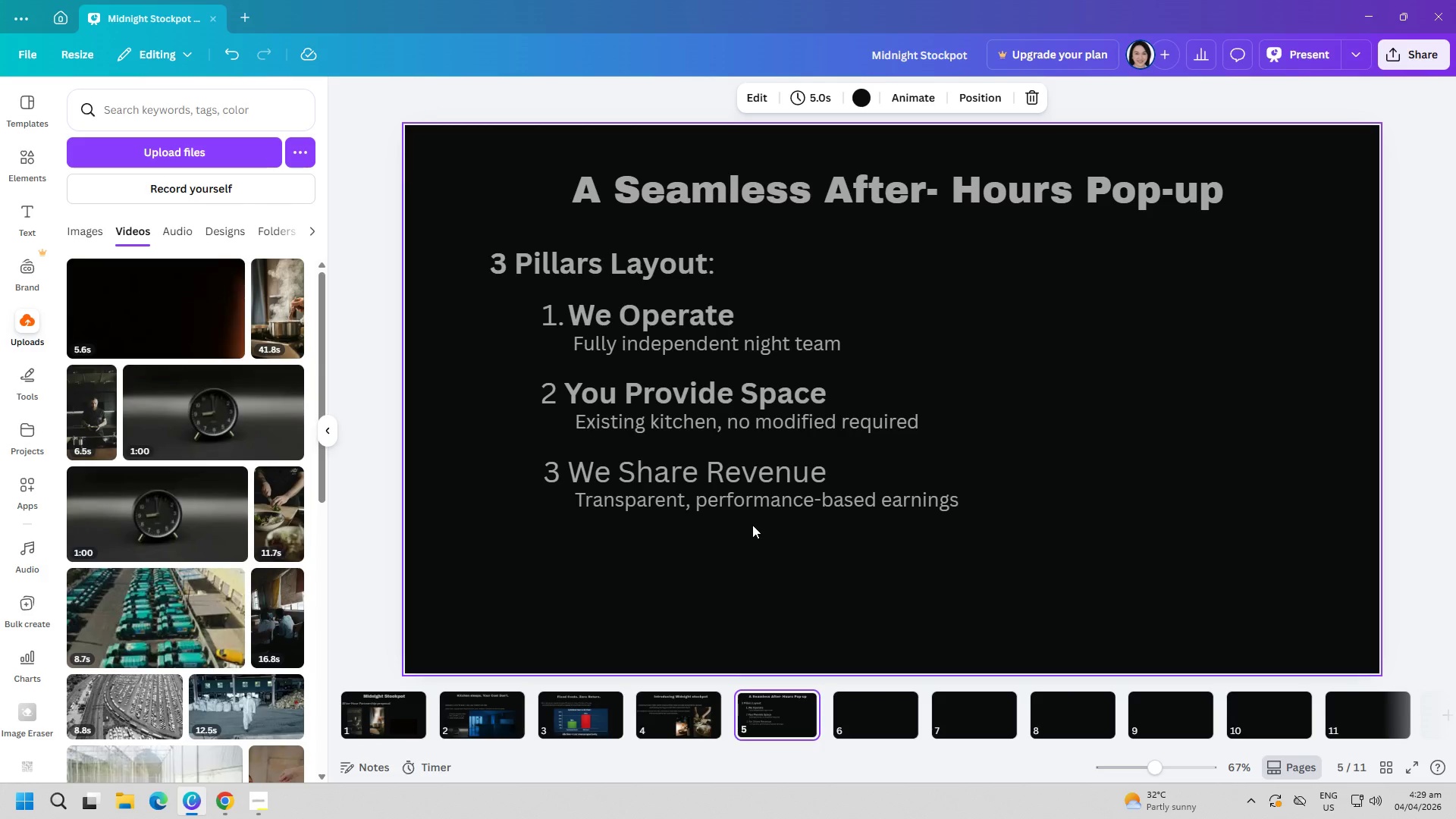 
wait(19.17)
 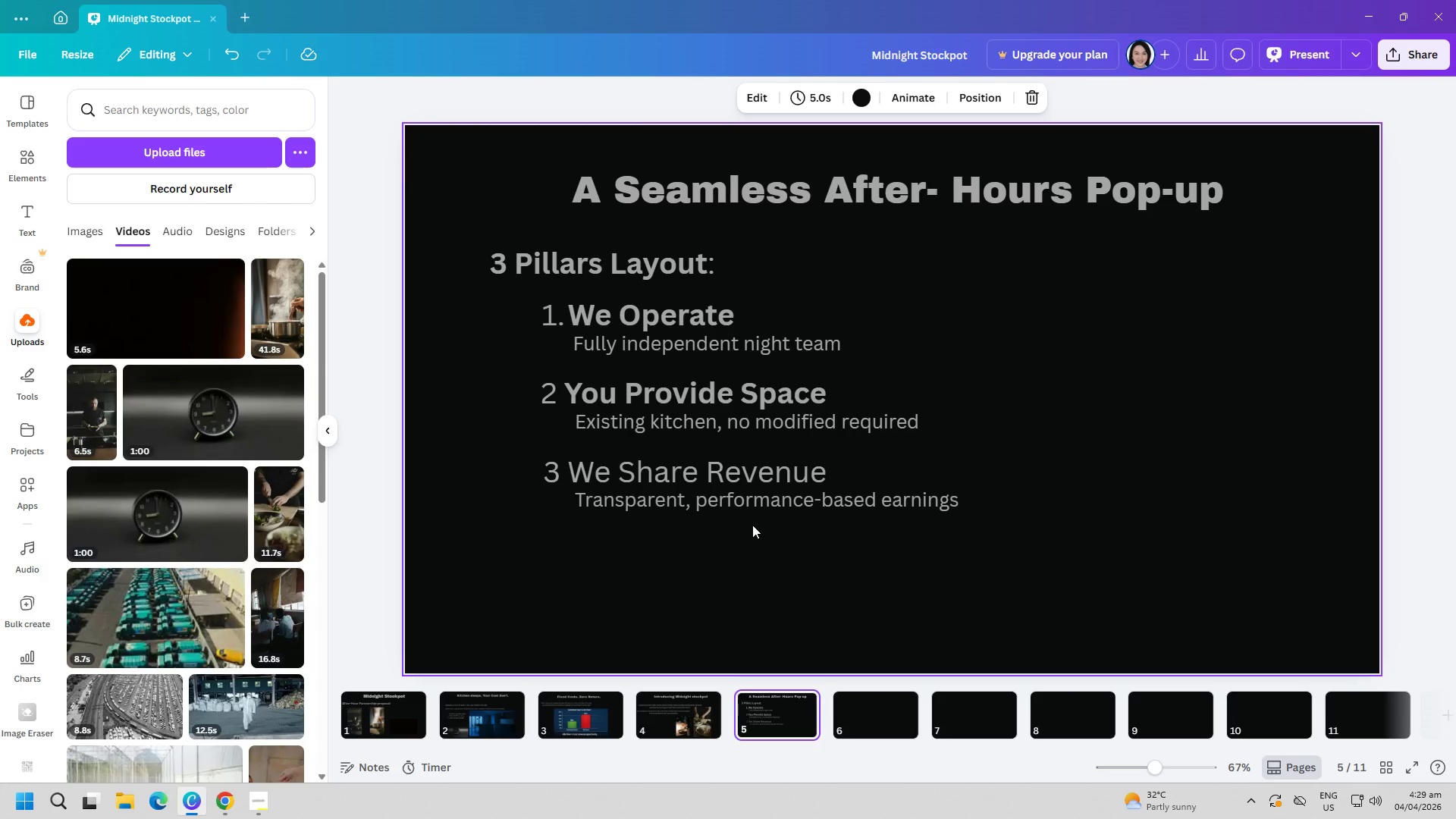 
left_click([691, 714])
 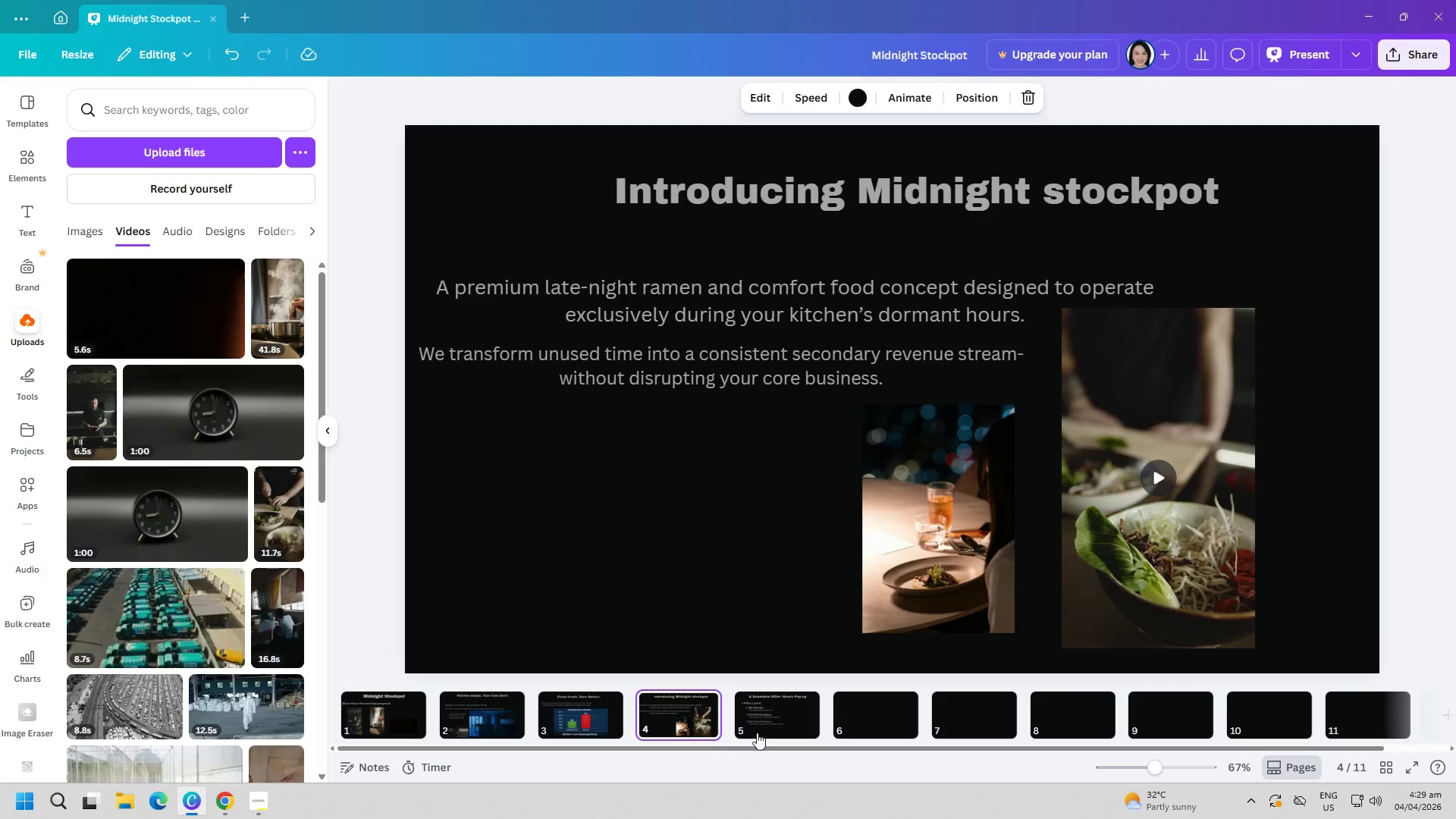 
left_click([788, 733])
 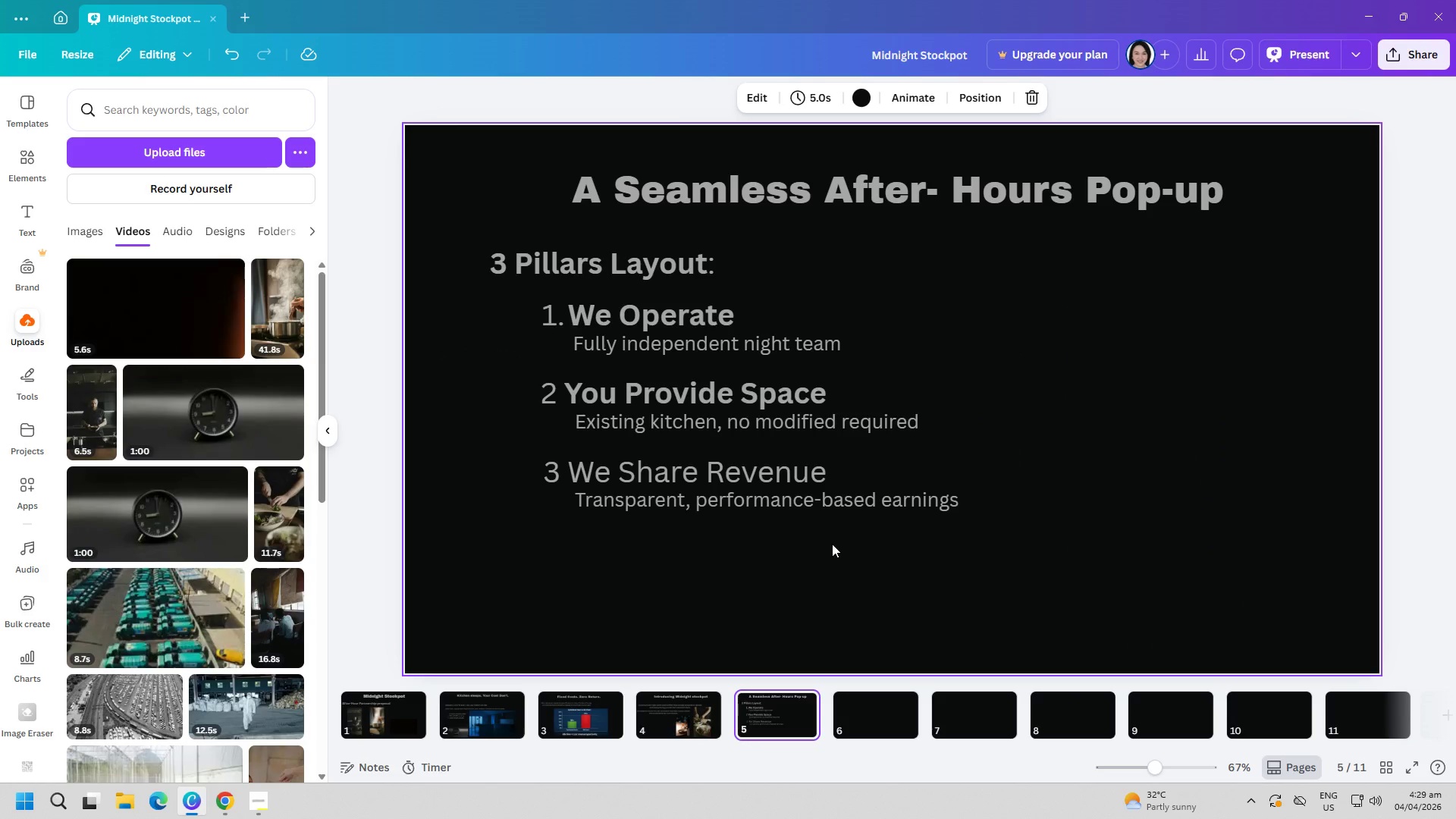 
wait(16.08)
 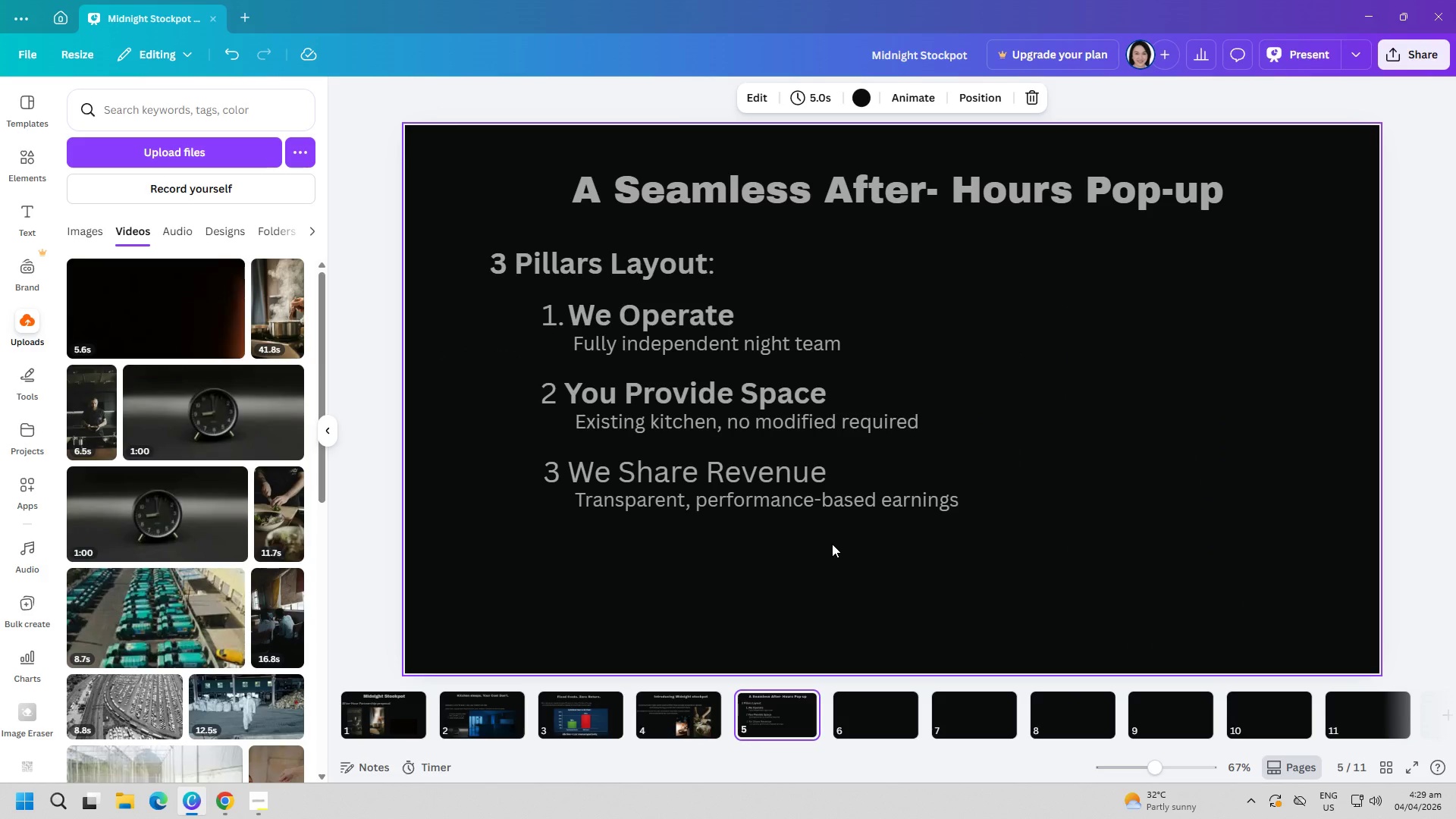 
left_click([750, 711])
 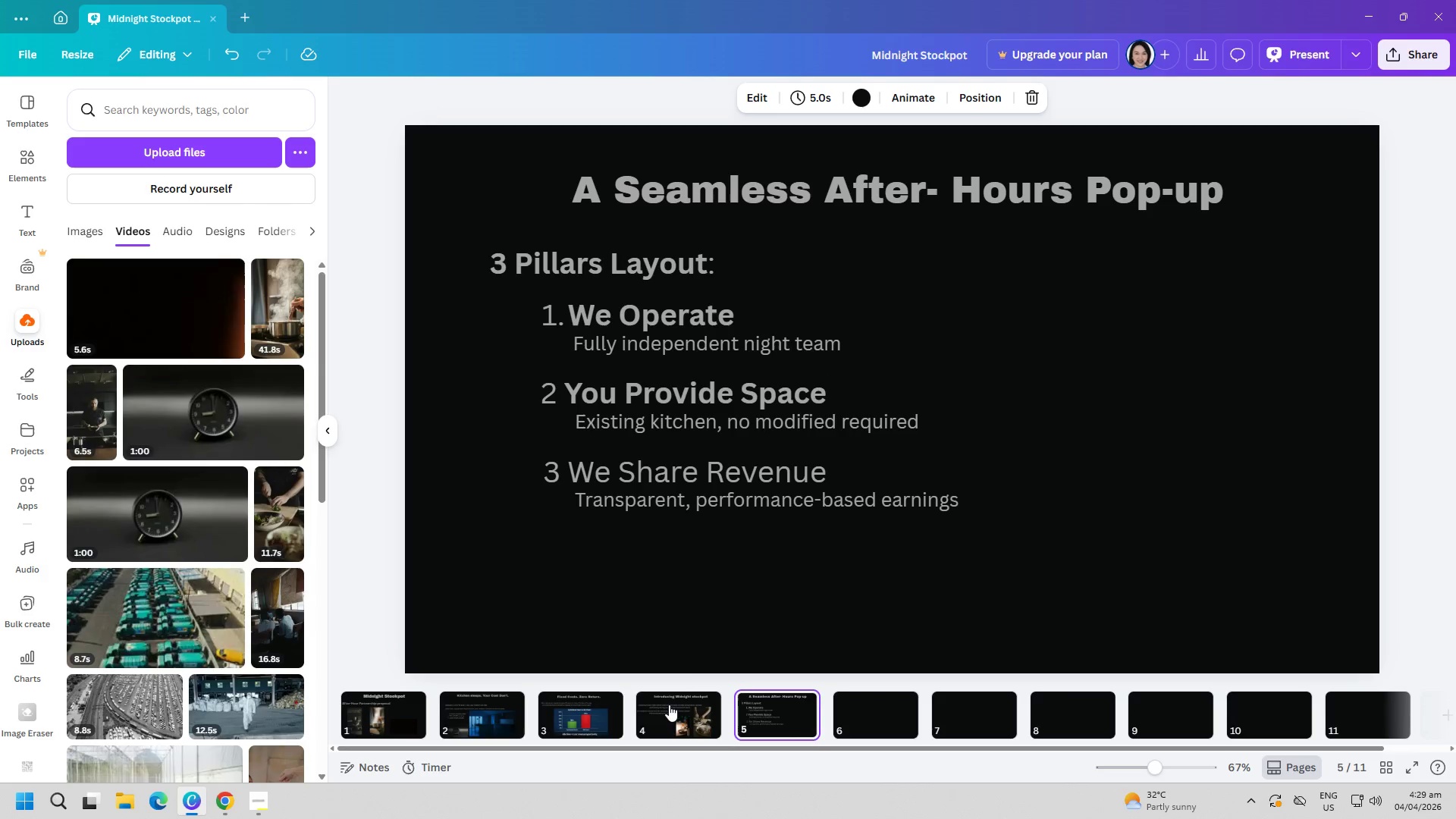 
left_click([664, 704])
 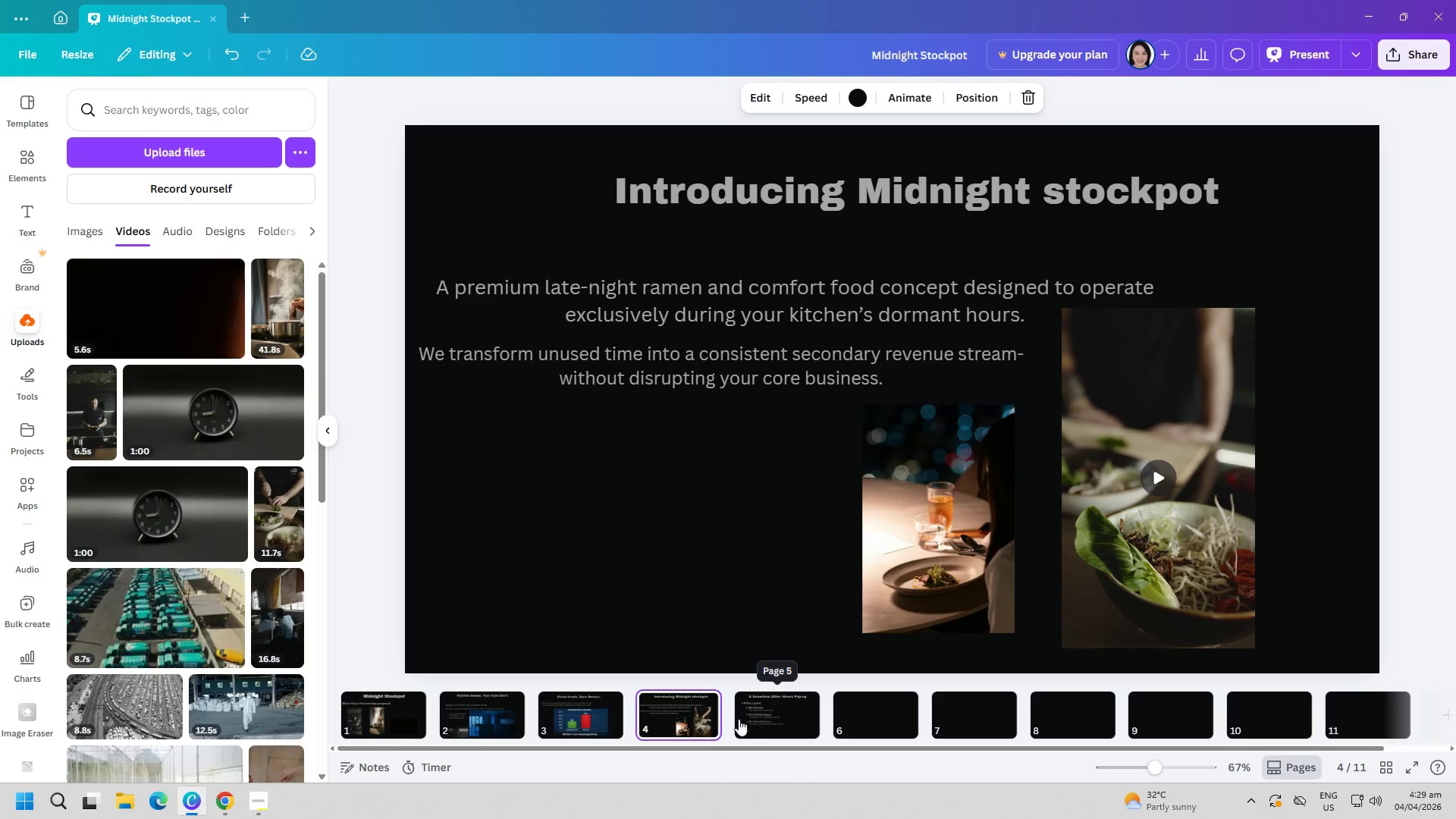 
left_click([599, 724])
 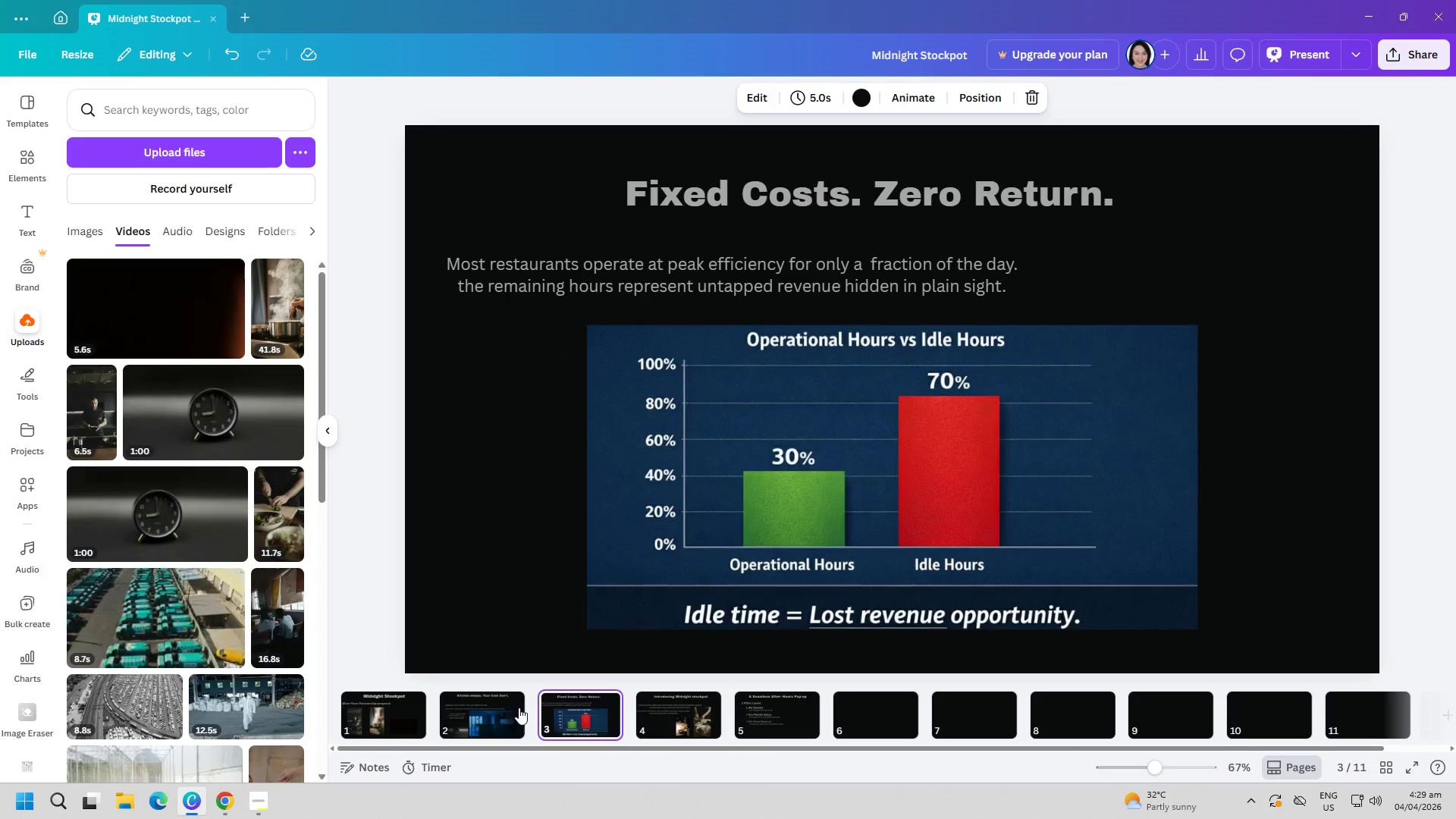 
left_click([507, 706])
 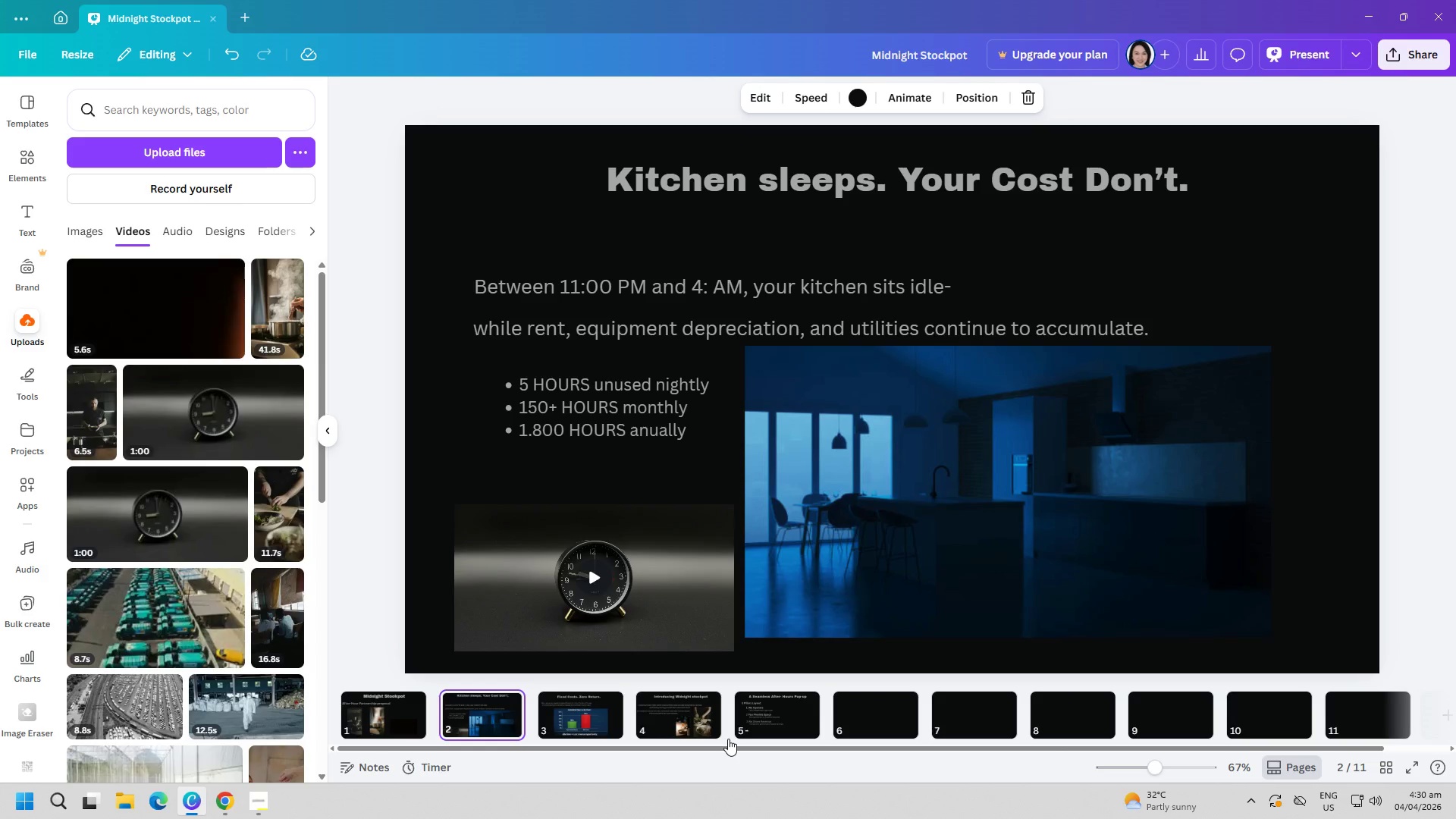 
wait(45.56)
 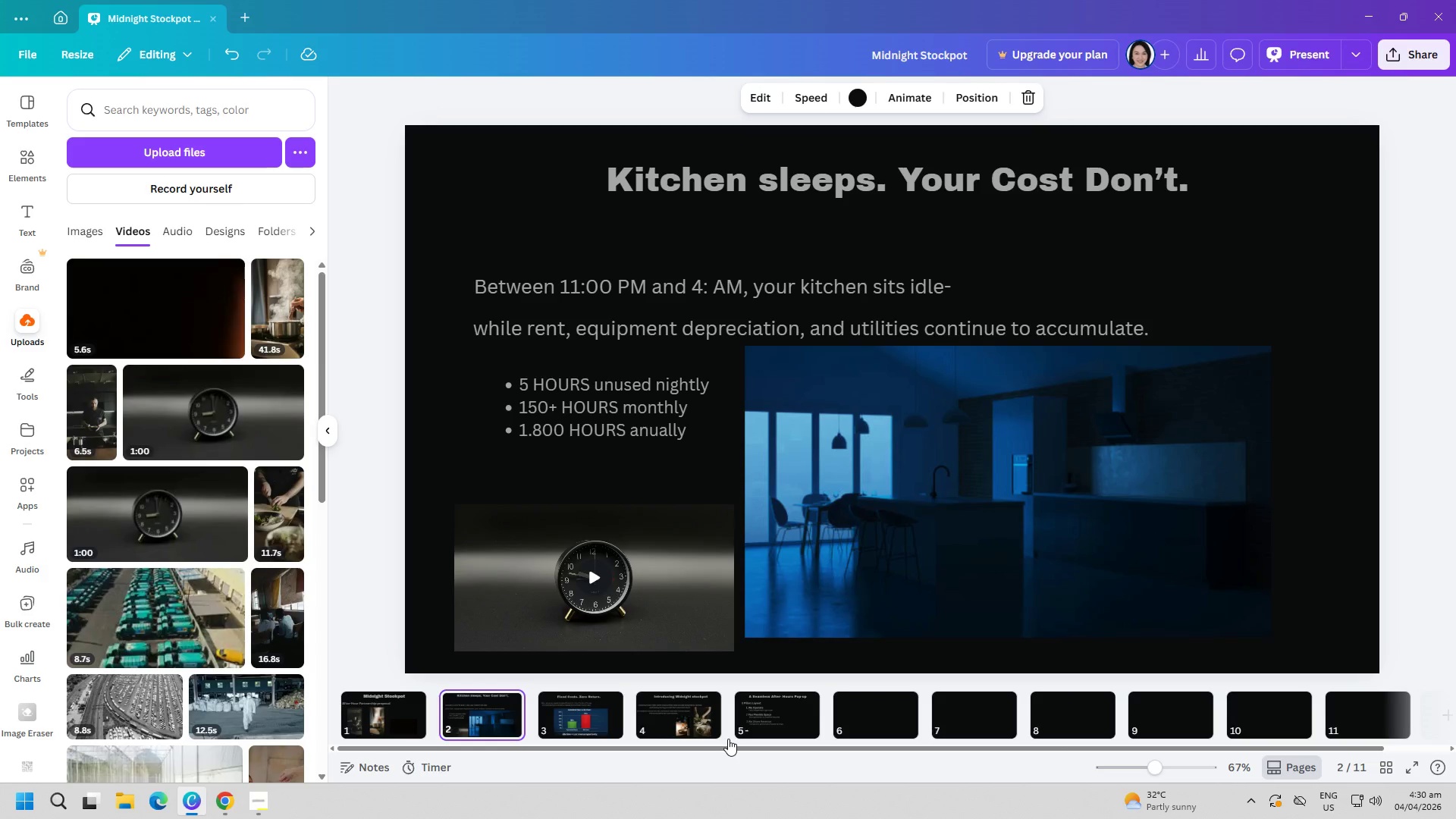 
left_click([756, 723])
 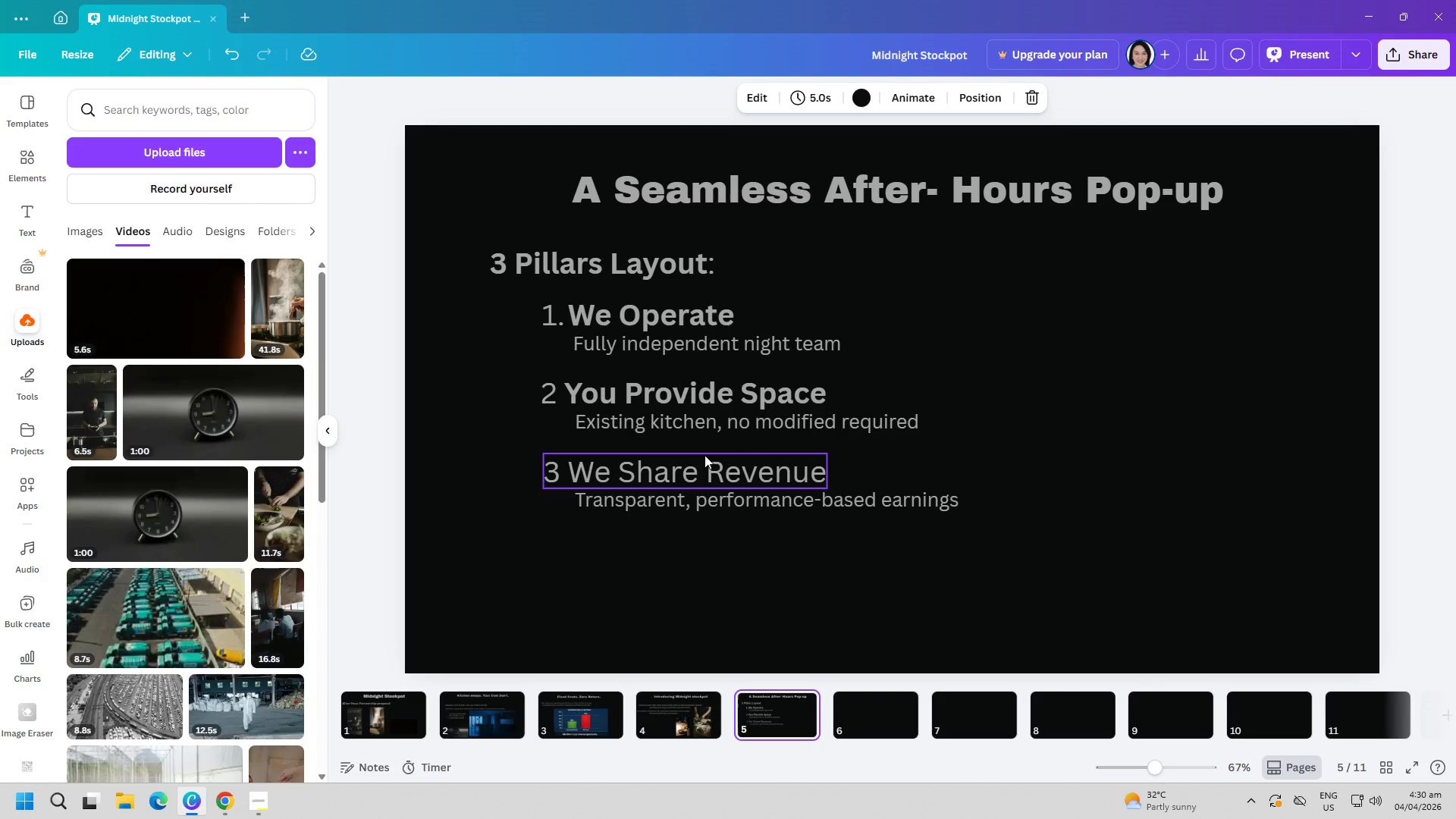 
wait(37.14)
 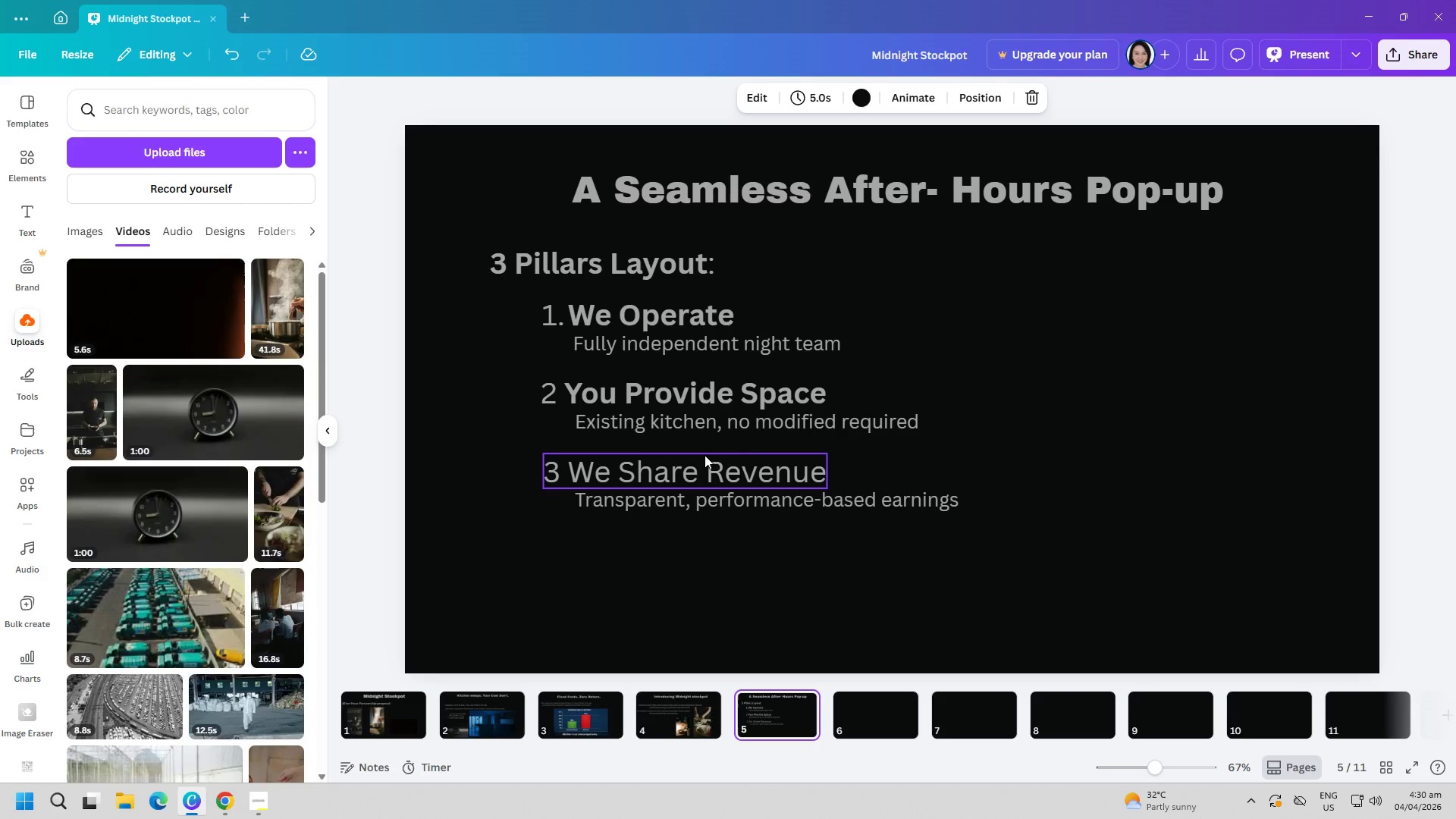 
left_click([221, 808])
 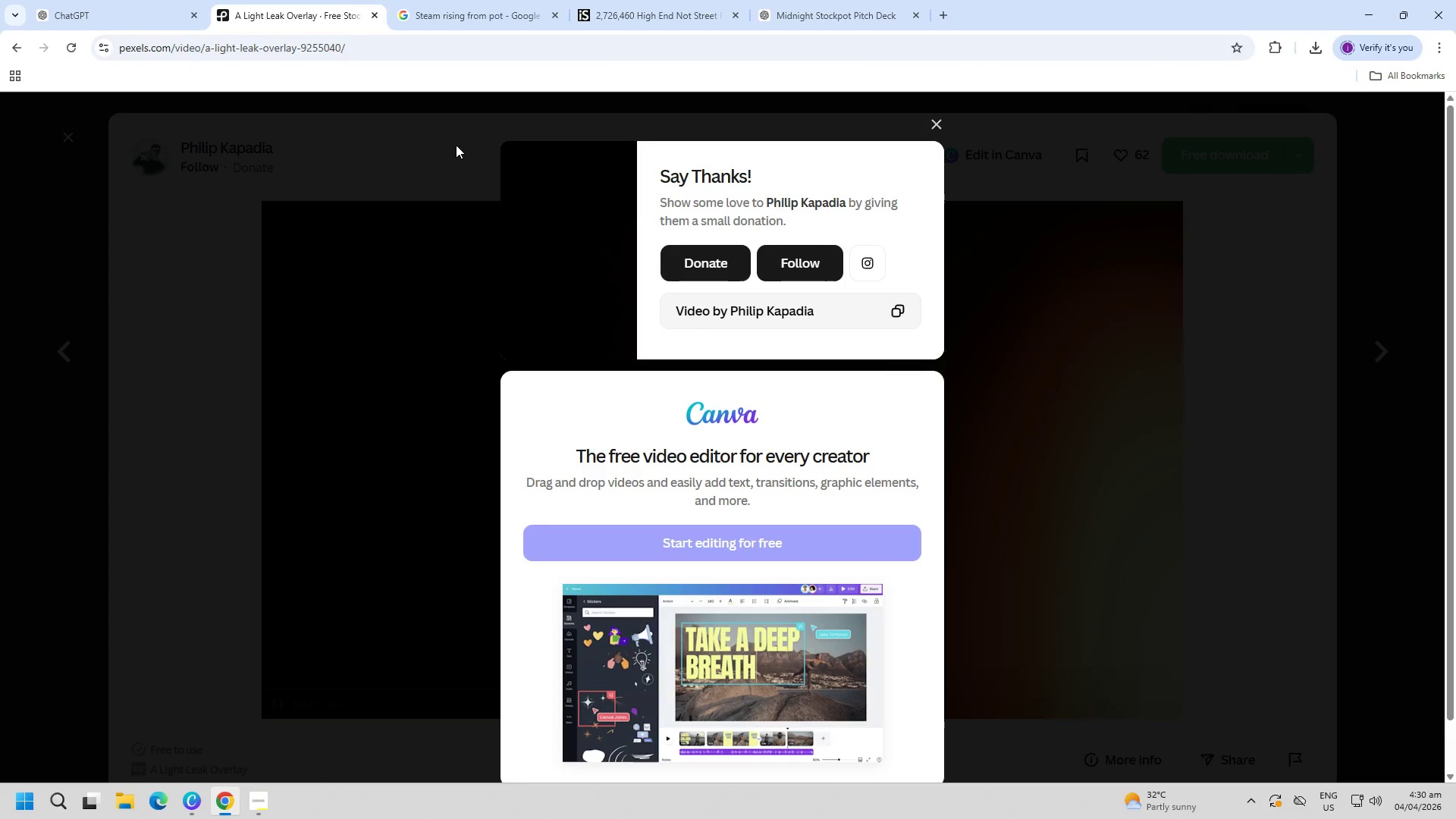 
key(Escape)
 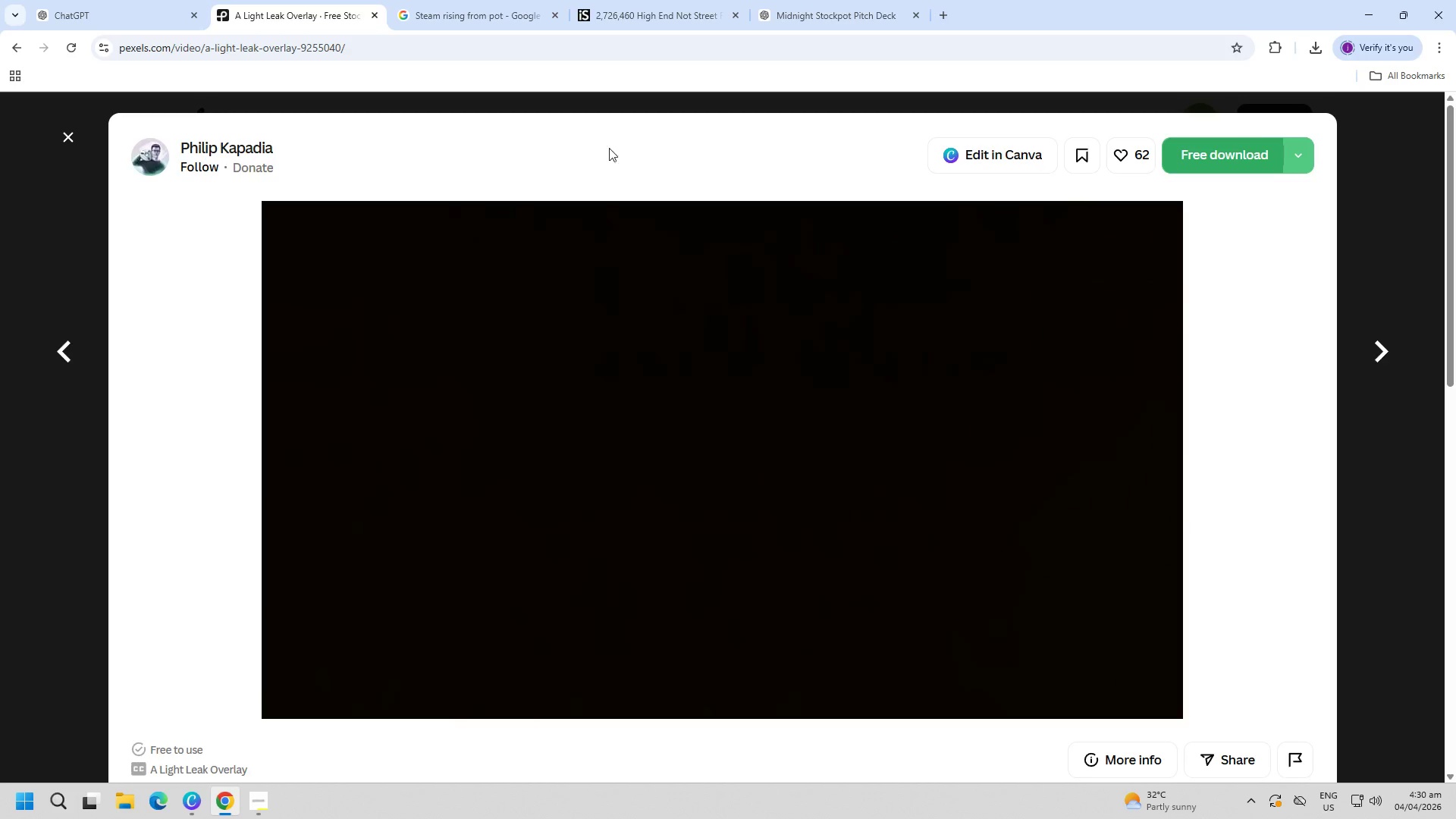 
key(Escape)
 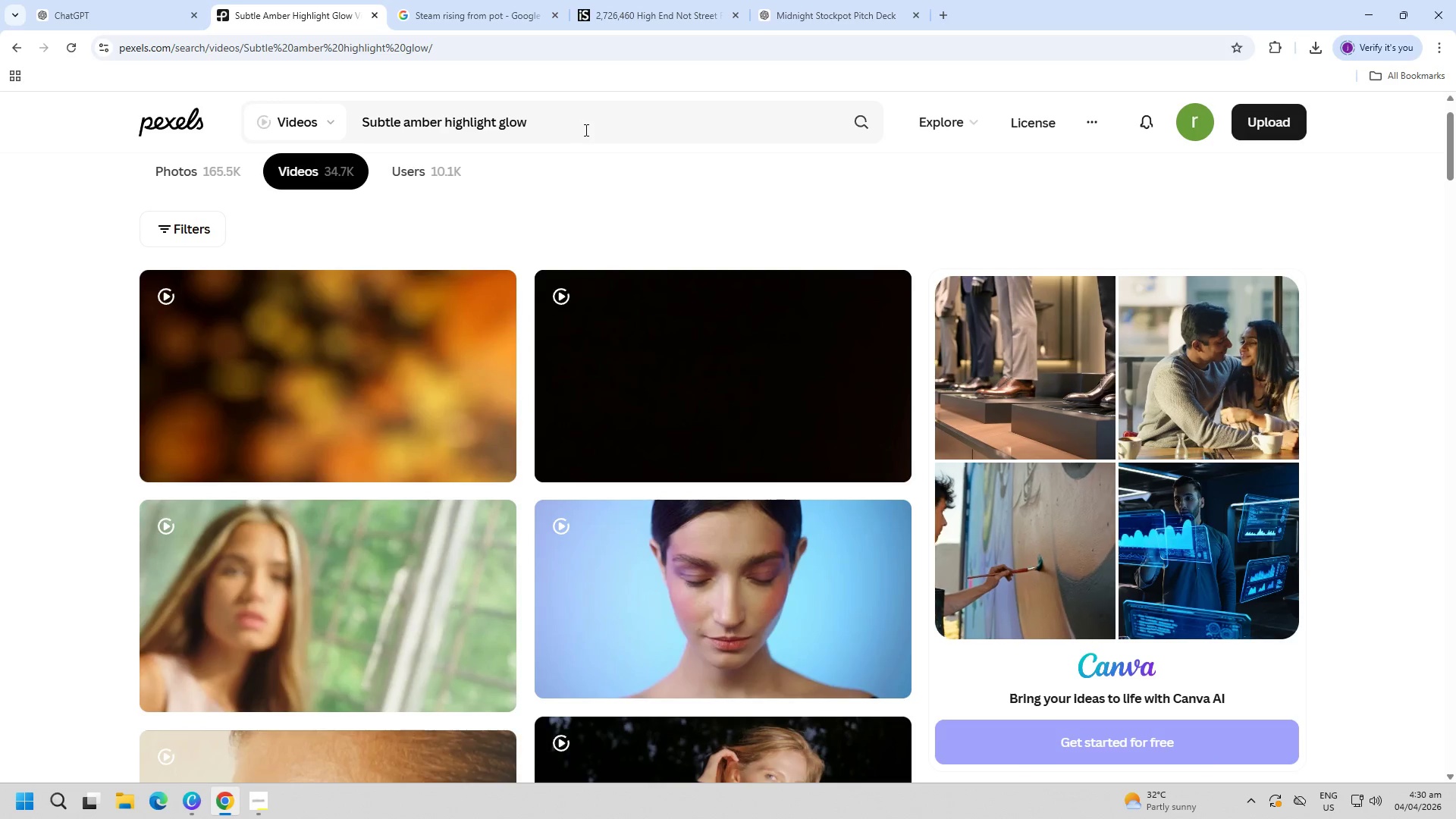 
double_click([583, 130])
 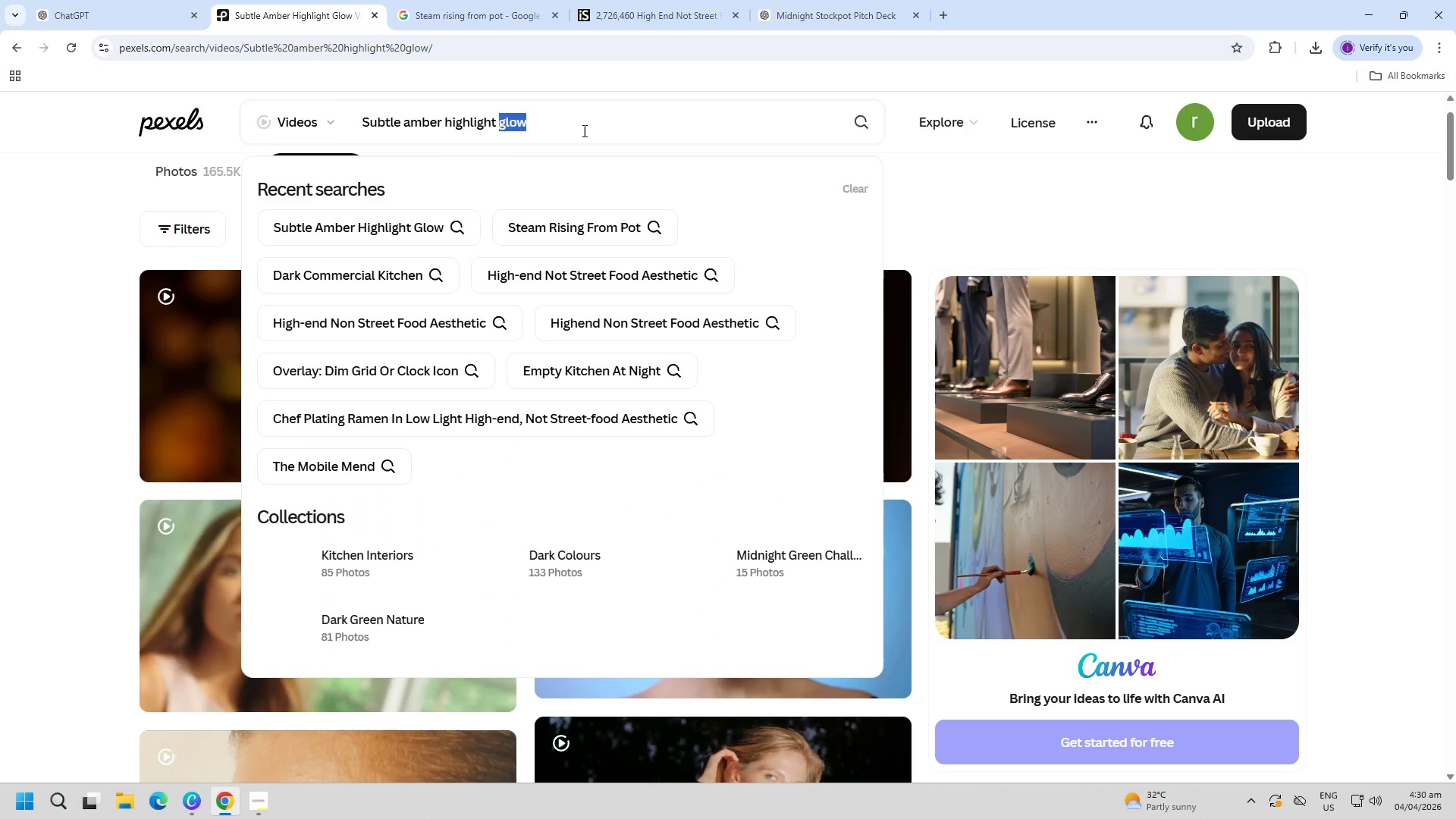 
triple_click([583, 130])
 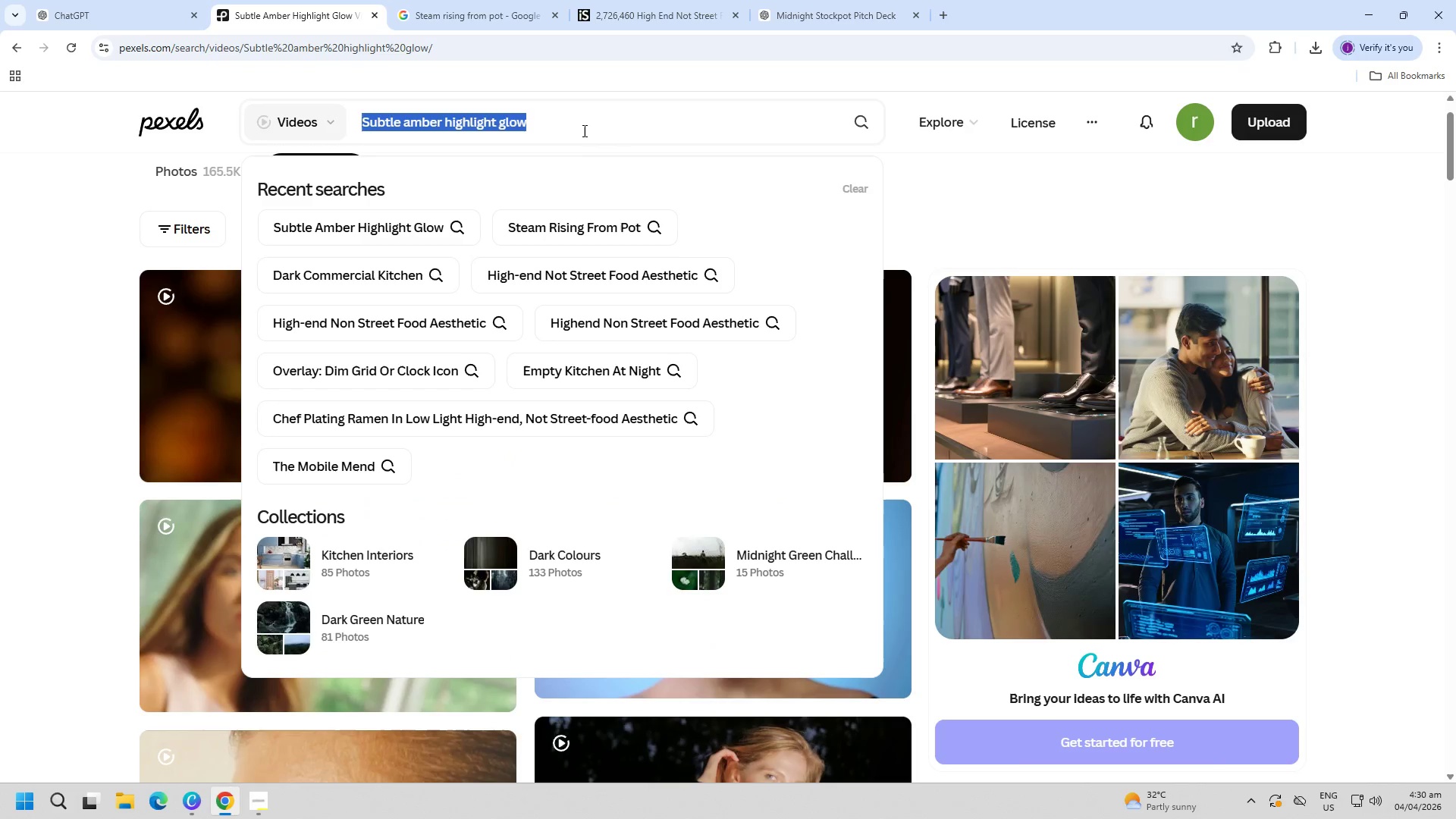 
type(clock)
 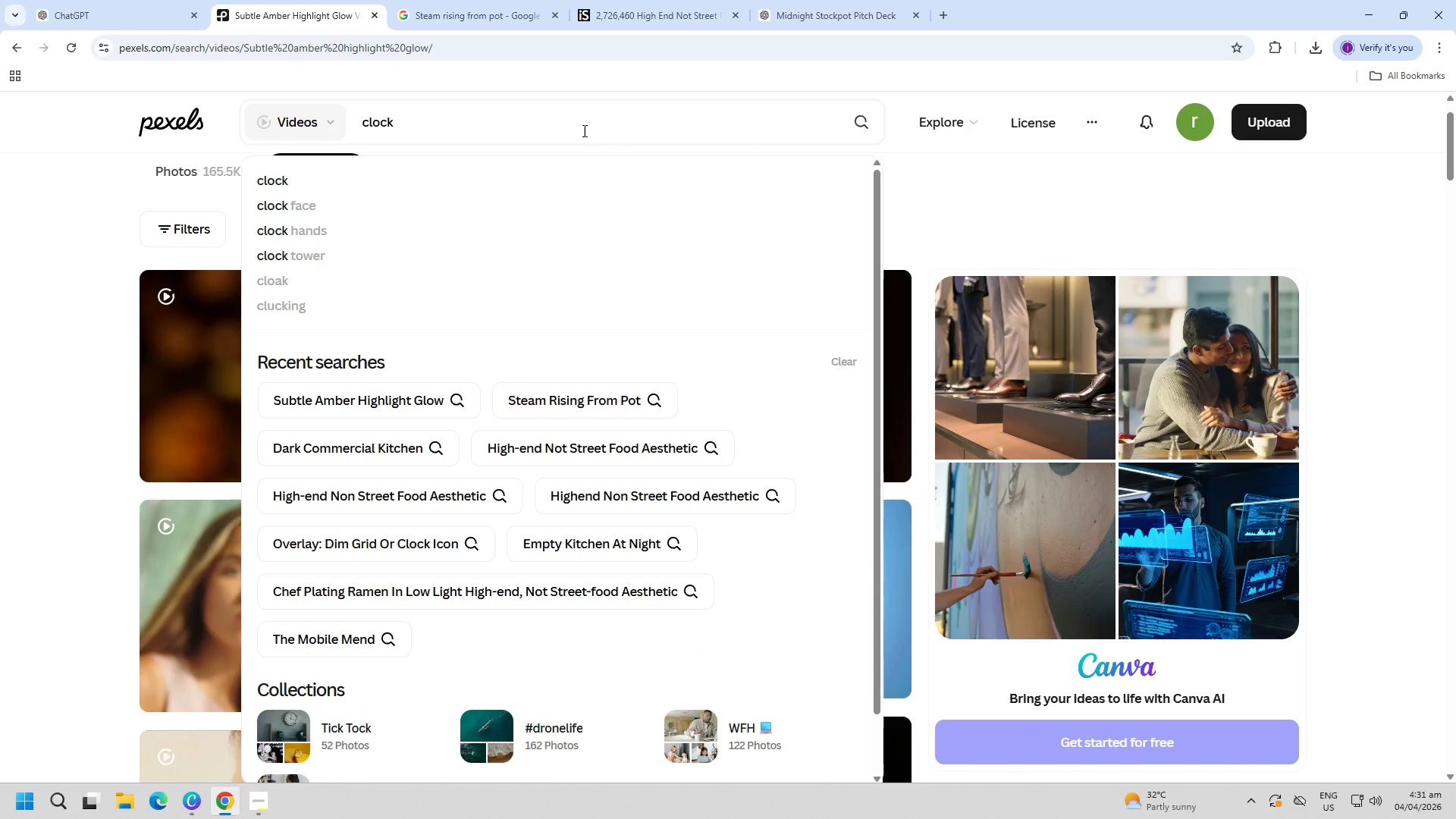 
wait(5.39)
 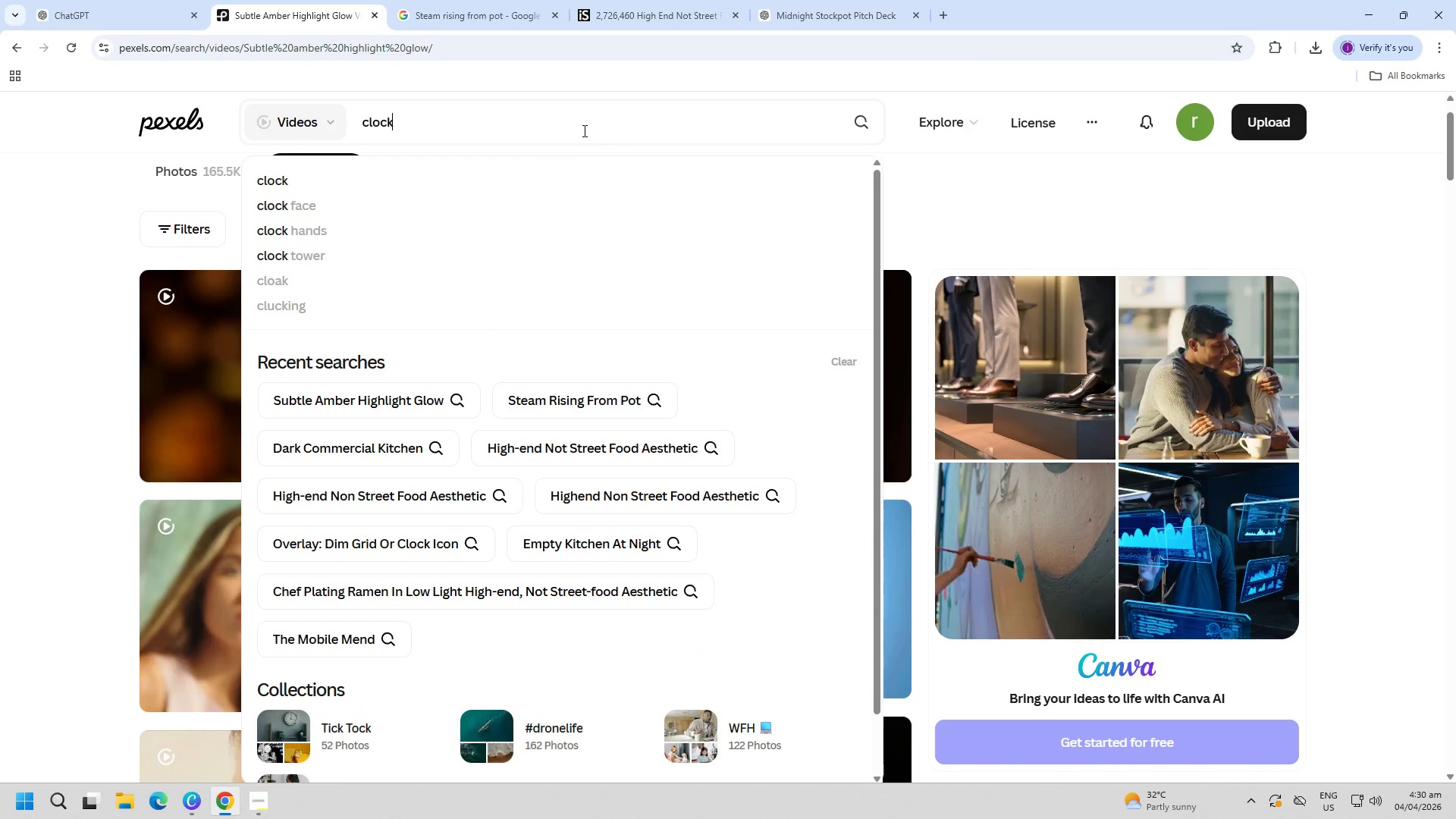 
type( kitchen revenue split)
 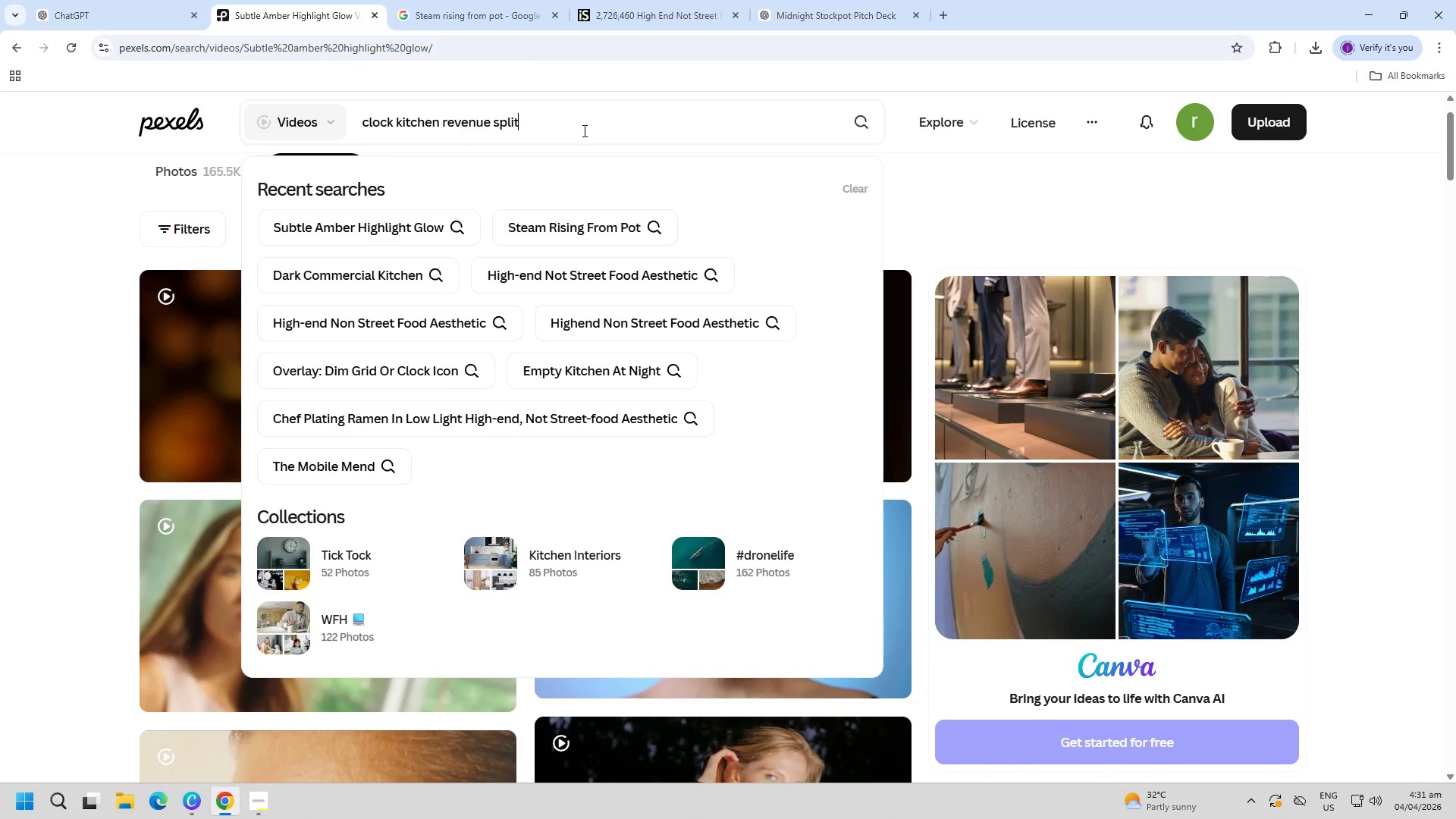 
key(Enter)
 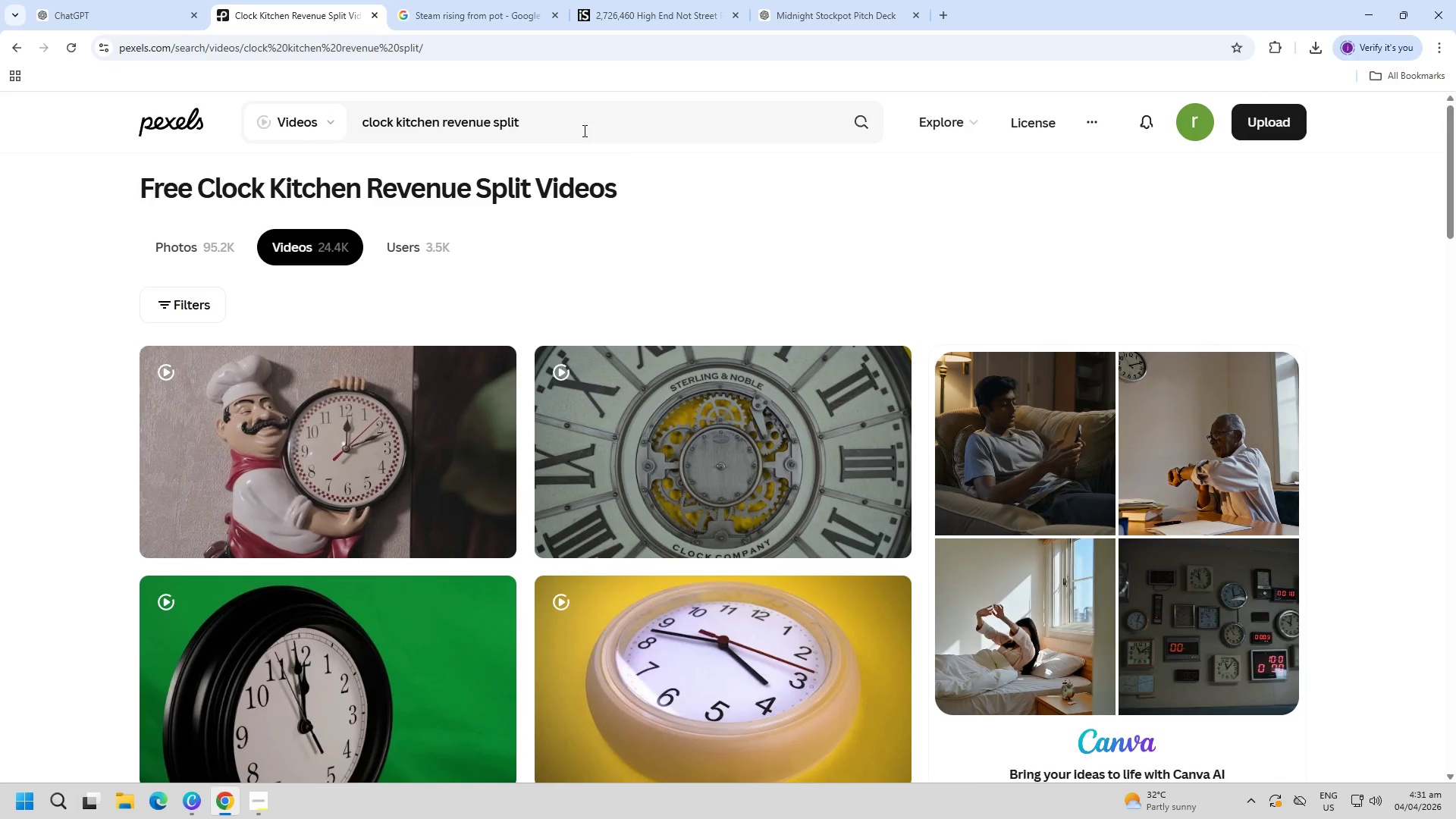 
wait(5.14)
 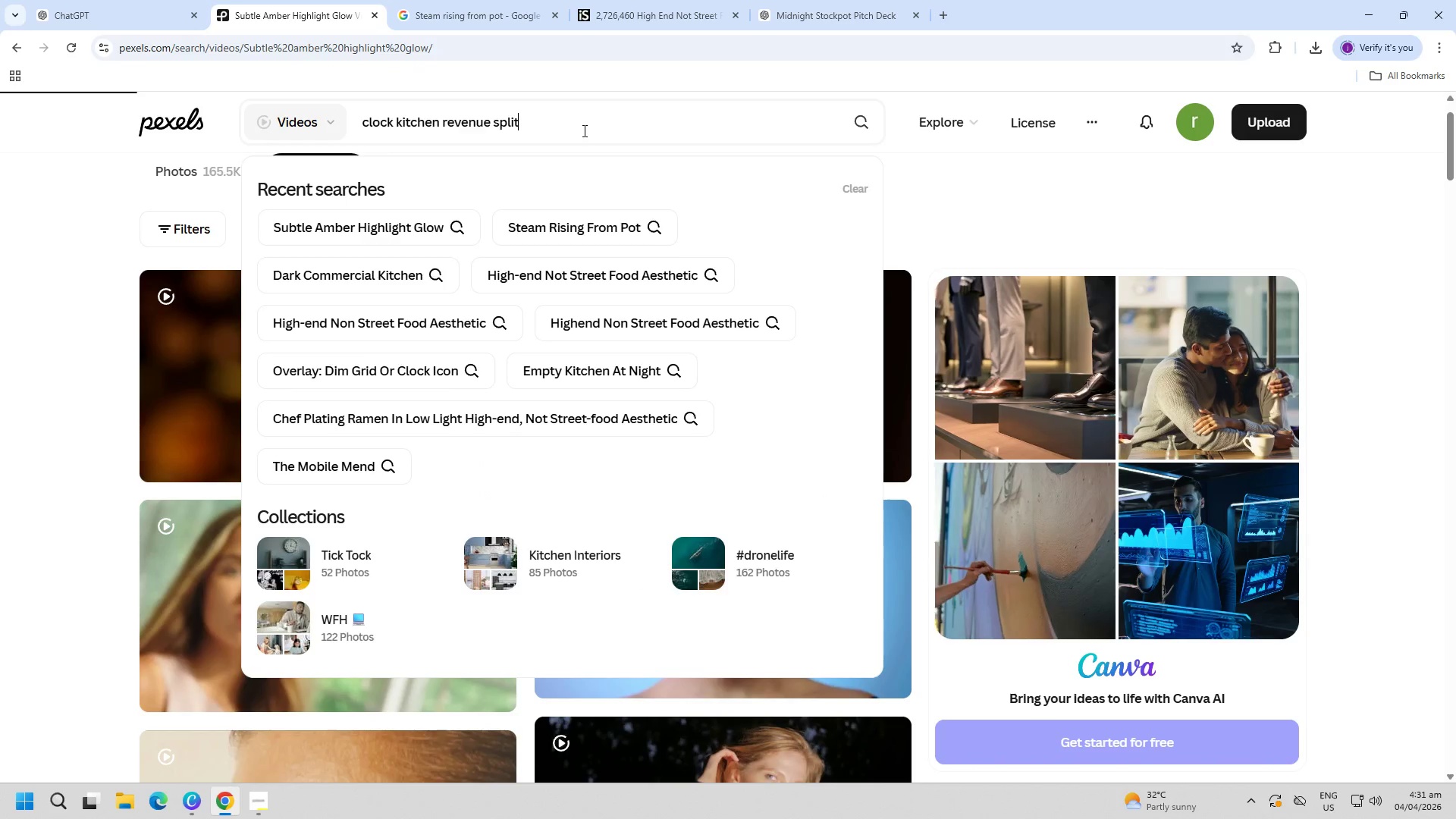 
scroll: coordinate [532, 496], scroll_direction: down, amount: 10.0
 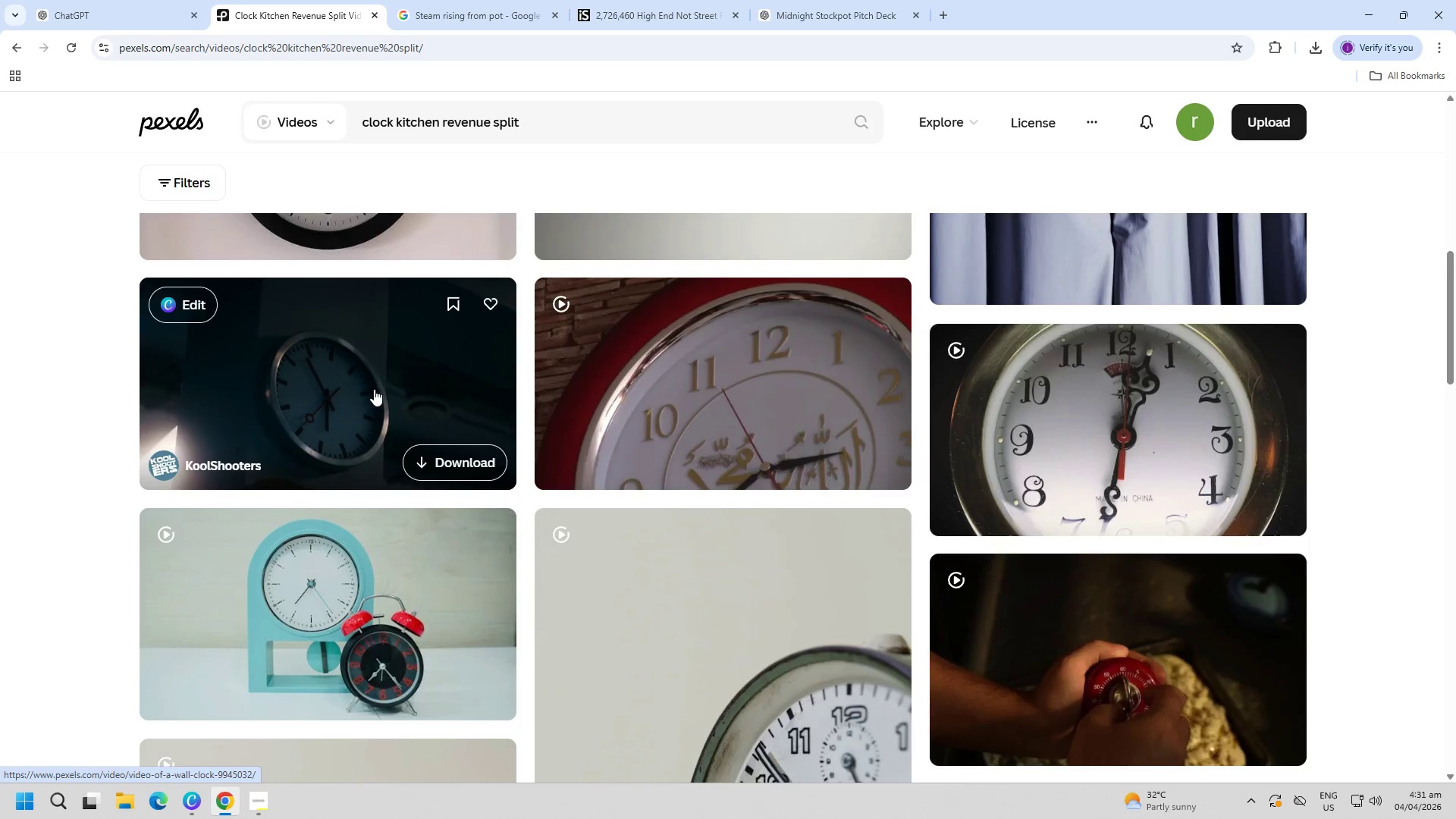 
wait(8.59)
 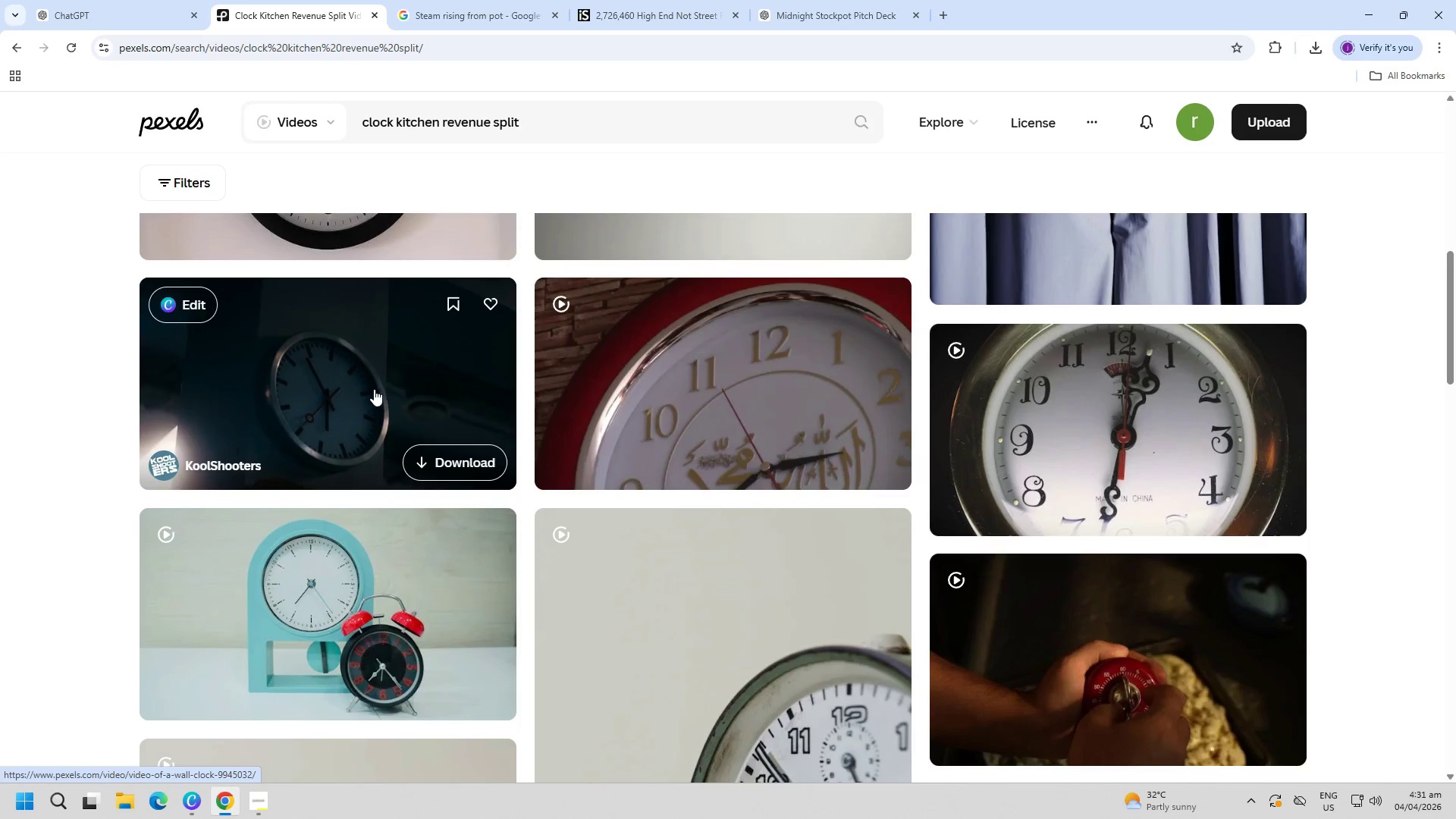 
left_click([394, 124])
 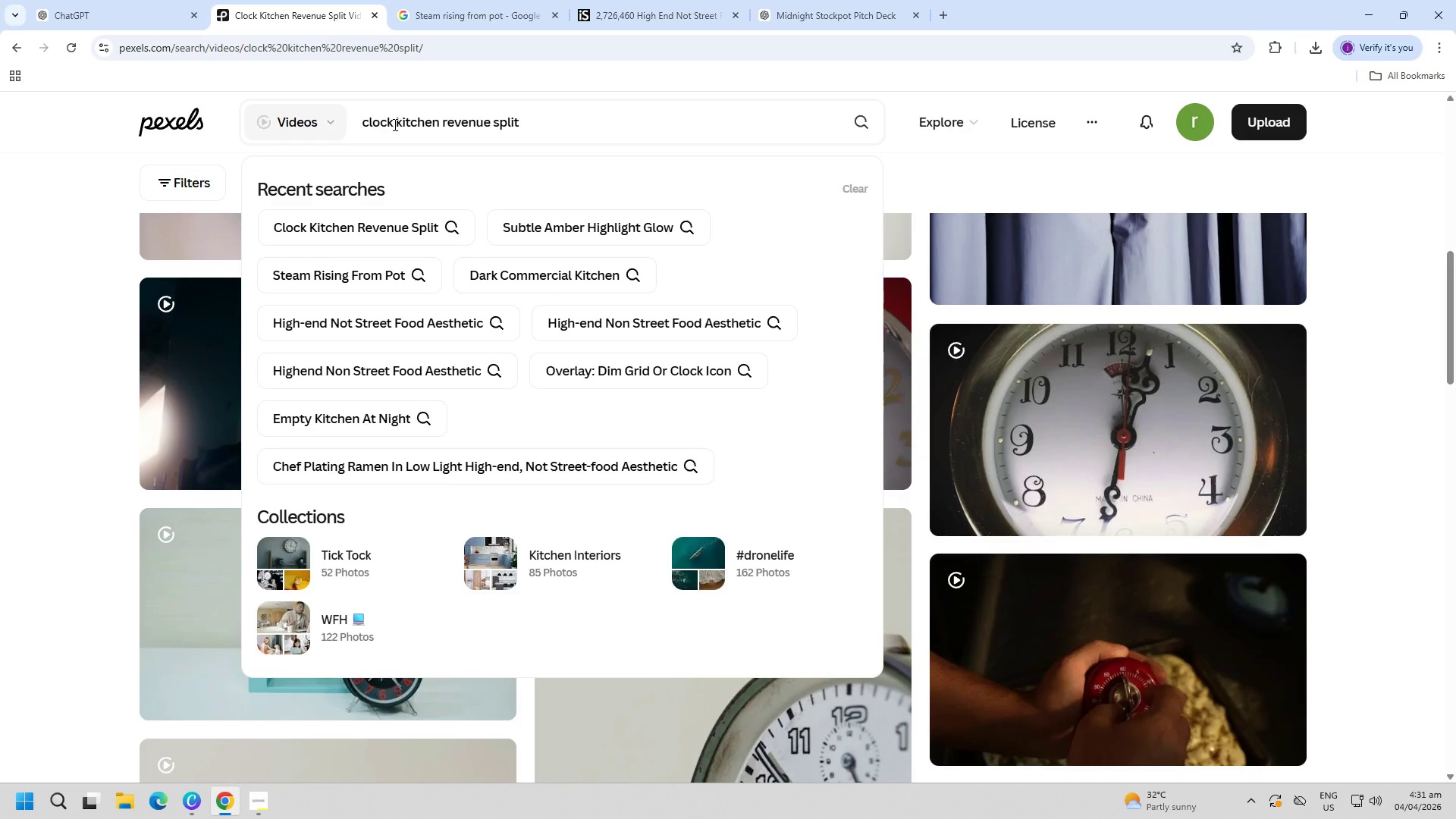 
key(Comma)
 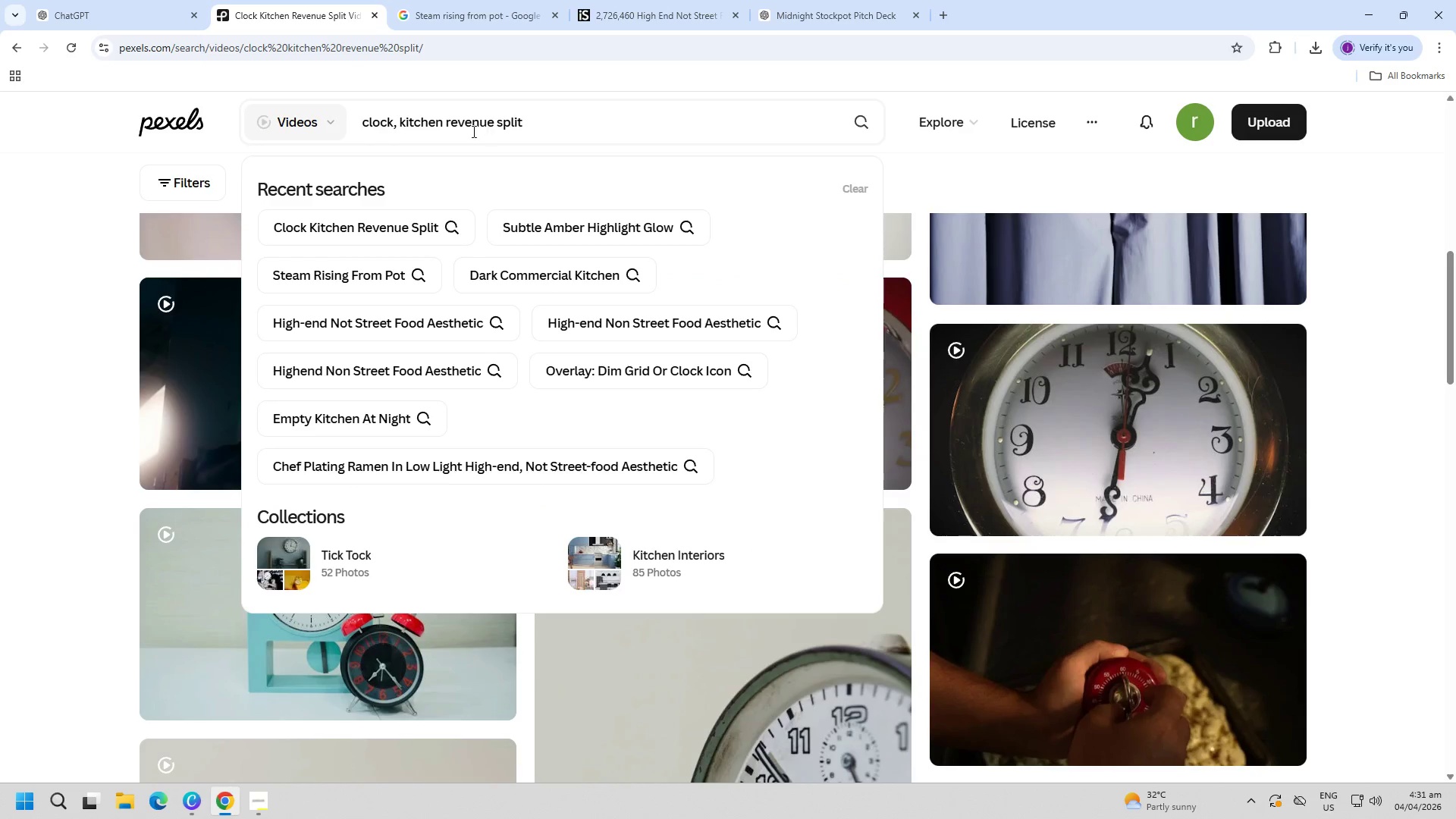 
left_click([447, 124])
 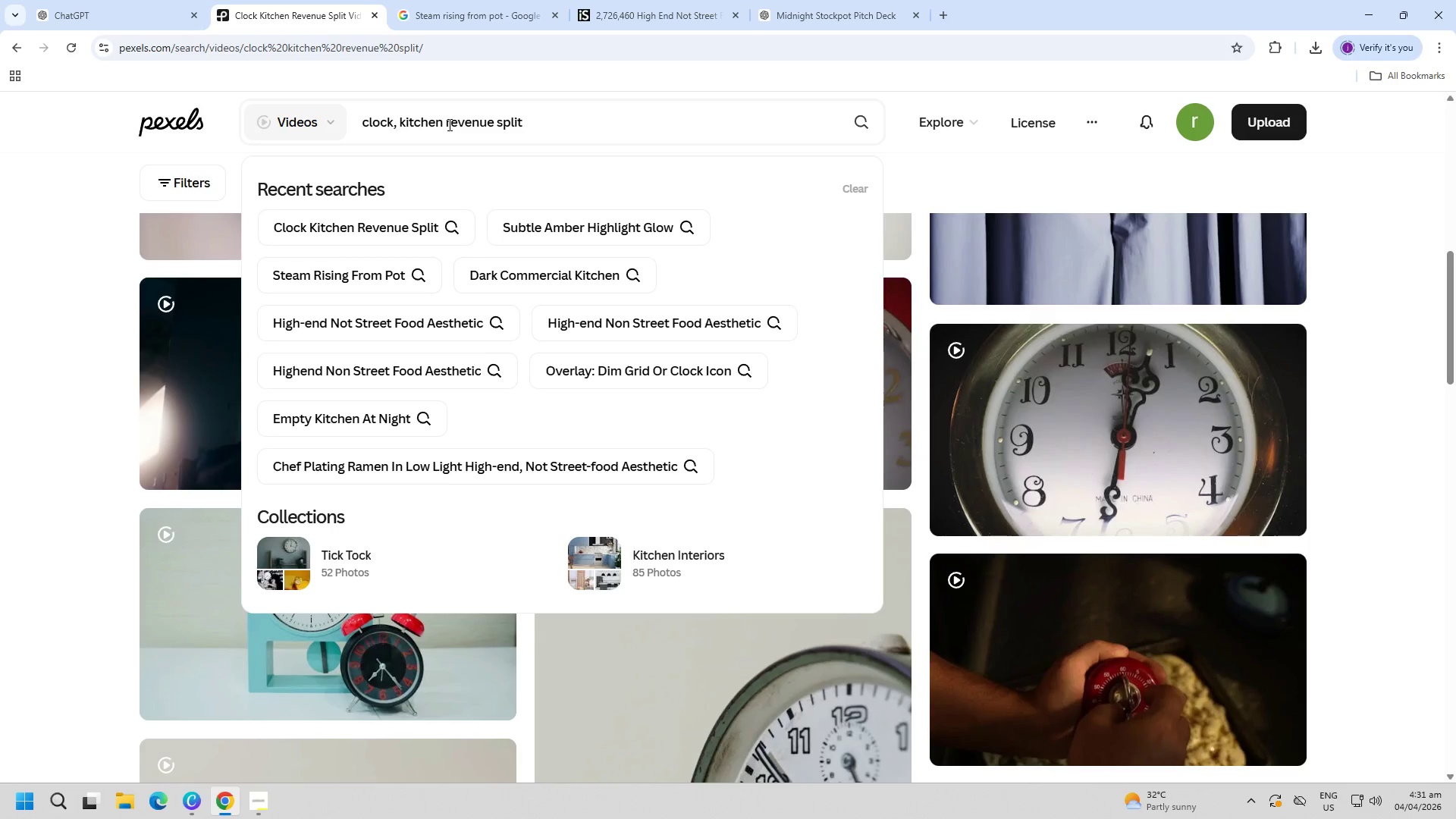 
key(Comma)
 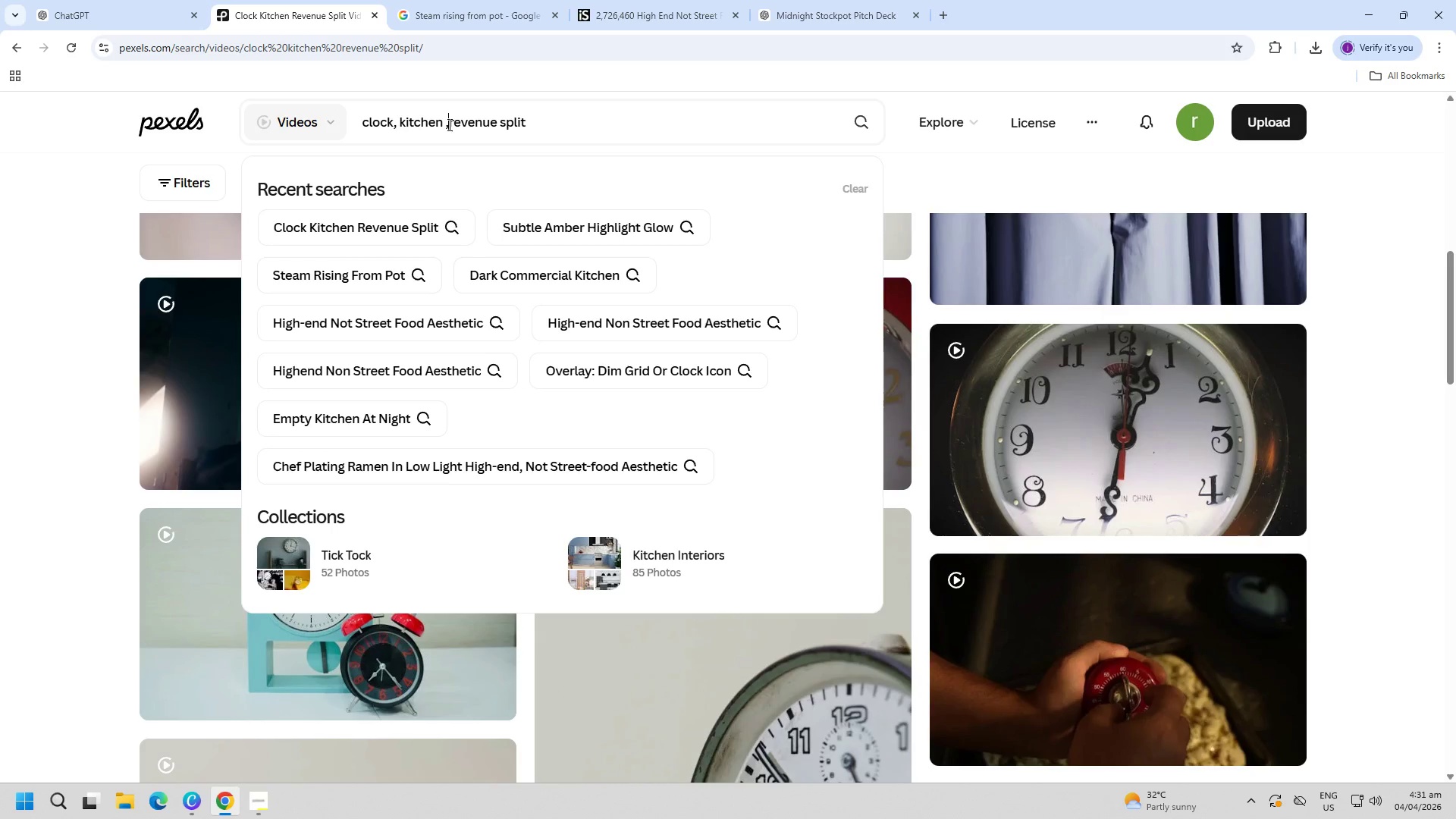 
key(Enter)
 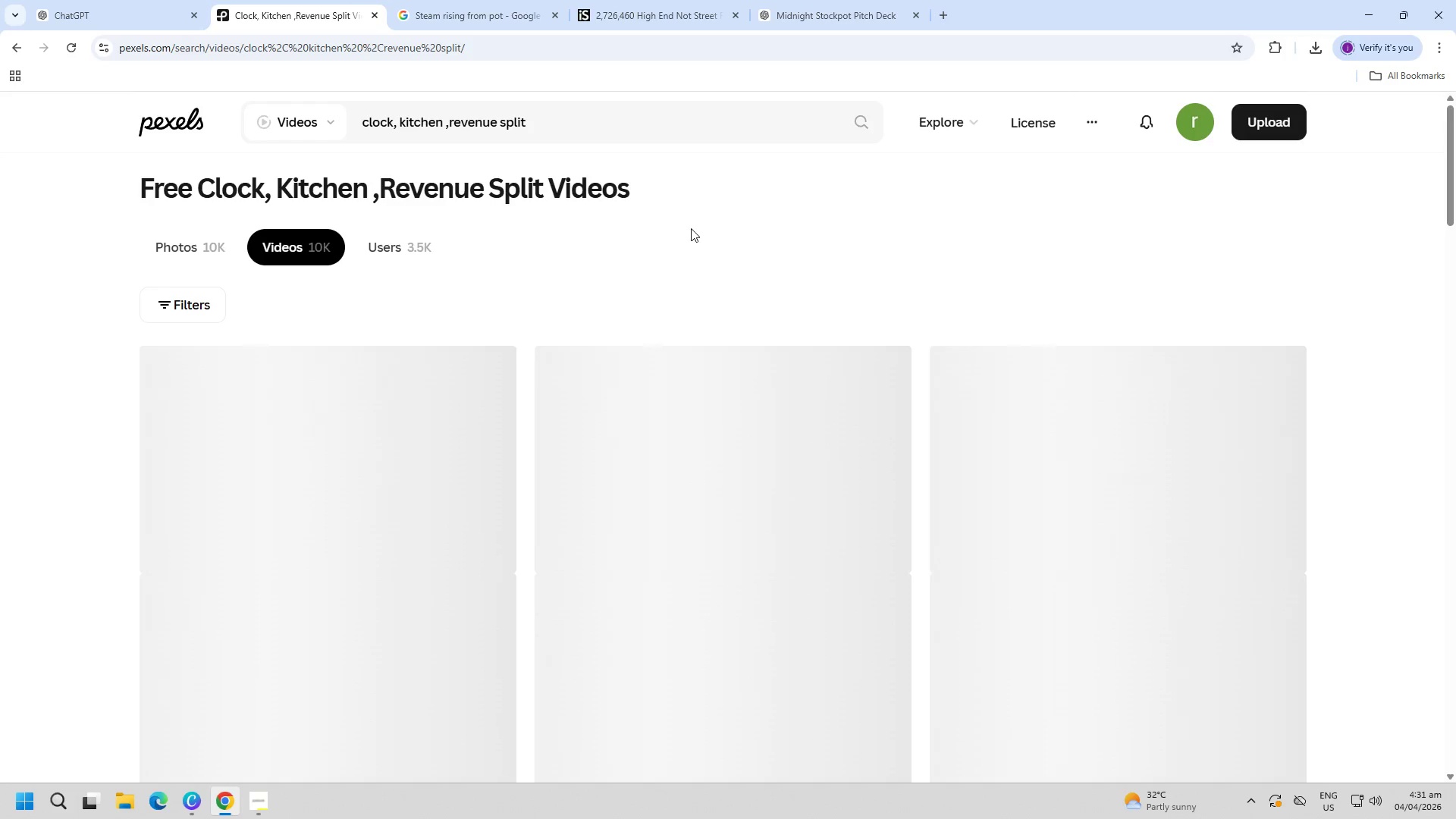 
scroll: coordinate [830, 423], scroll_direction: down, amount: 36.0
 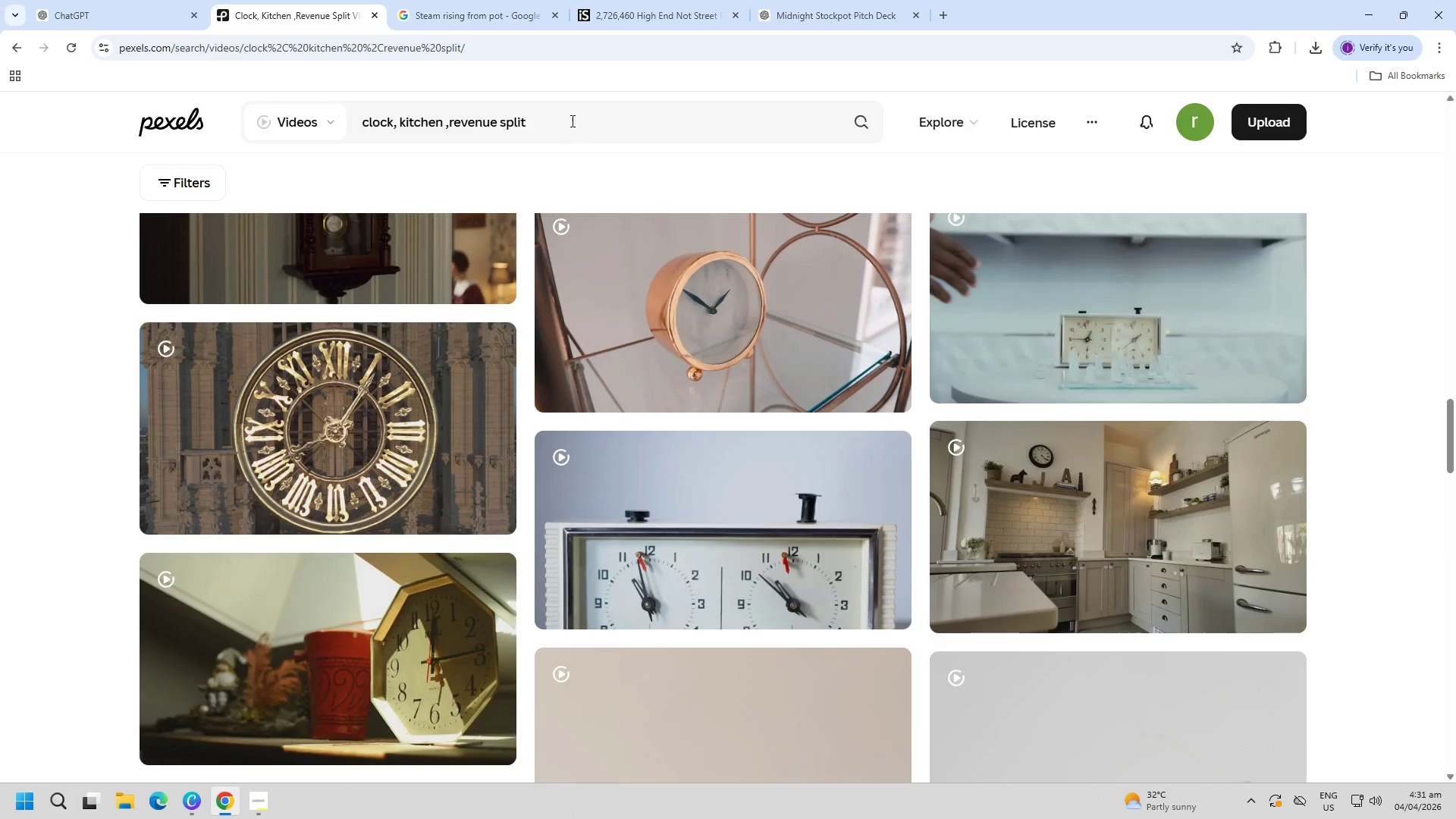 
double_click([566, 127])
 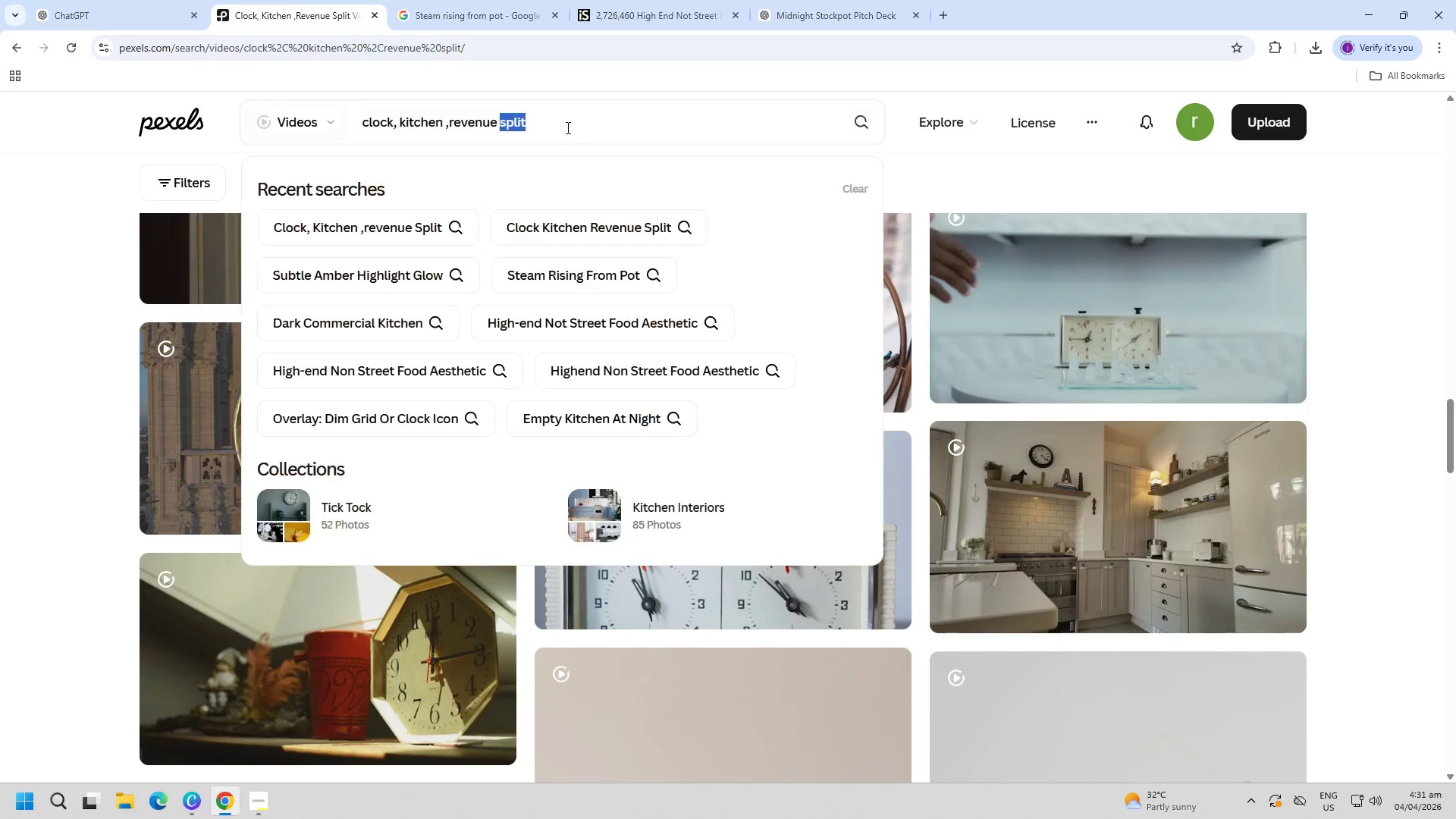 
triple_click([566, 127])
 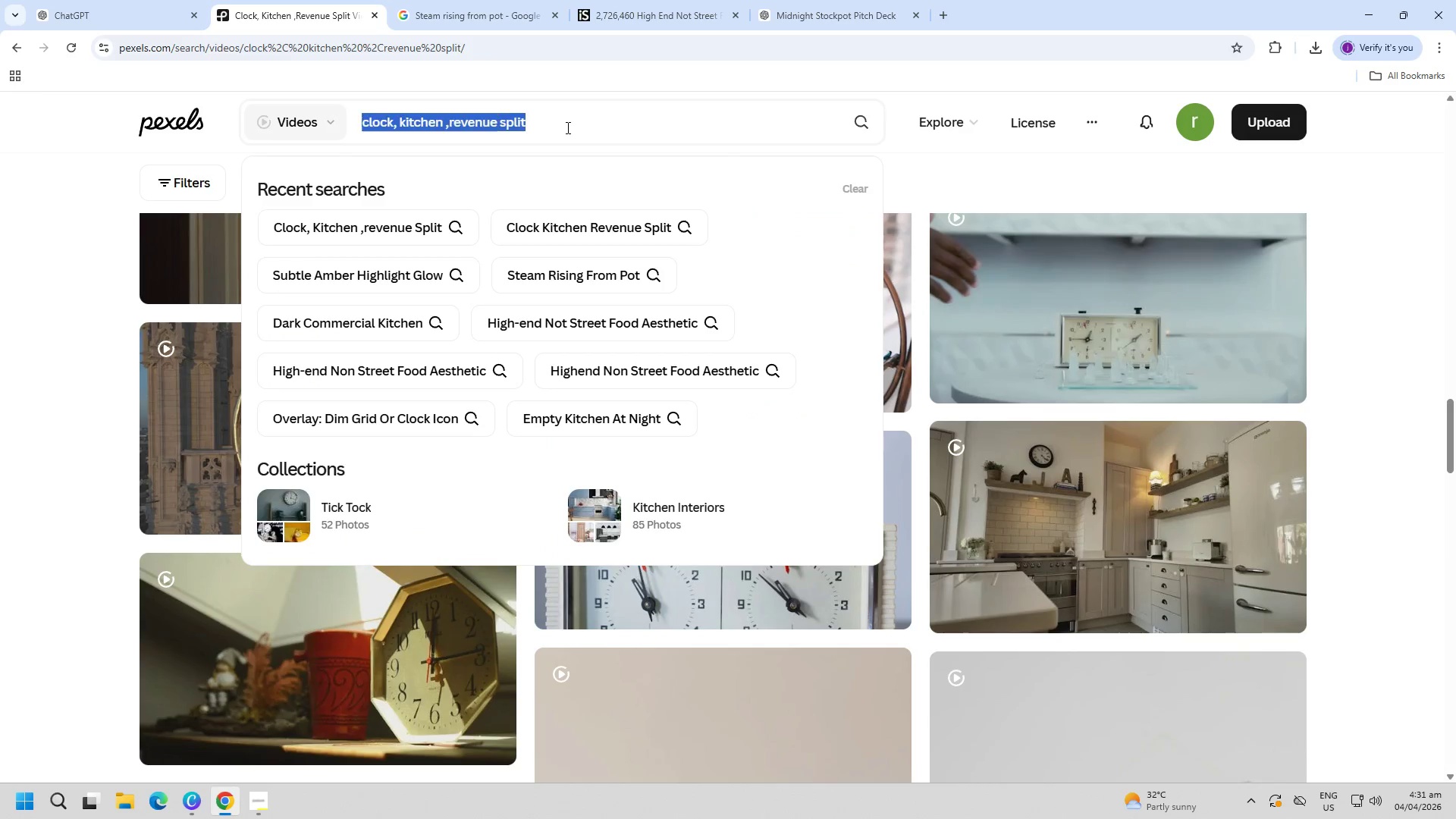 
triple_click([566, 127])
 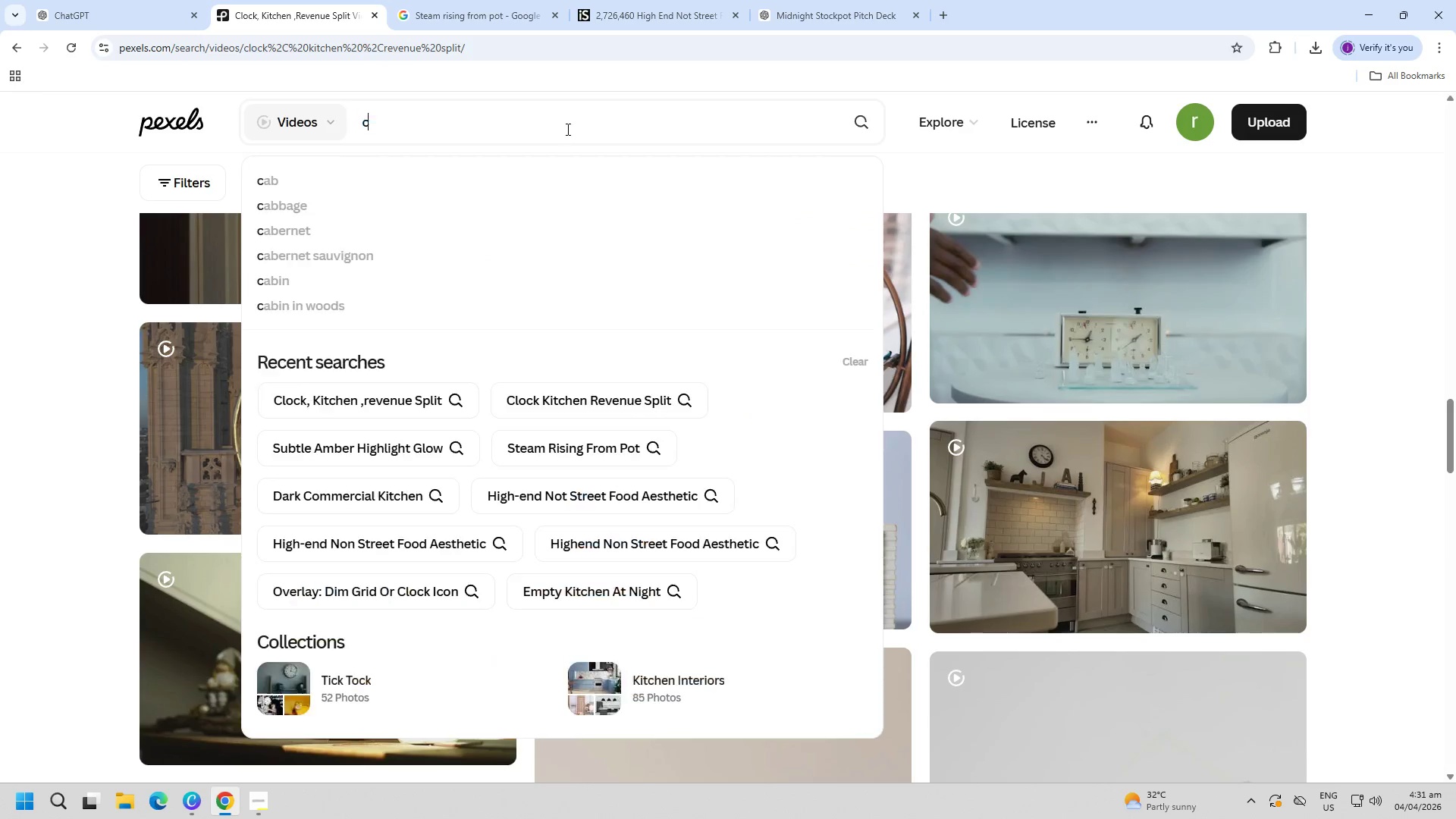 
type(clock)
 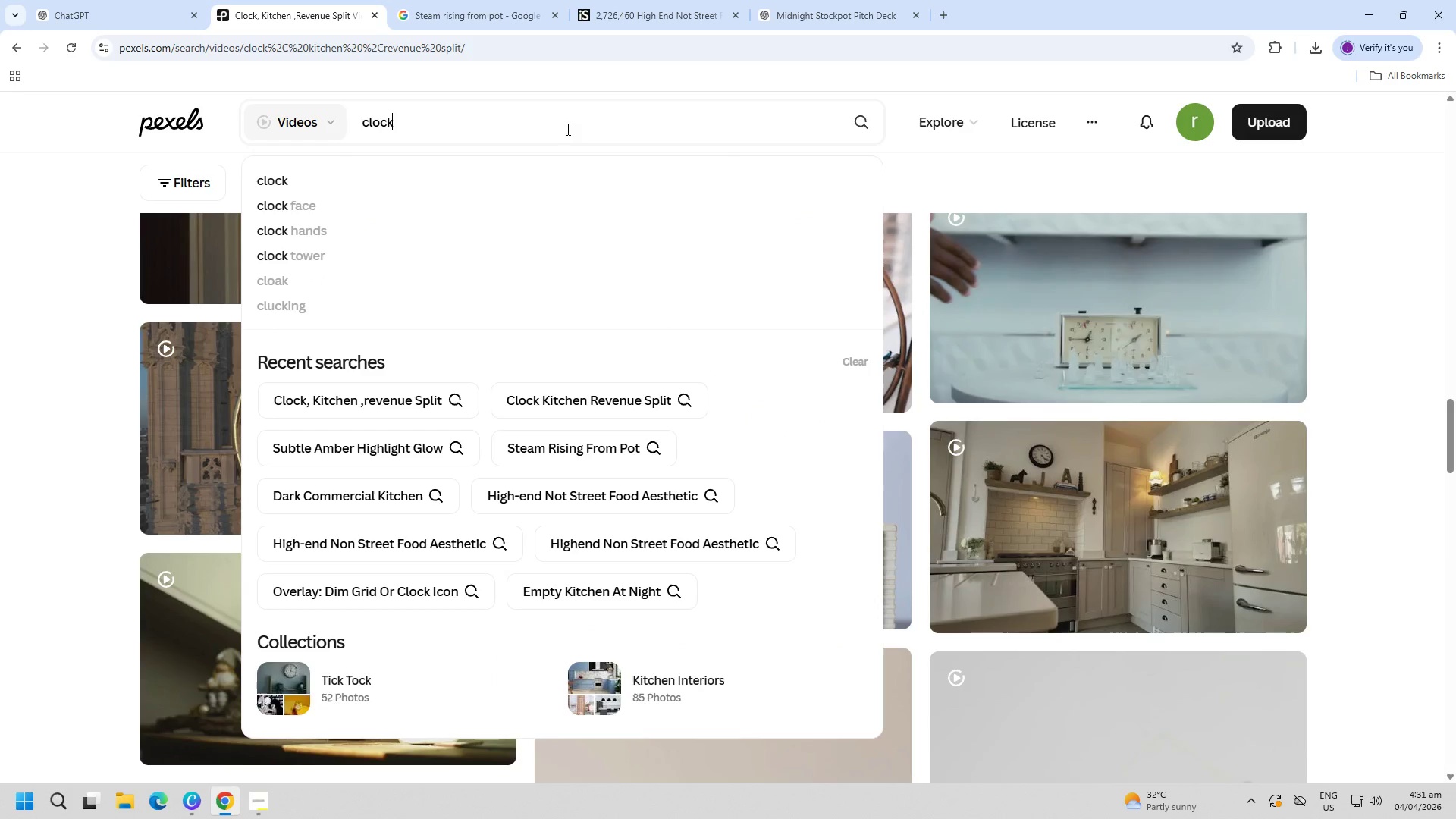 
key(Enter)
 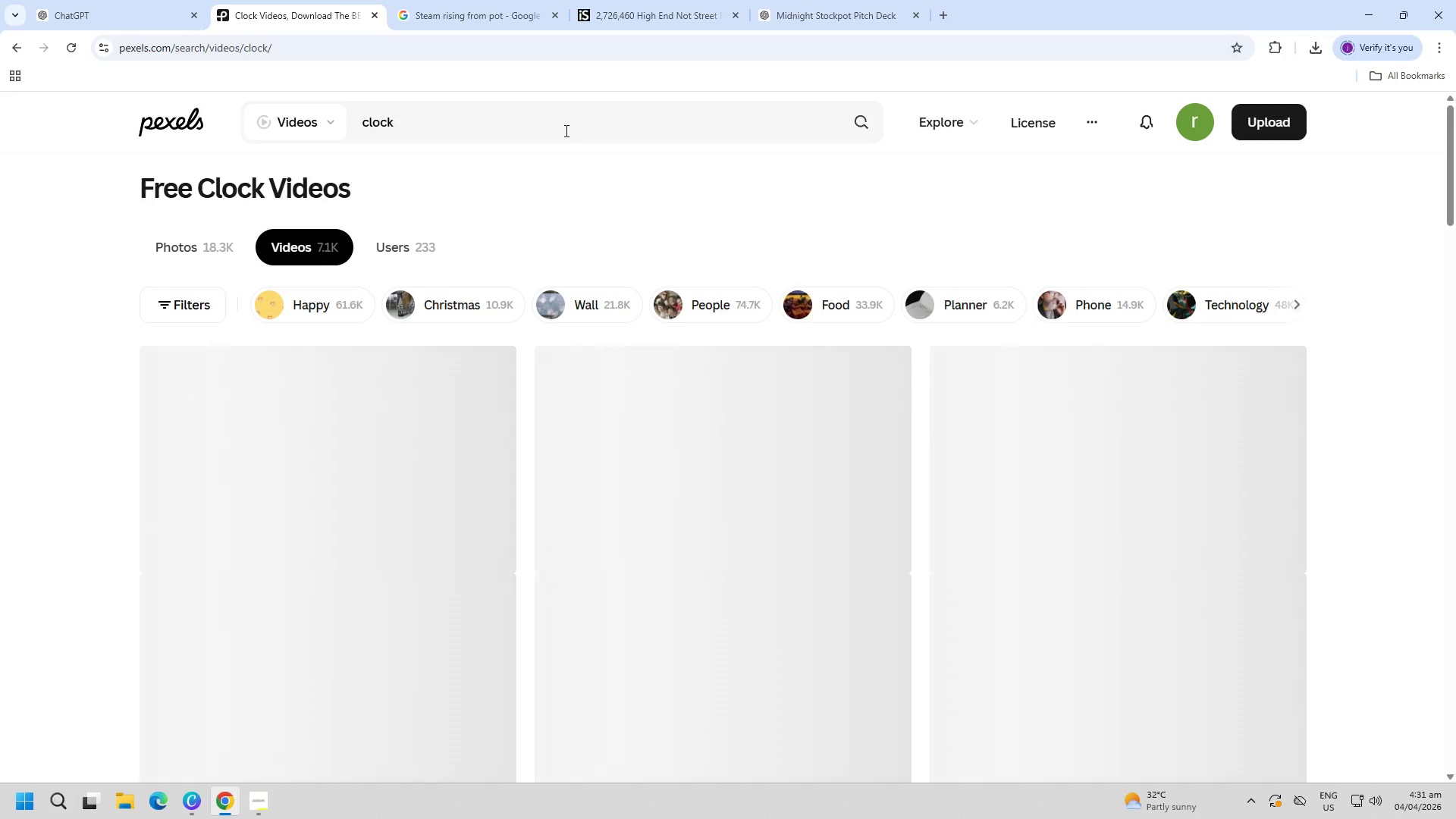 
scroll: coordinate [301, 631], scroll_direction: down, amount: 9.0
 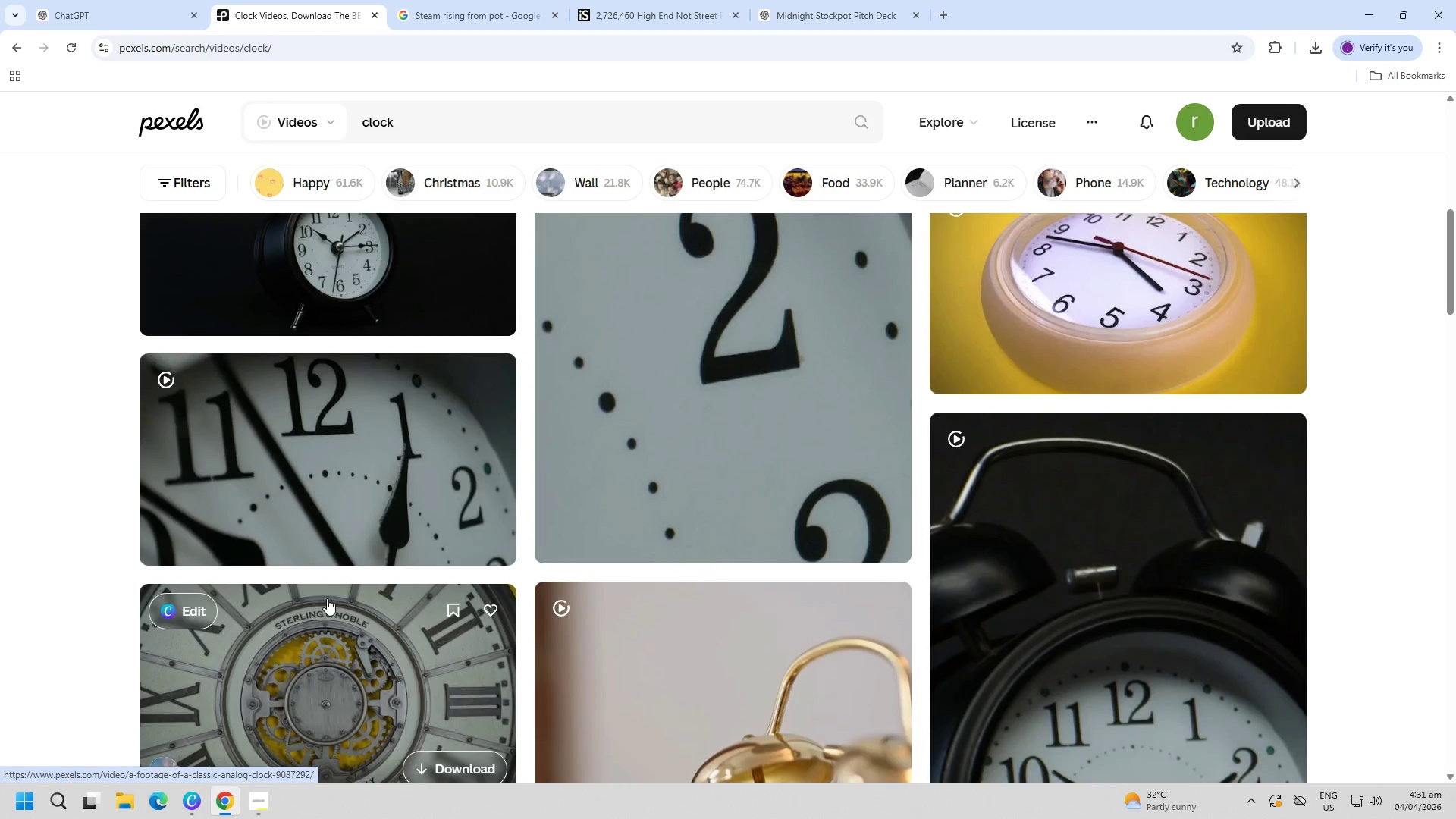 
scroll: coordinate [354, 626], scroll_direction: up, amount: 10.0
 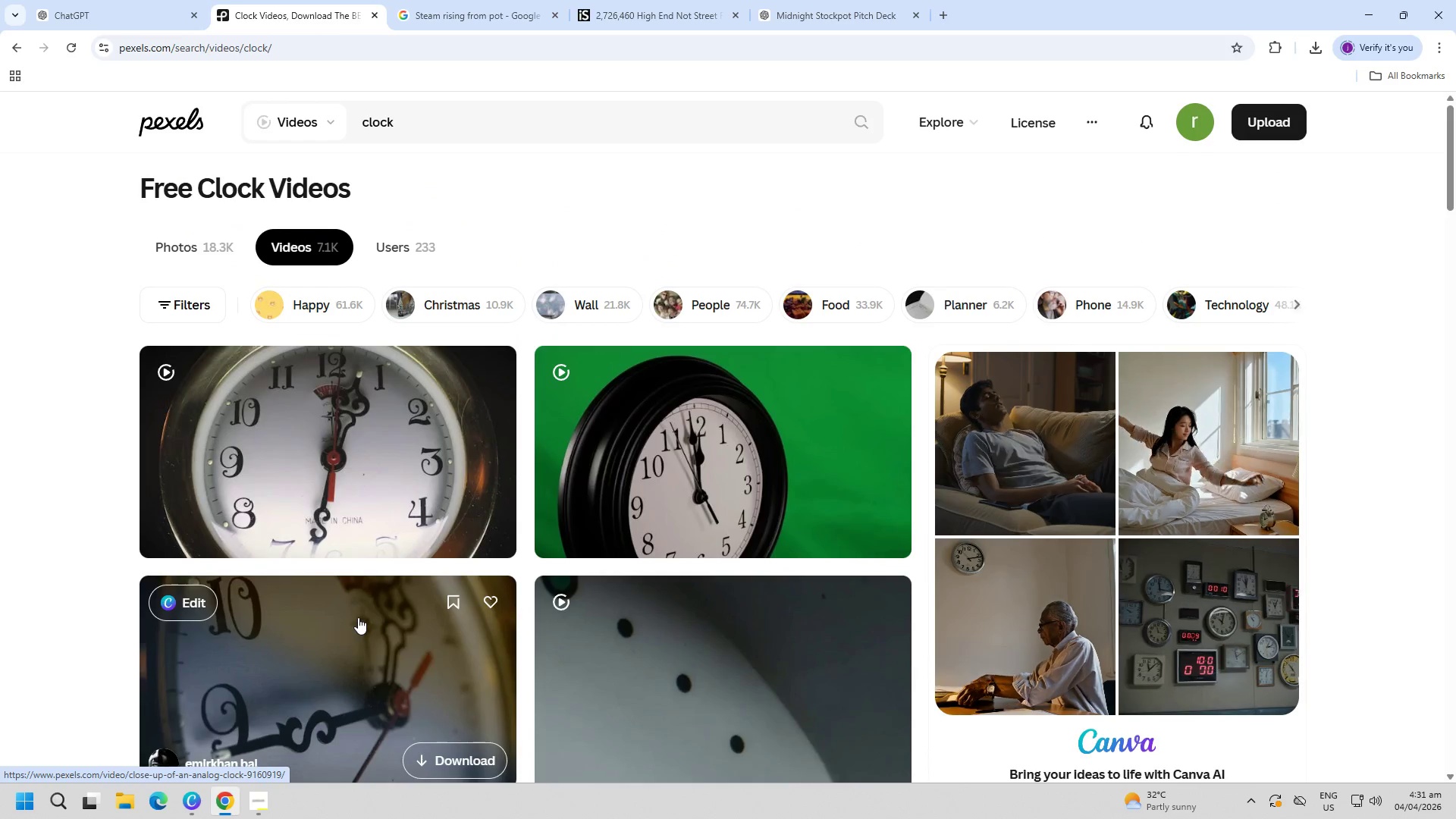 
scroll: coordinate [389, 596], scroll_direction: down, amount: 22.0
 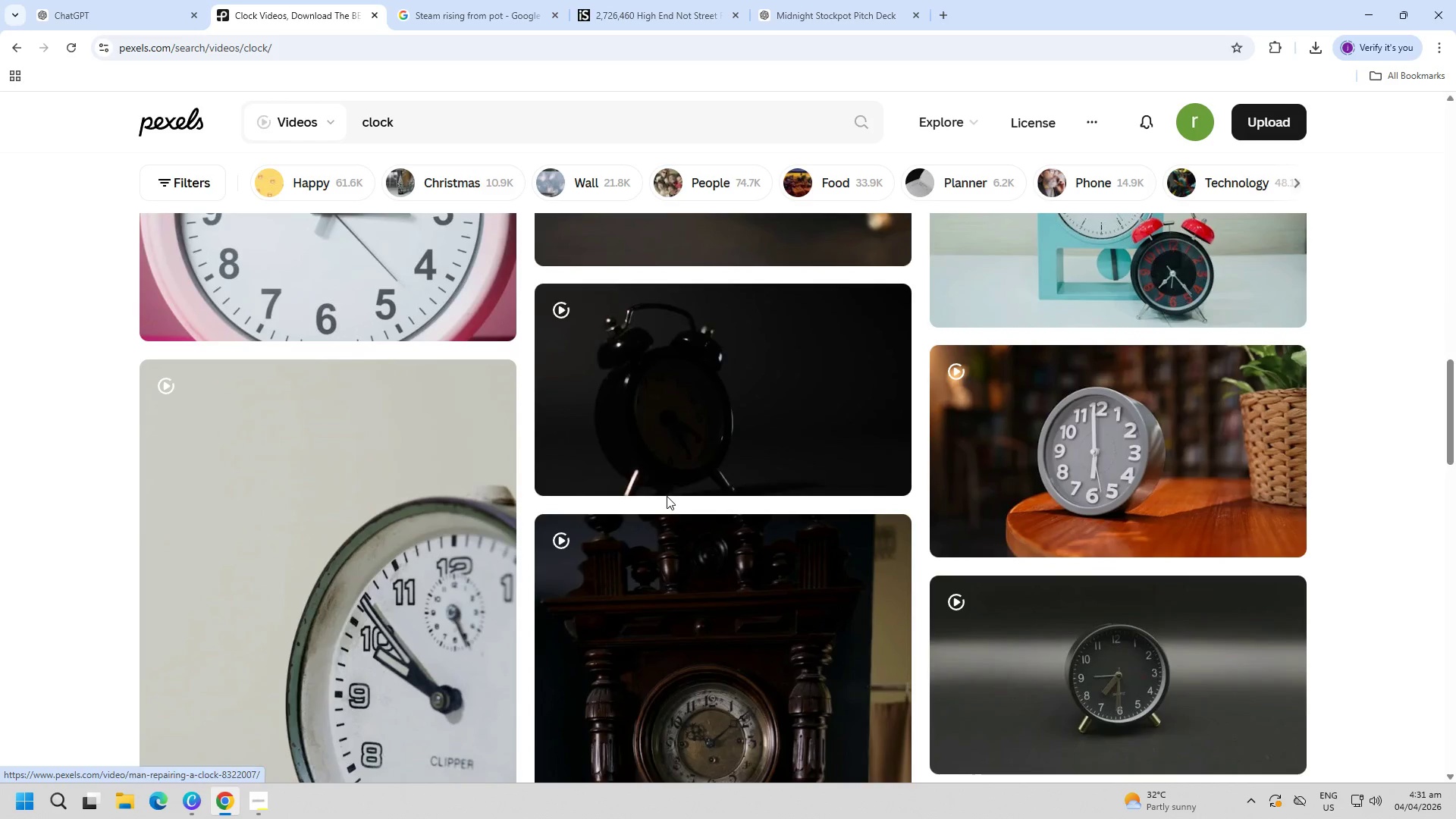 
double_click([726, 421])
 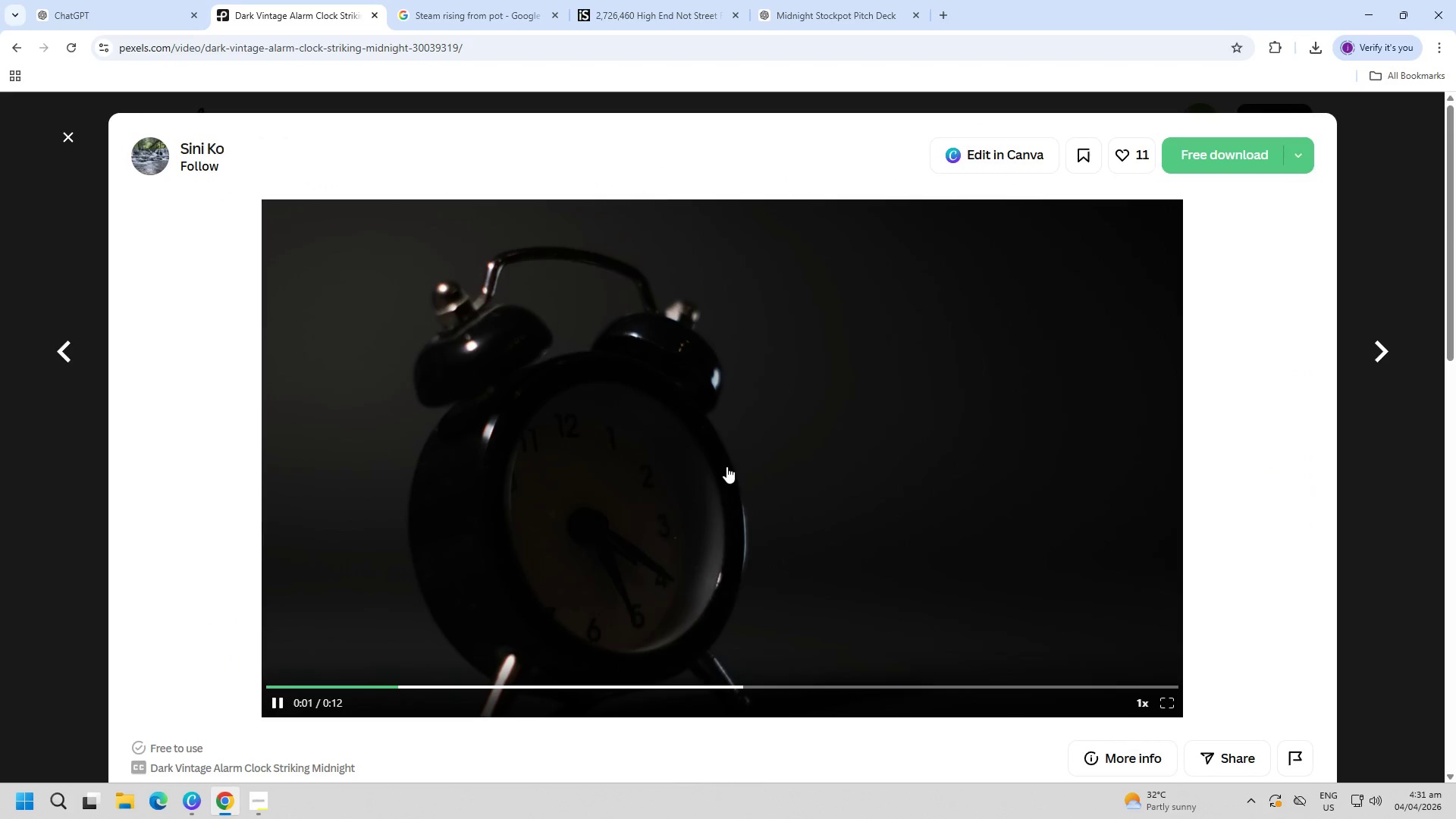 
left_click([1215, 157])
 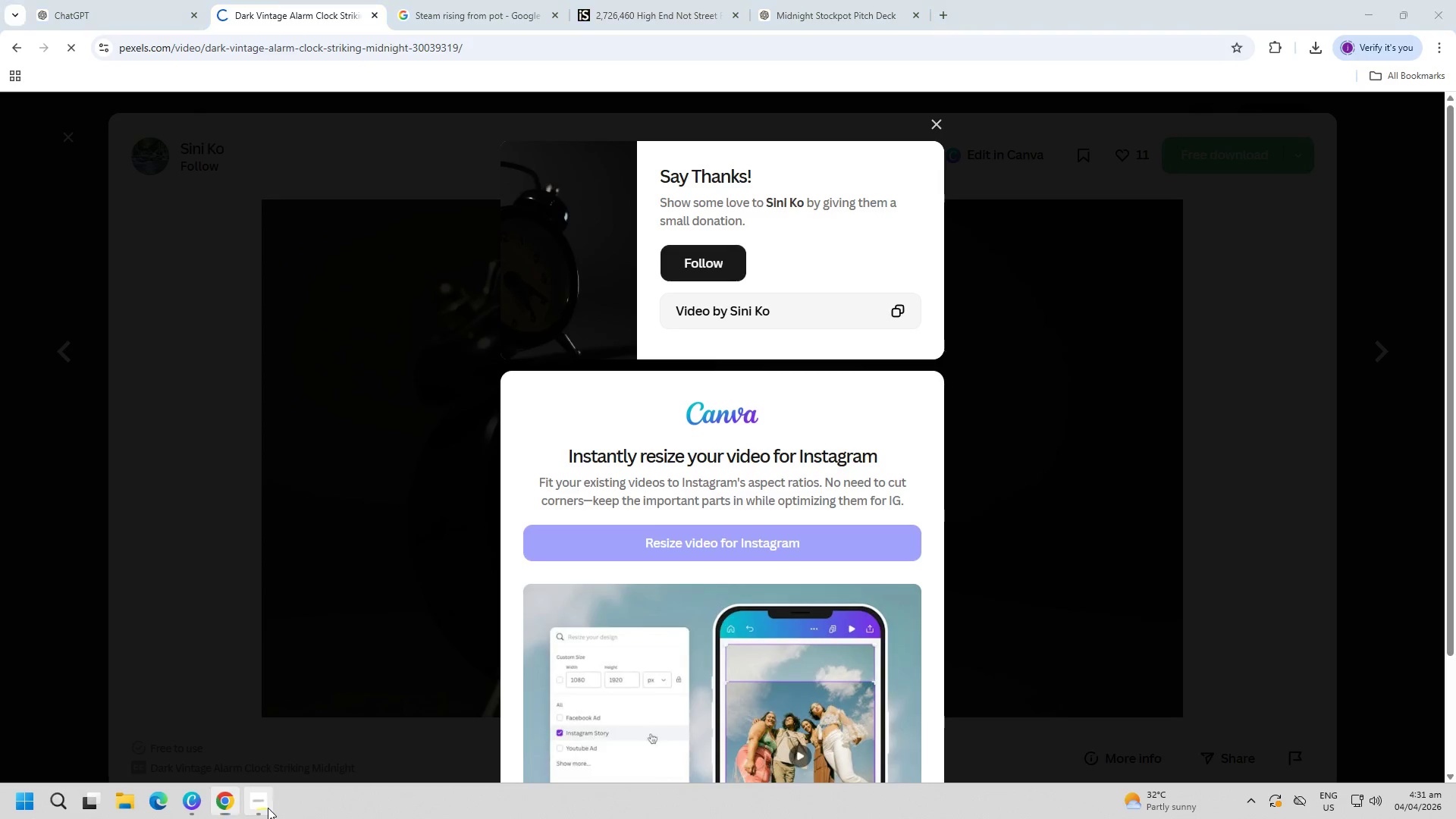 
double_click([268, 808])
 